 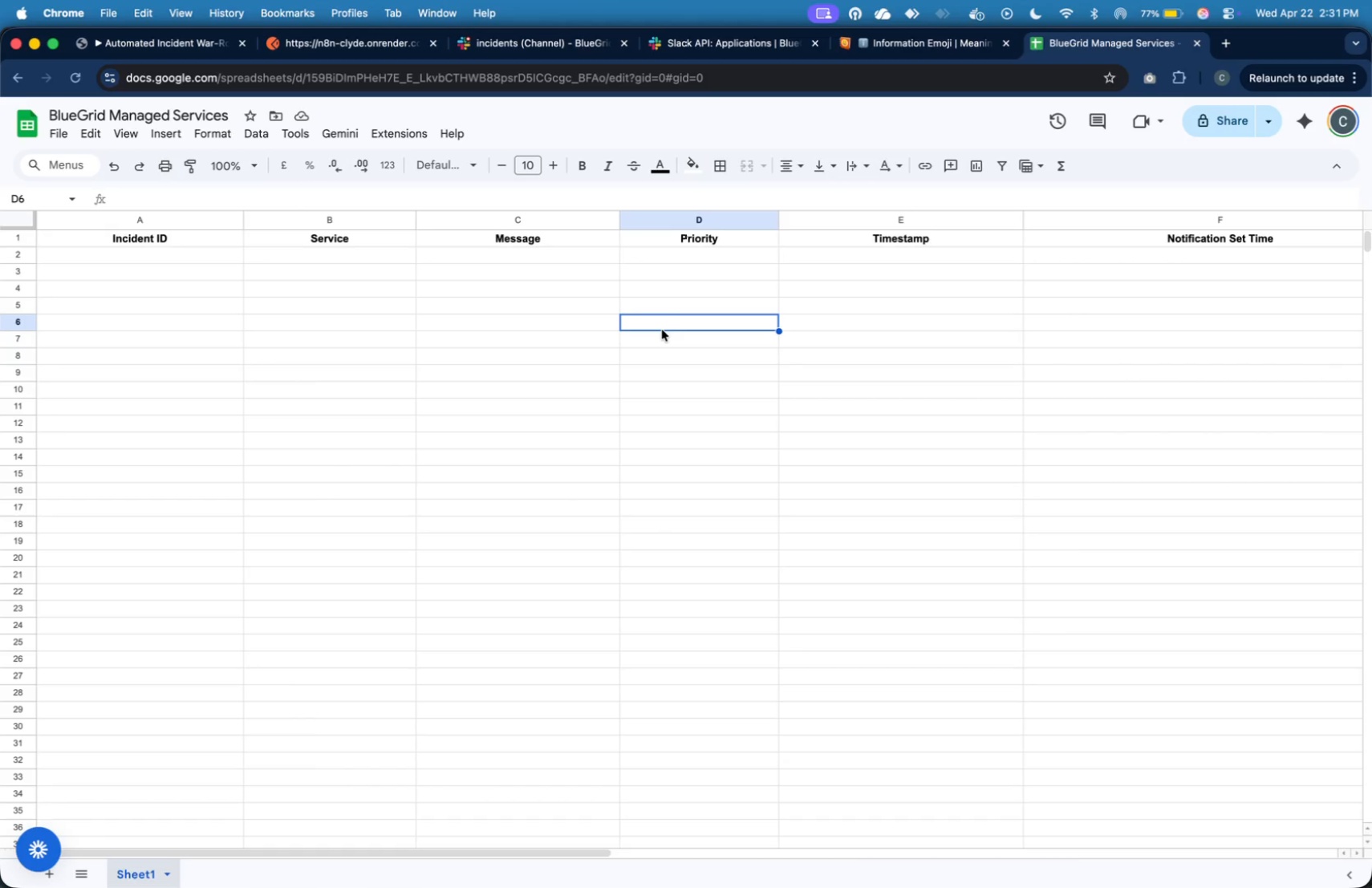 
left_click_drag(start_coordinate=[593, 853], to_coordinate=[688, 849])
 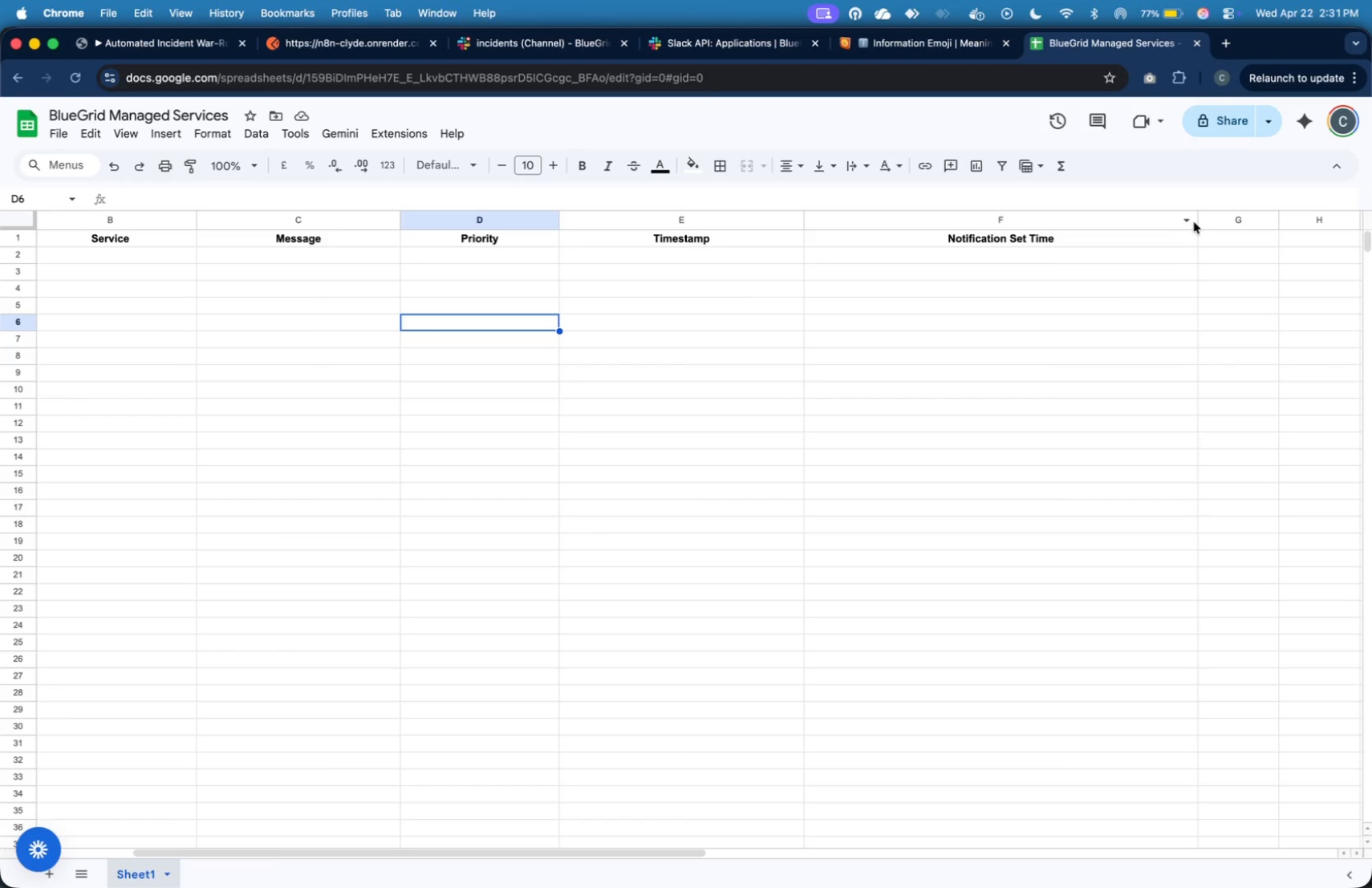 
left_click([1195, 222])
 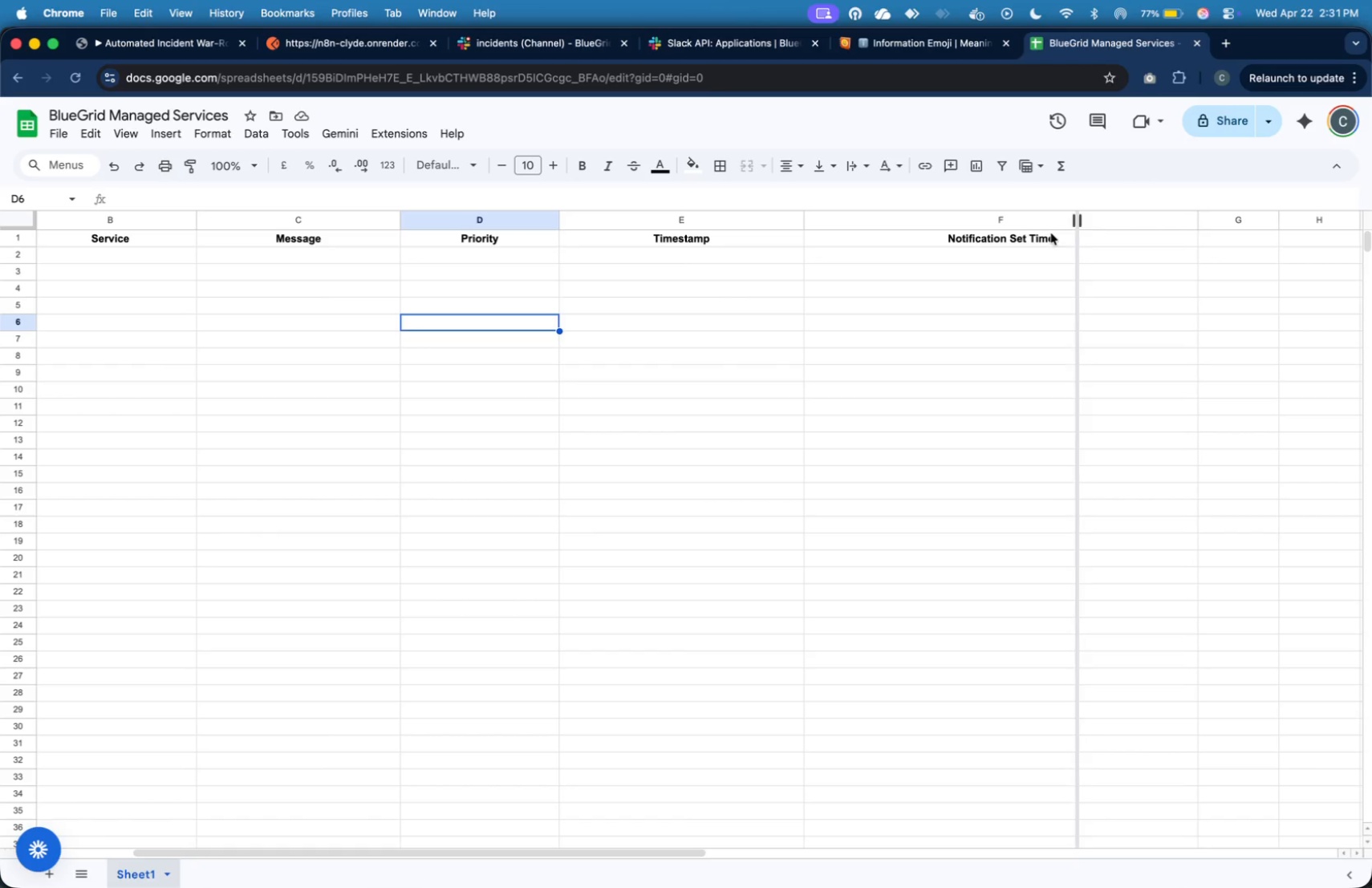 
left_click_drag(start_coordinate=[1195, 222], to_coordinate=[943, 246])
 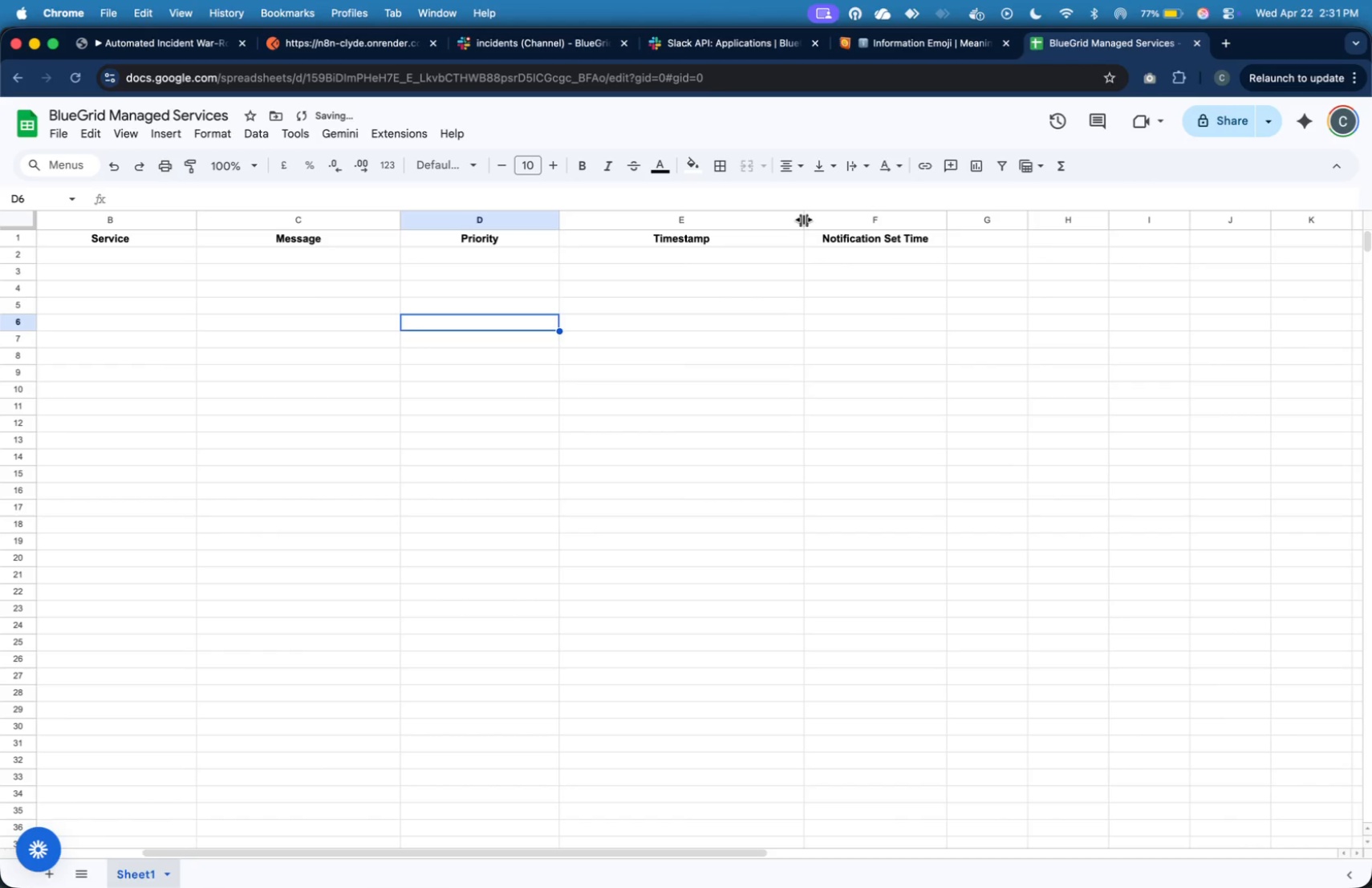 
left_click_drag(start_coordinate=[804, 220], to_coordinate=[738, 243])
 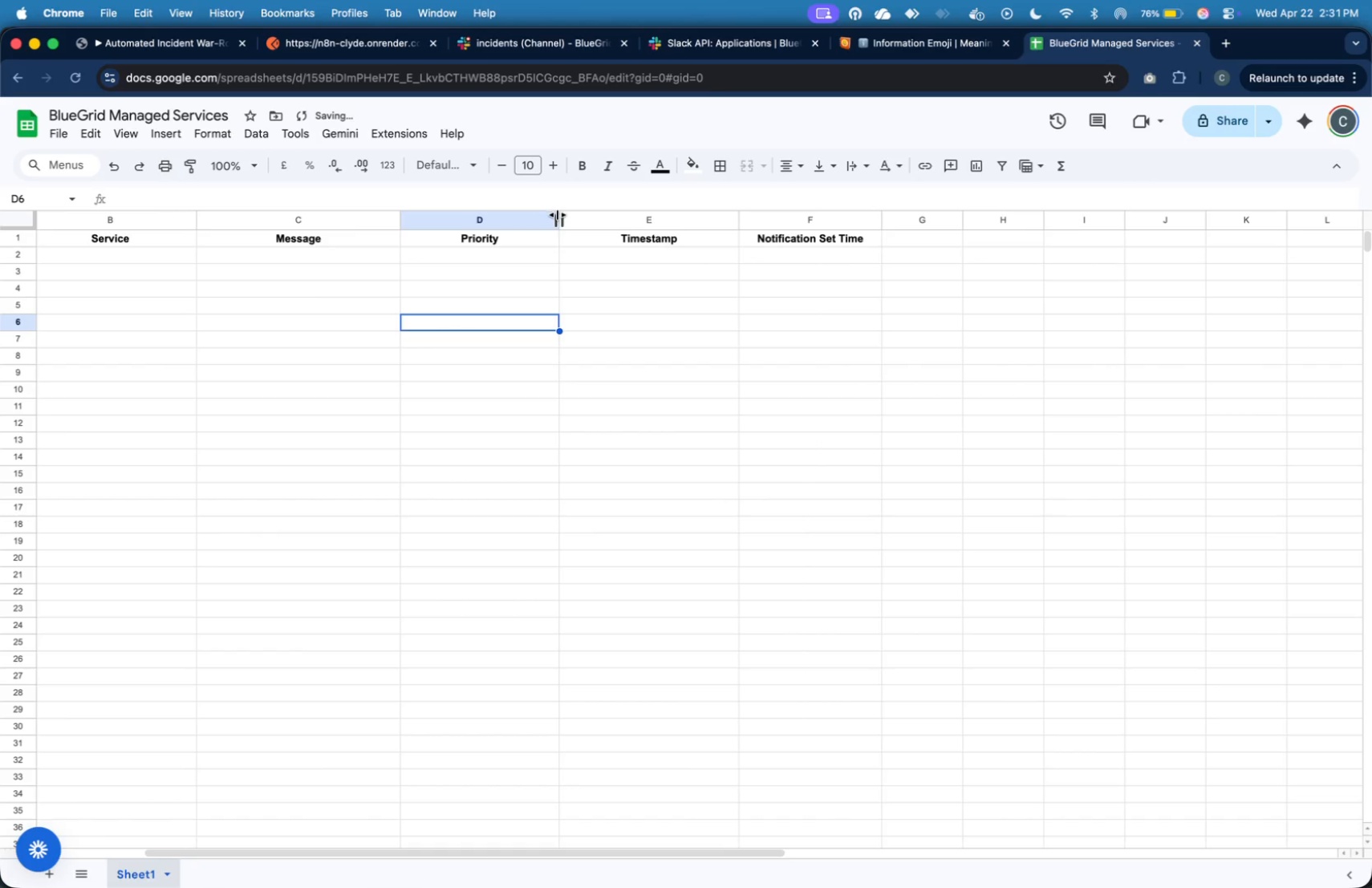 
left_click_drag(start_coordinate=[560, 221], to_coordinate=[530, 234])
 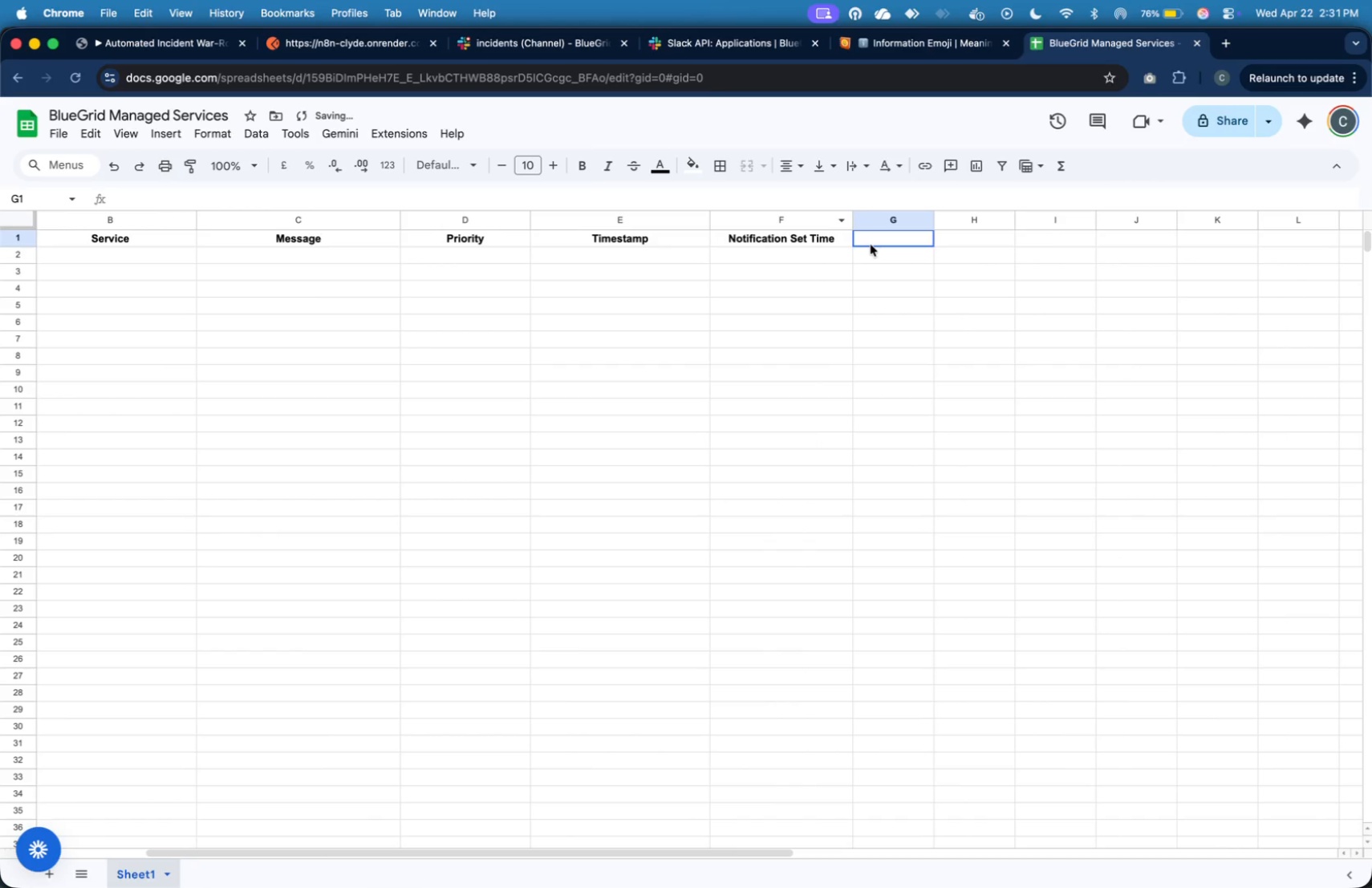 
left_click([871, 245])
 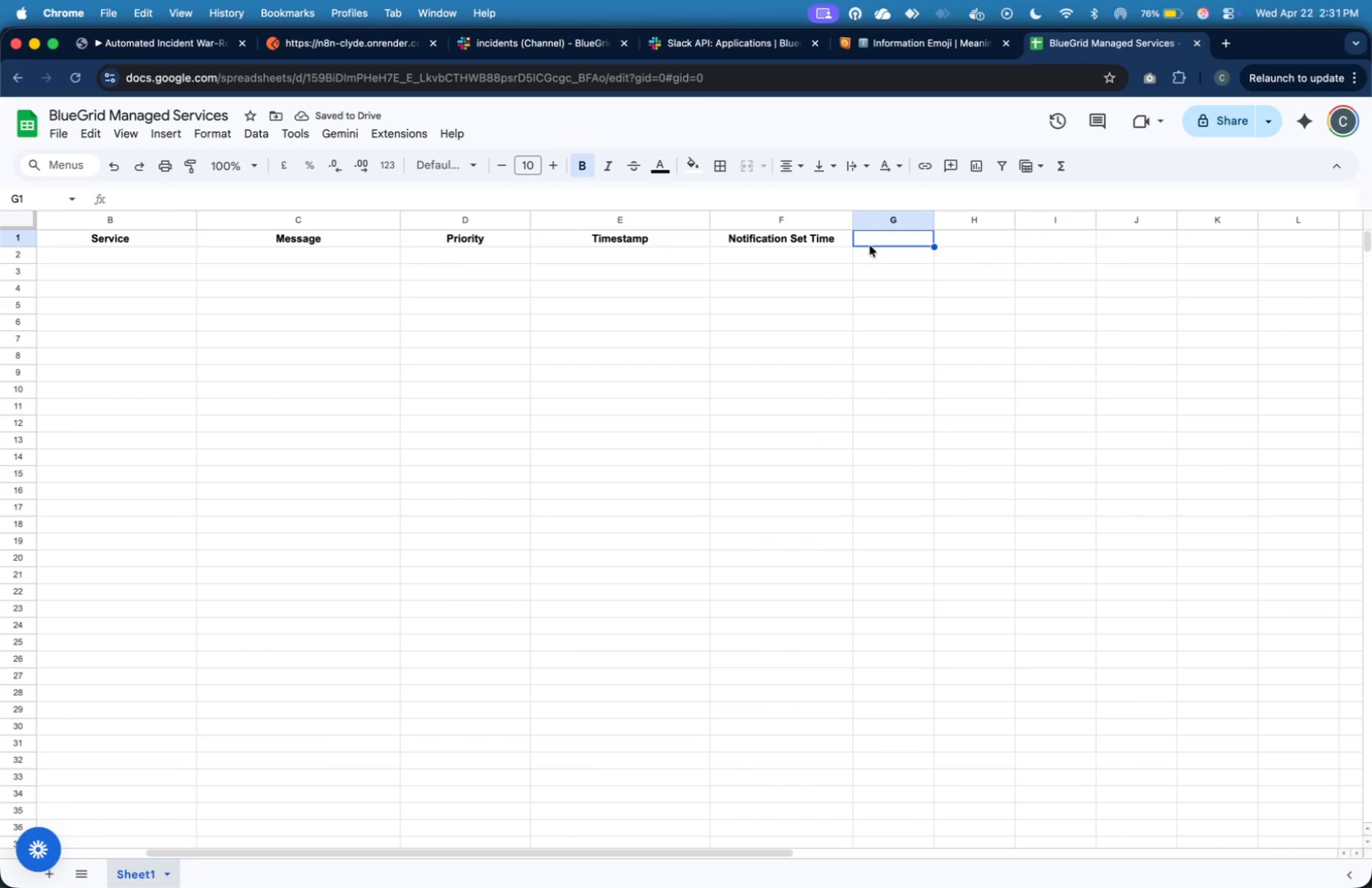 
type(Catef)
key(Backspace)
type(gory)
 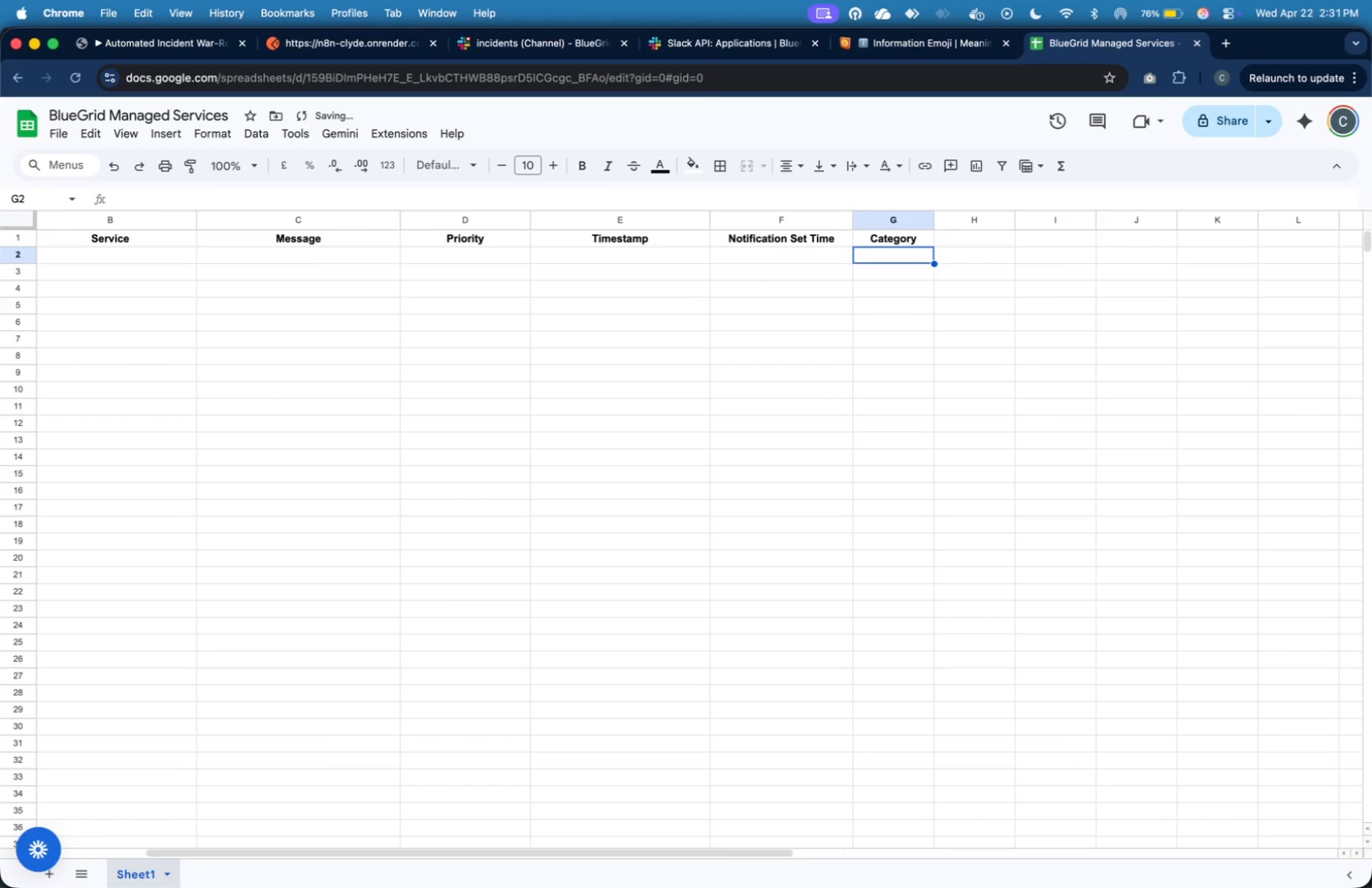 
key(Enter)
 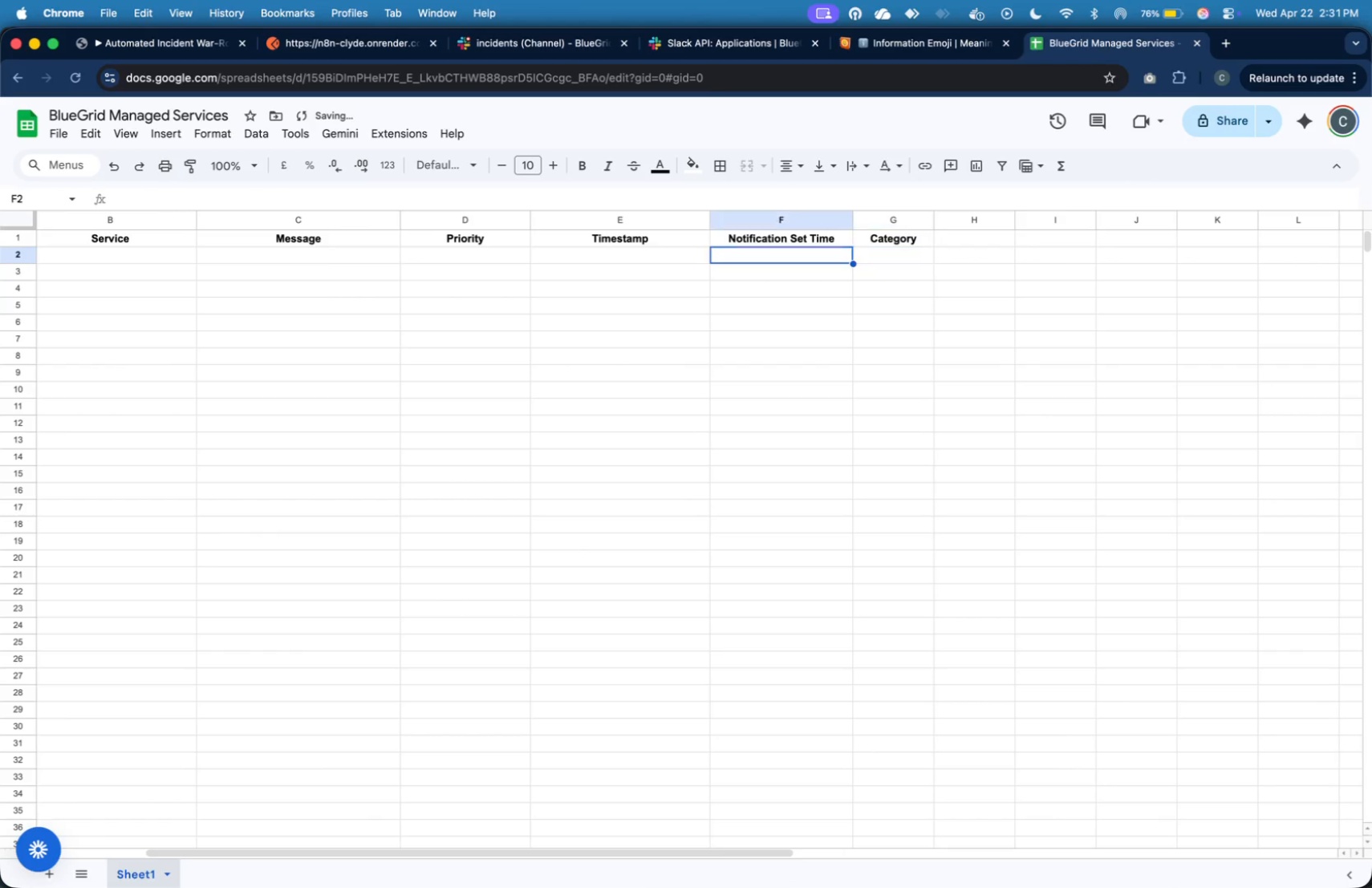 
hold_key(key=ArrowLeft, duration=1.38)
 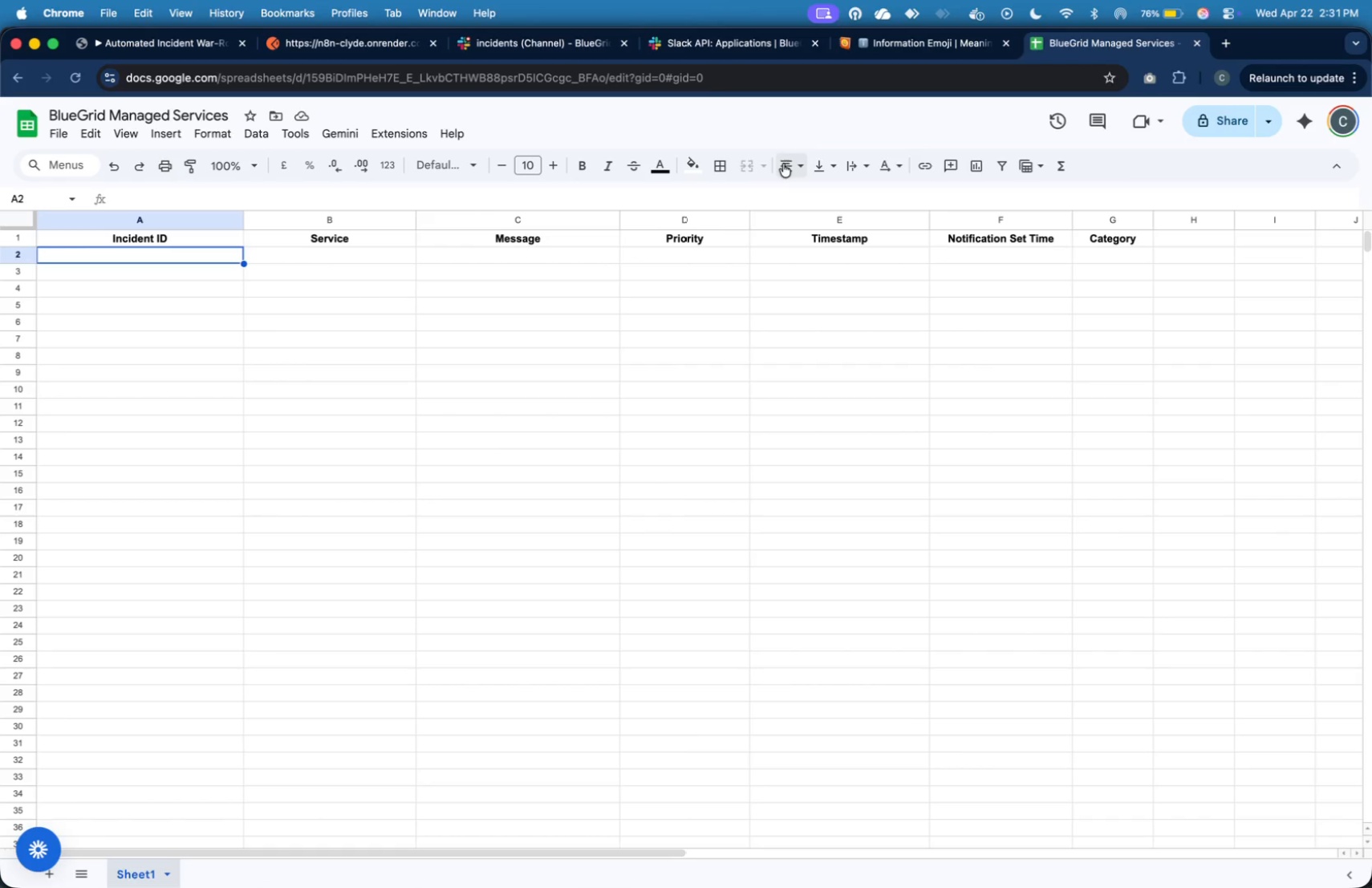 
wait(6.87)
 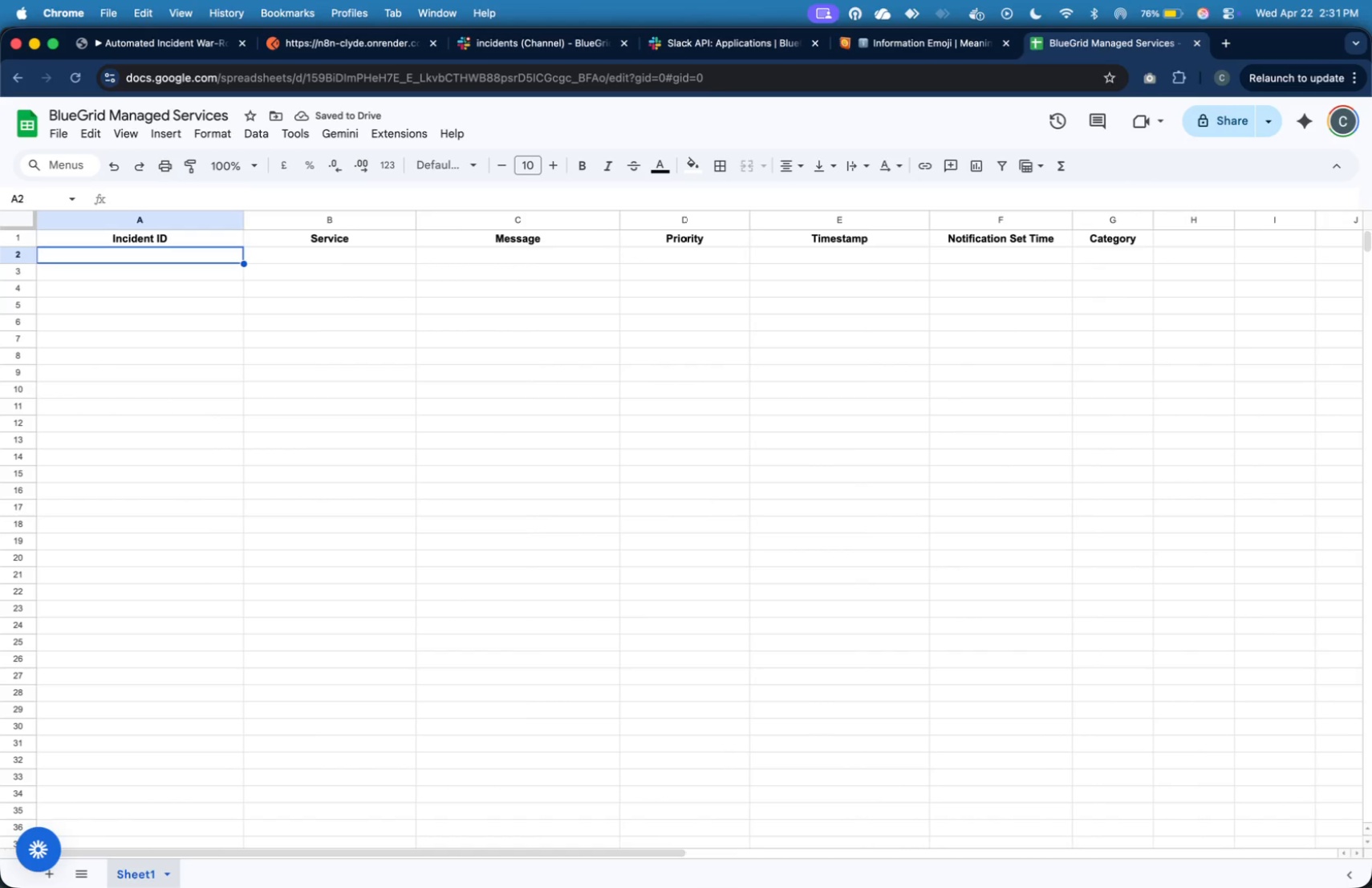 
left_click([136, 39])
 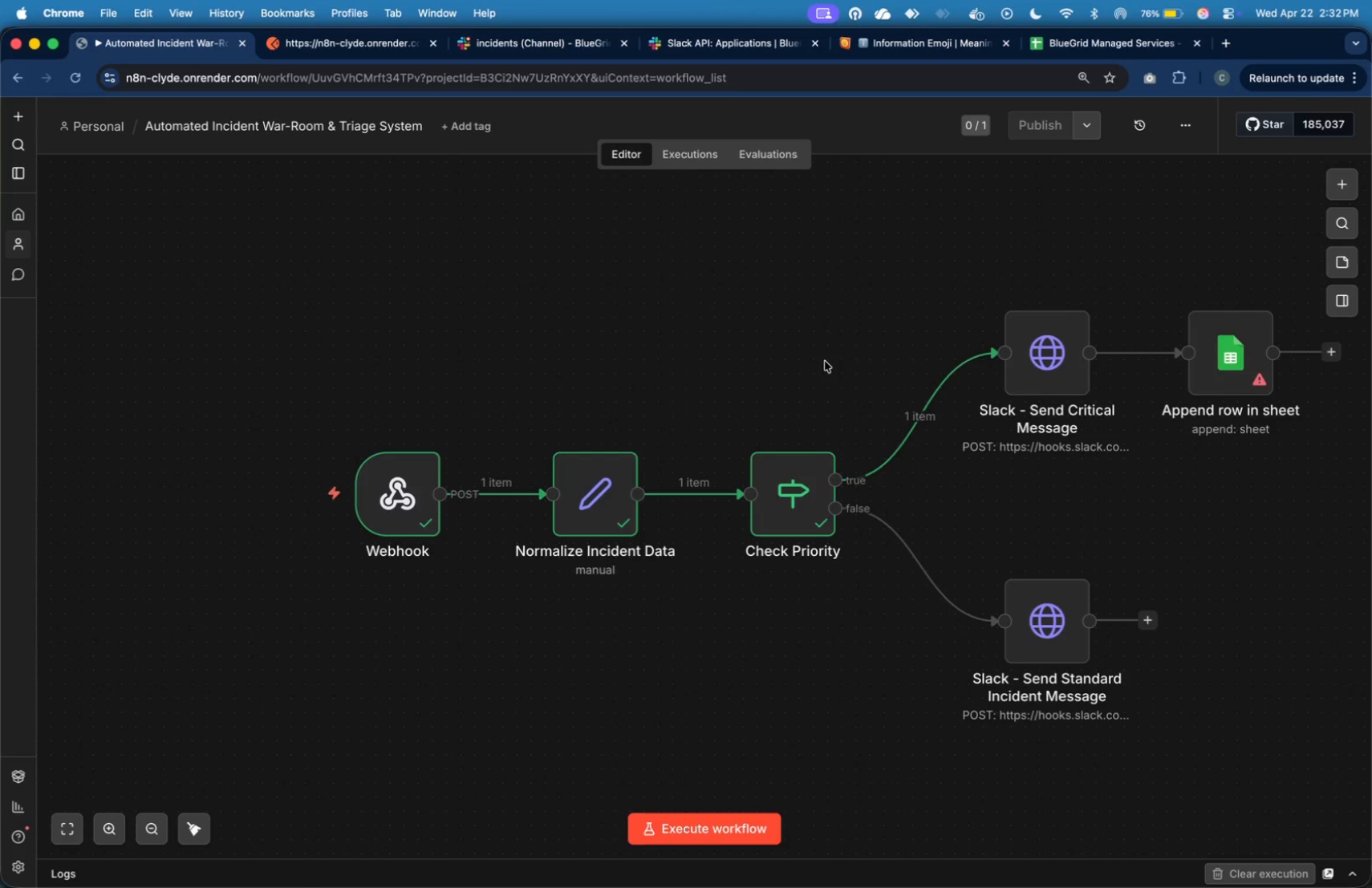 
wait(7.01)
 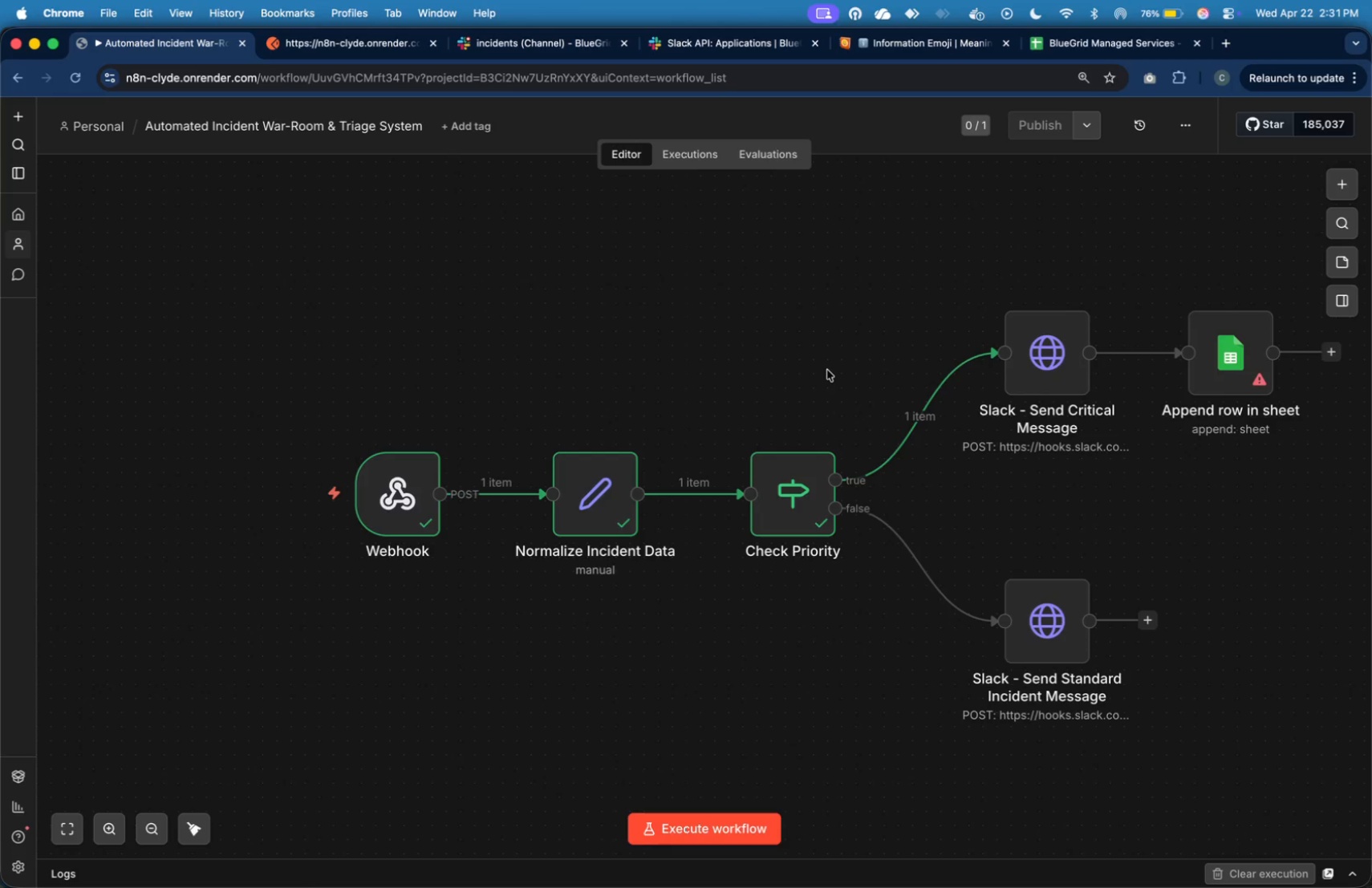 
double_click([1045, 355])
 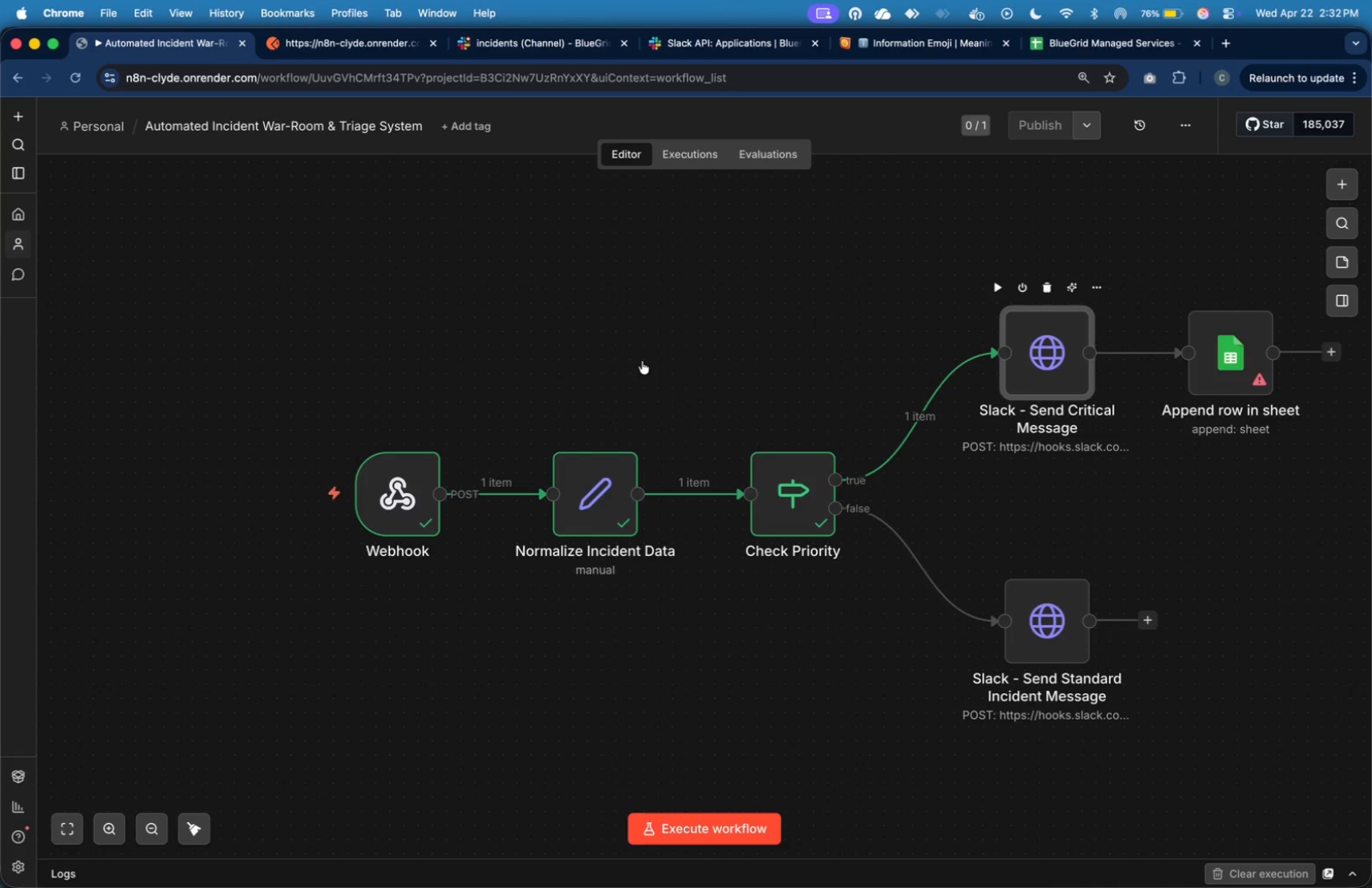 
mouse_move([677, 360])
 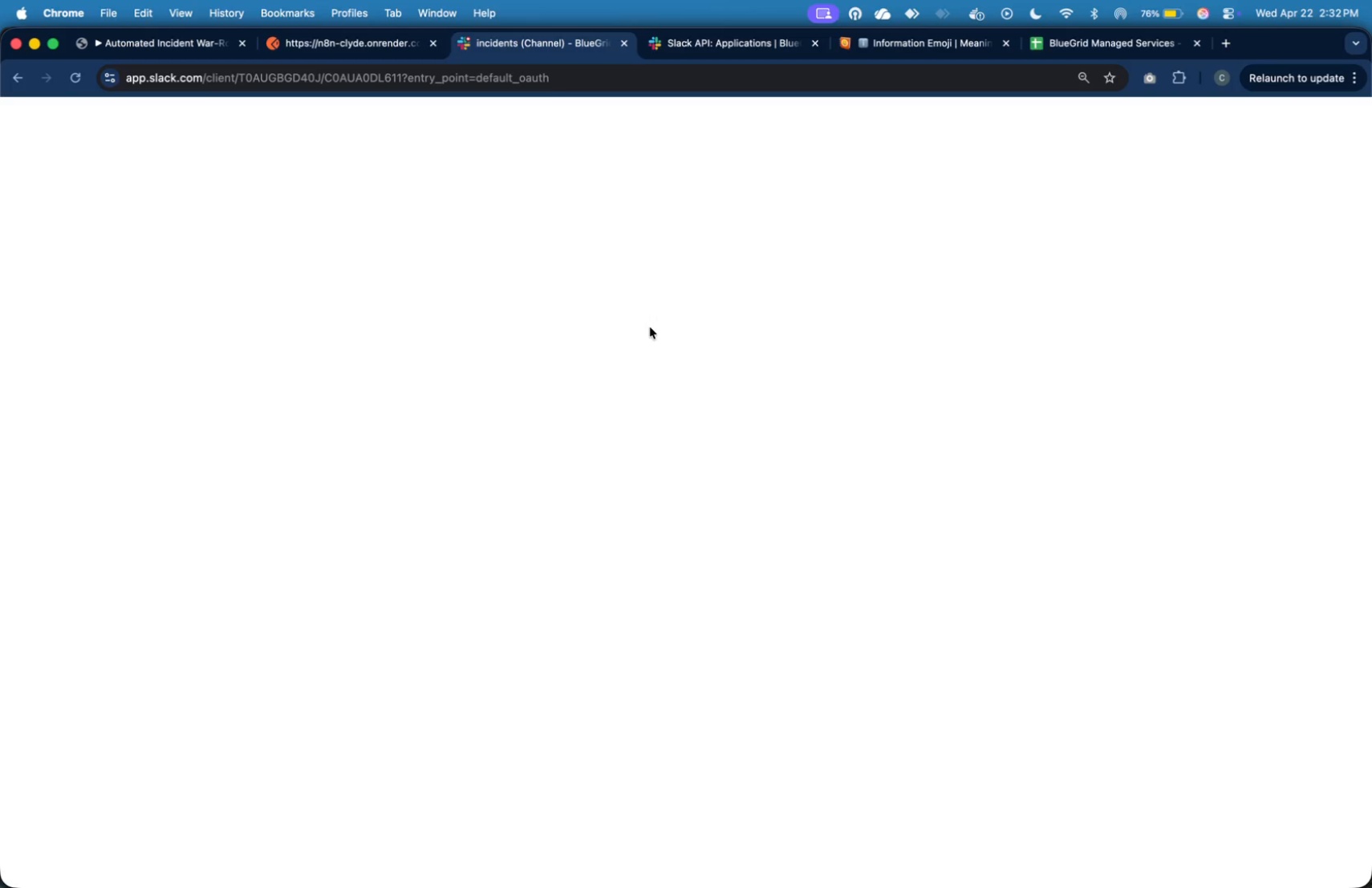 
wait(18.46)
 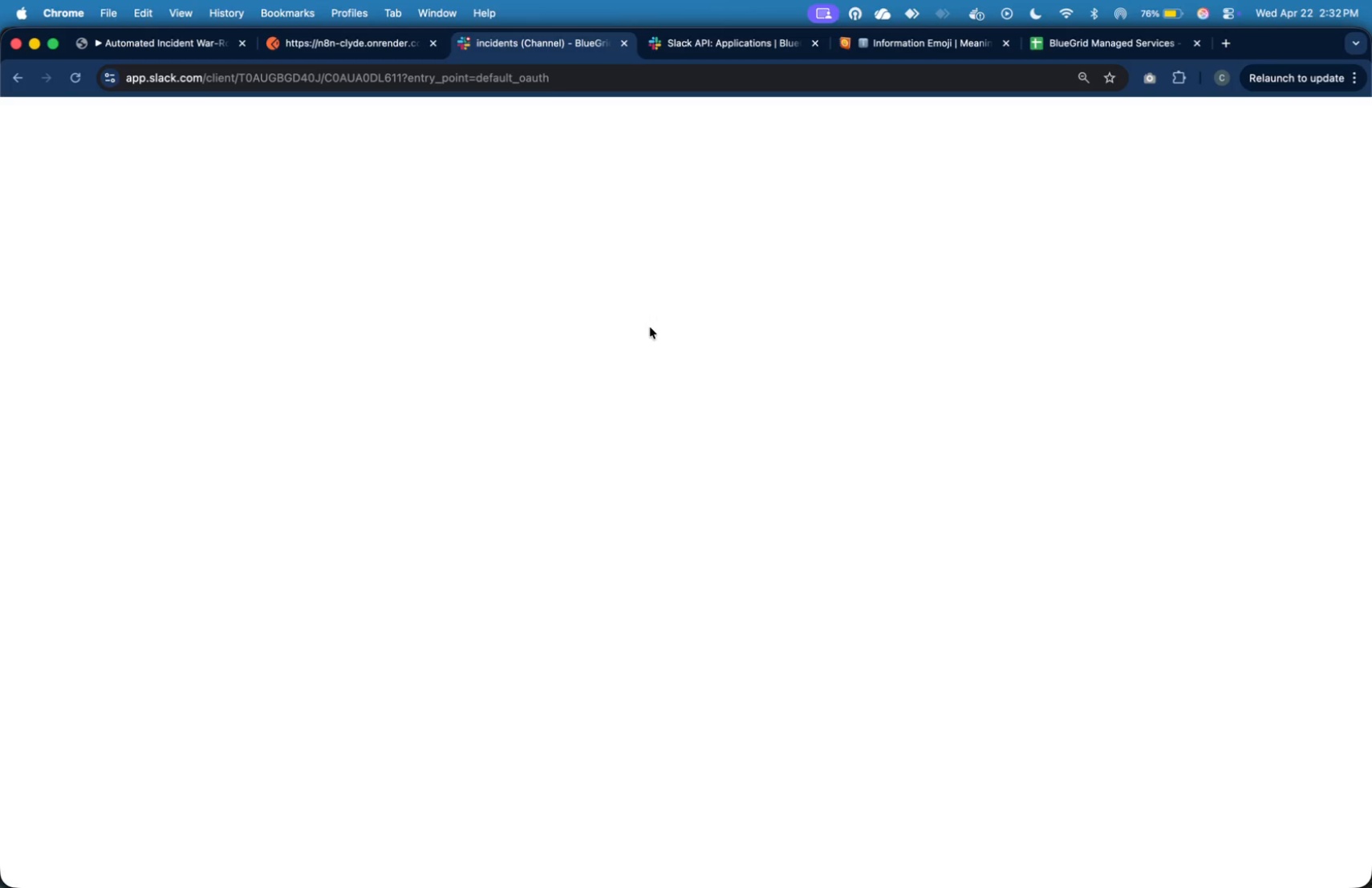 
left_click([289, 359])
 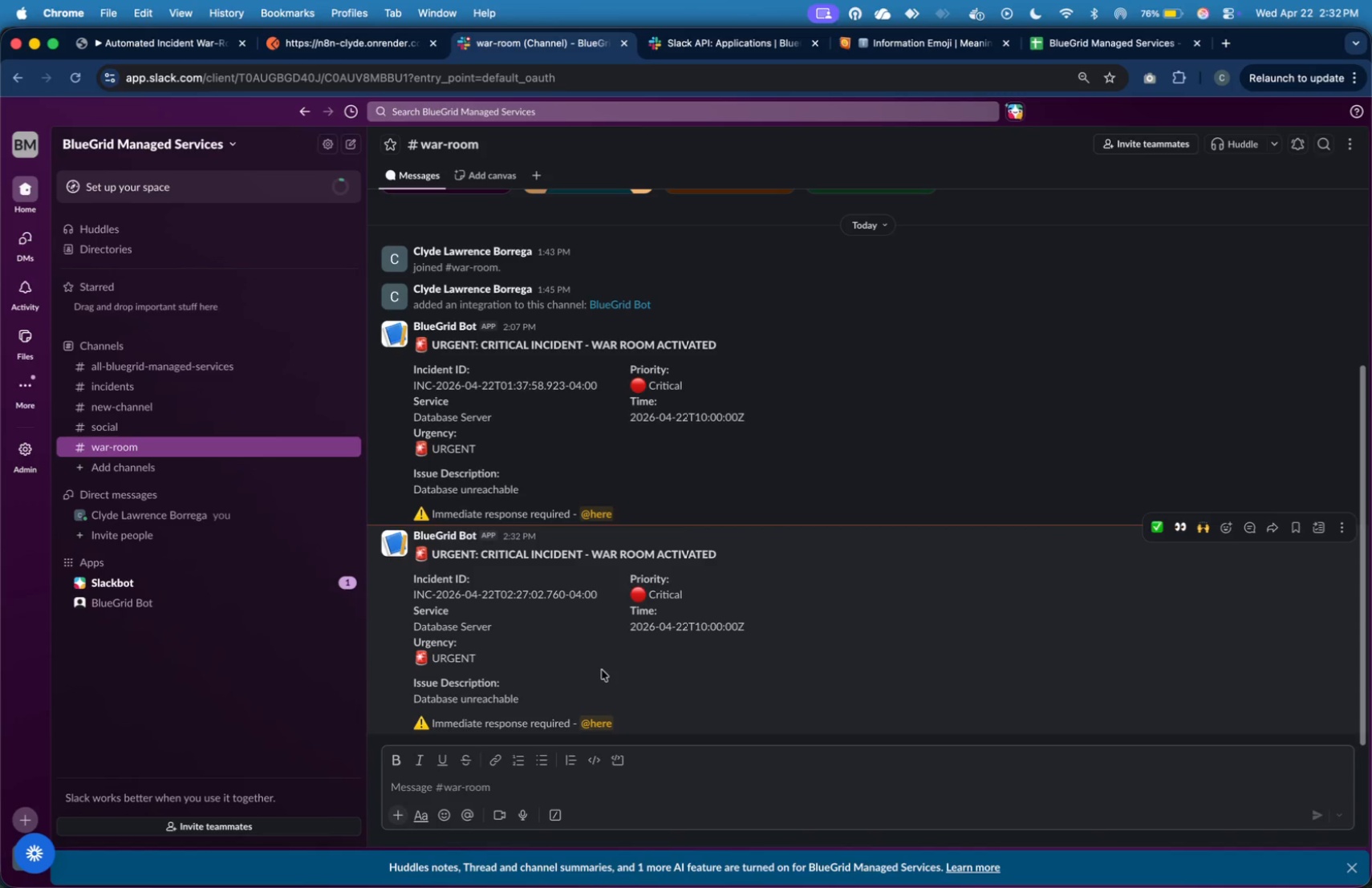 
wait(10.17)
 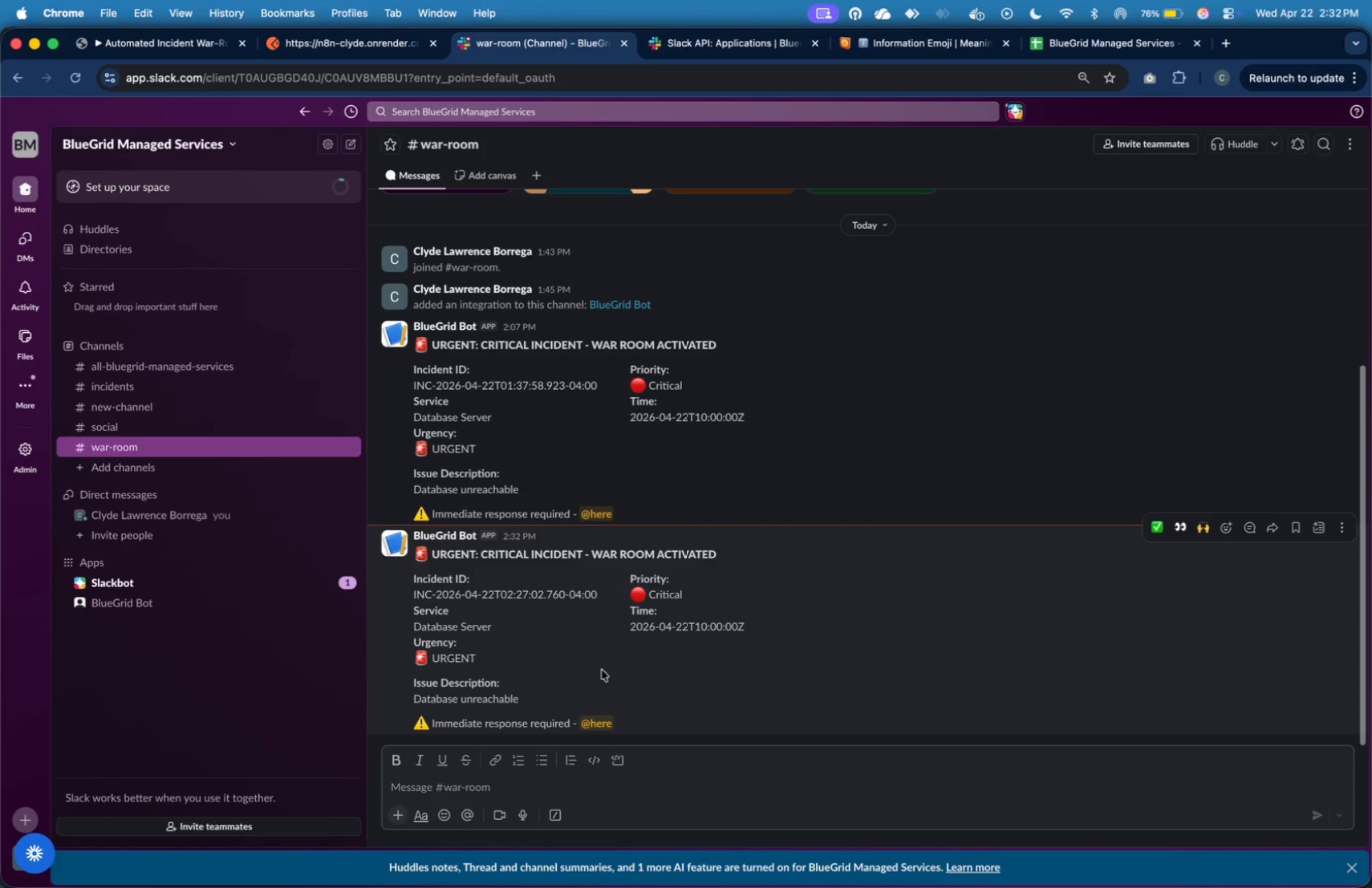 
left_click([1335, 322])
 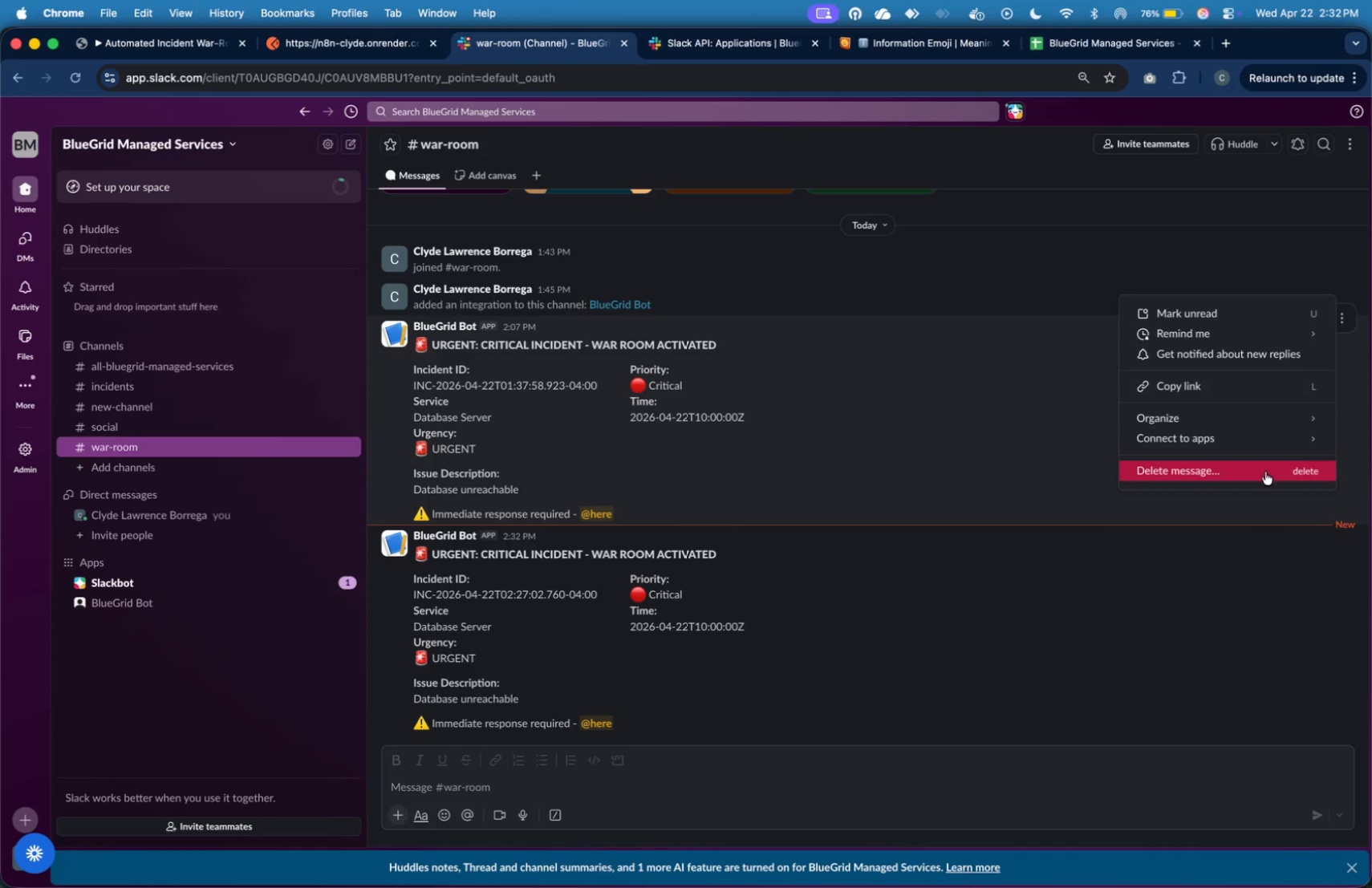 
left_click([1265, 472])
 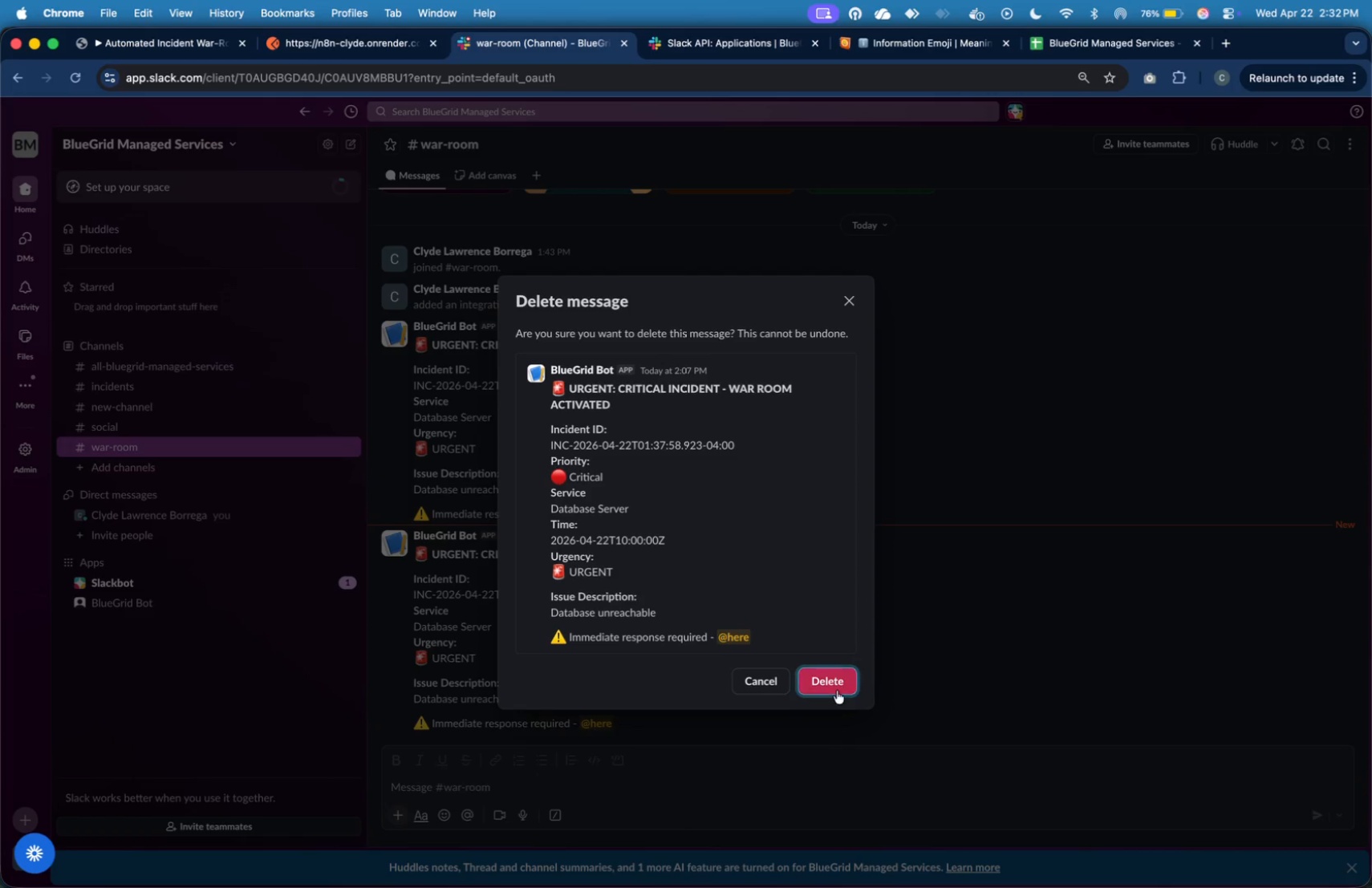 
left_click([837, 691])
 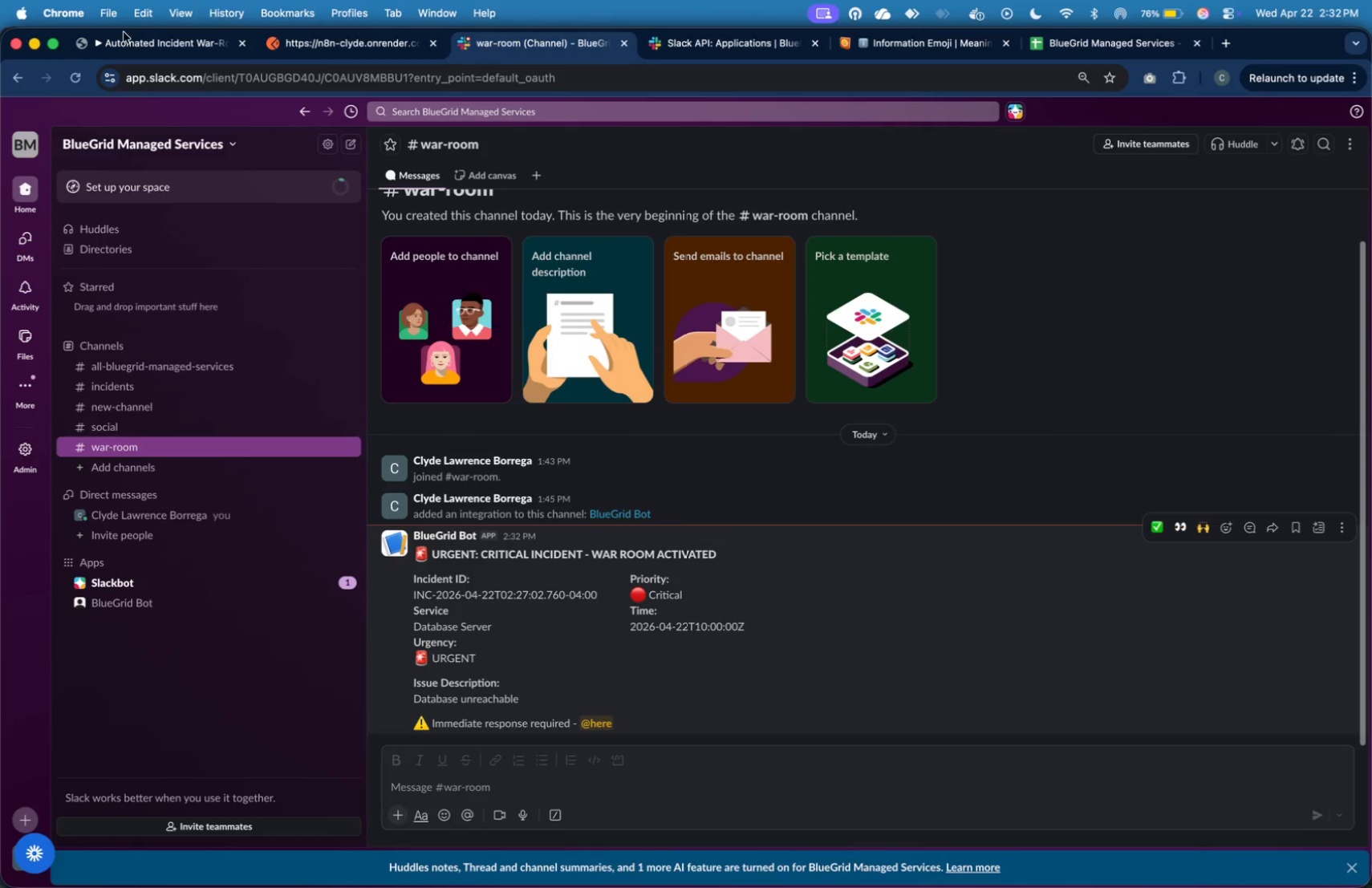 
left_click([139, 38])
 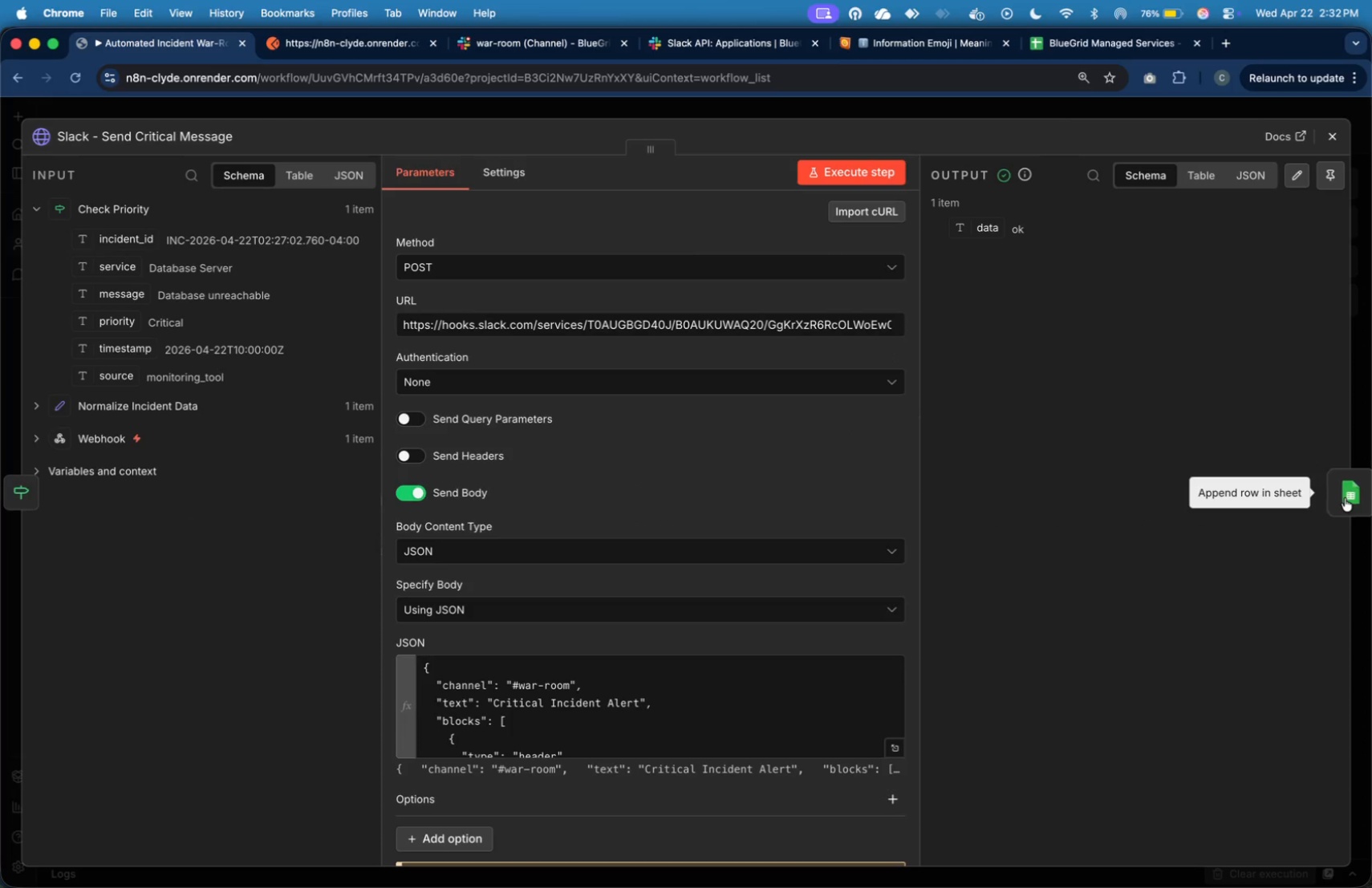 
left_click([1345, 498])
 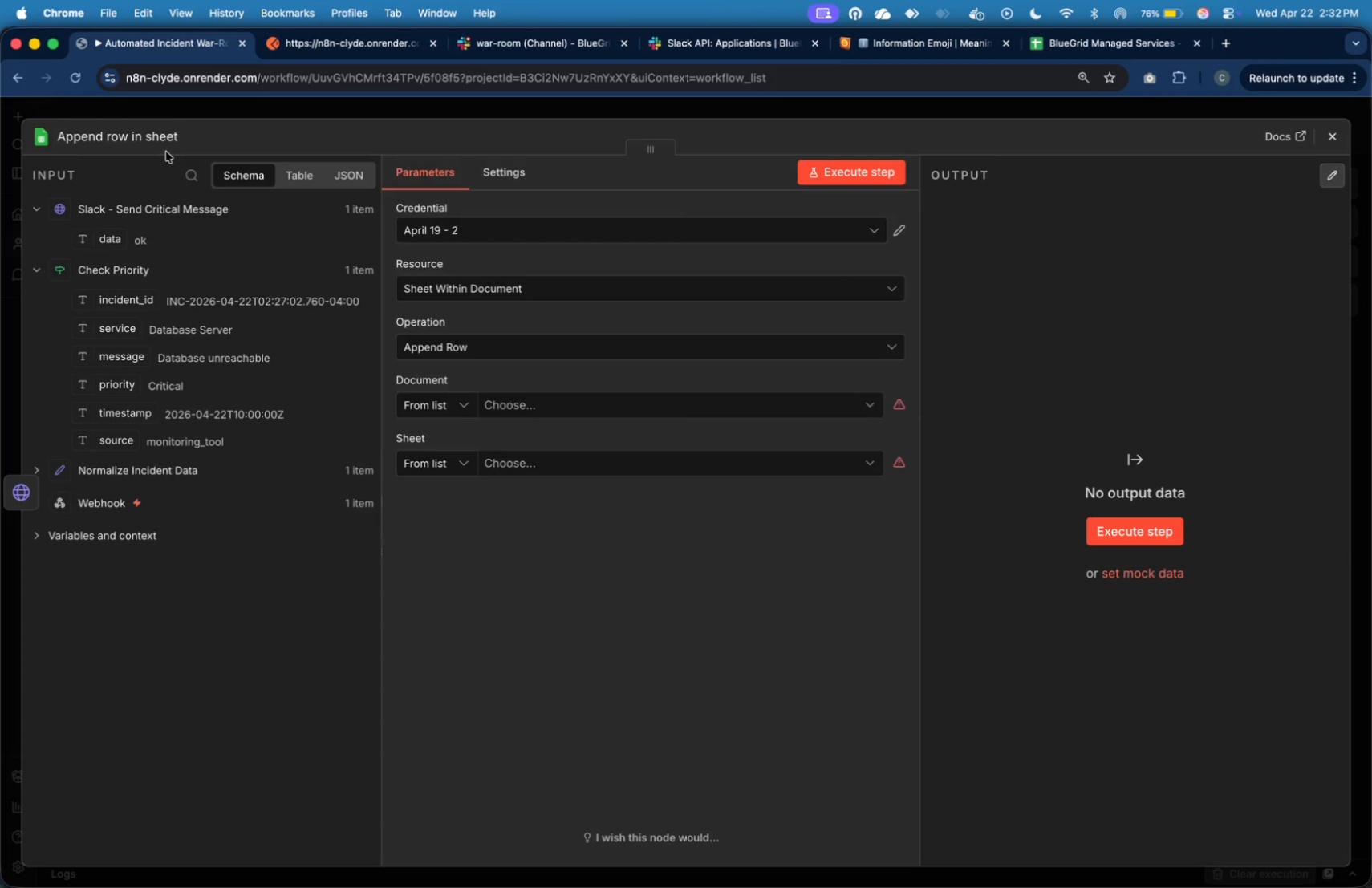 
wait(5.2)
 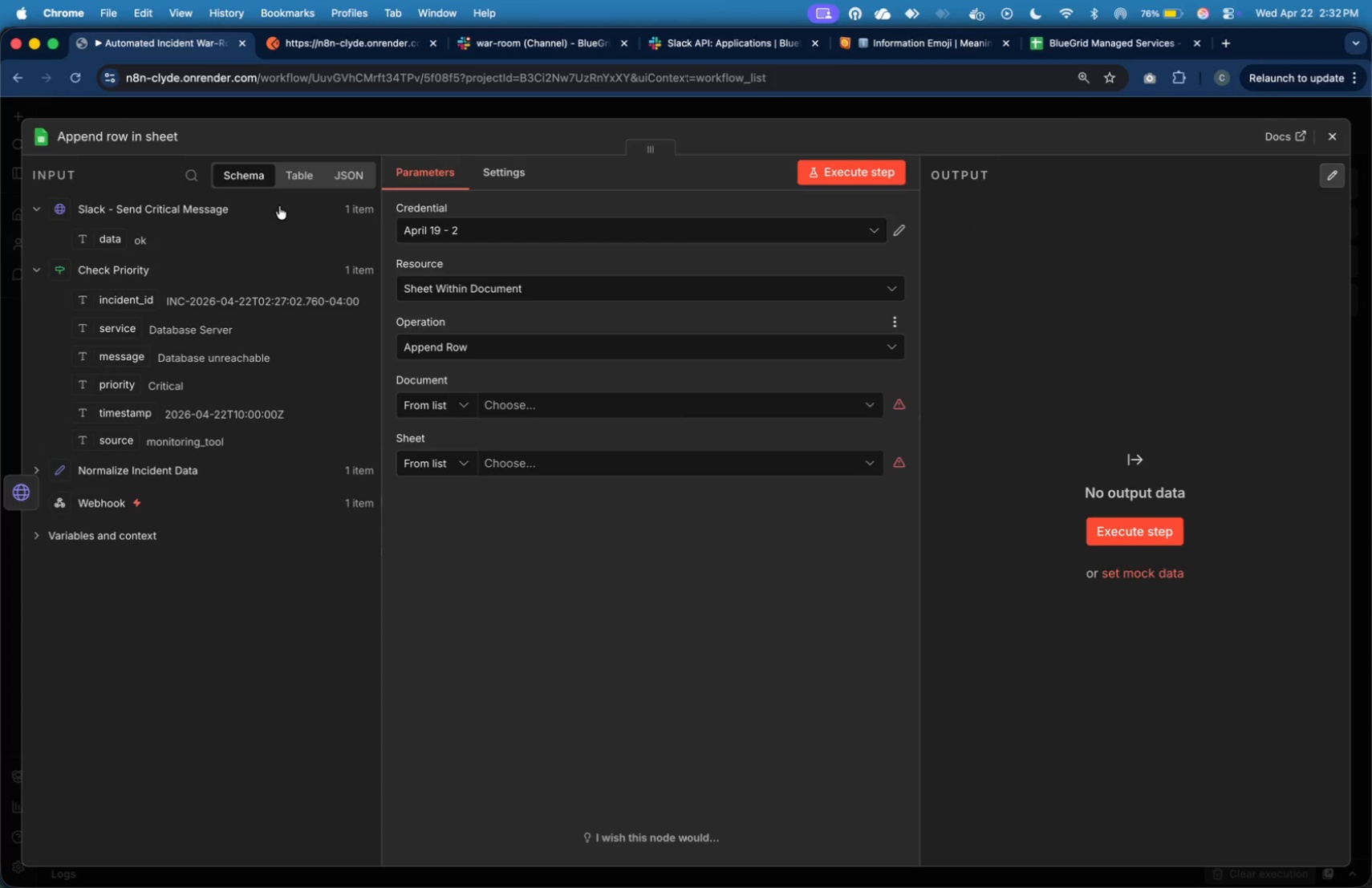 
type(Log to Google Sjwwrs)
key(Backspace)
key(Backspace)
key(Backspace)
key(Backspace)
key(Backspace)
type(heets)
 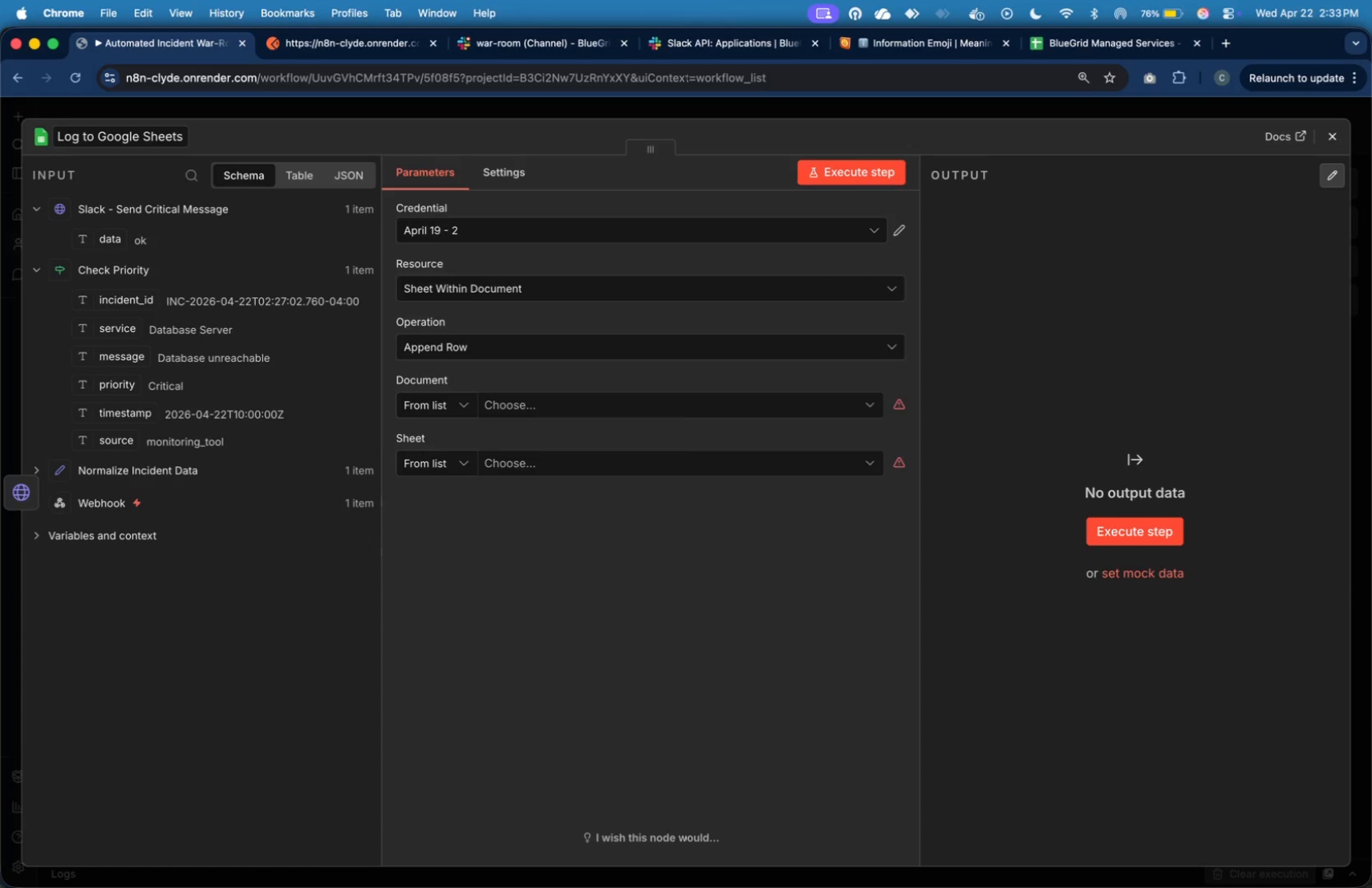 
 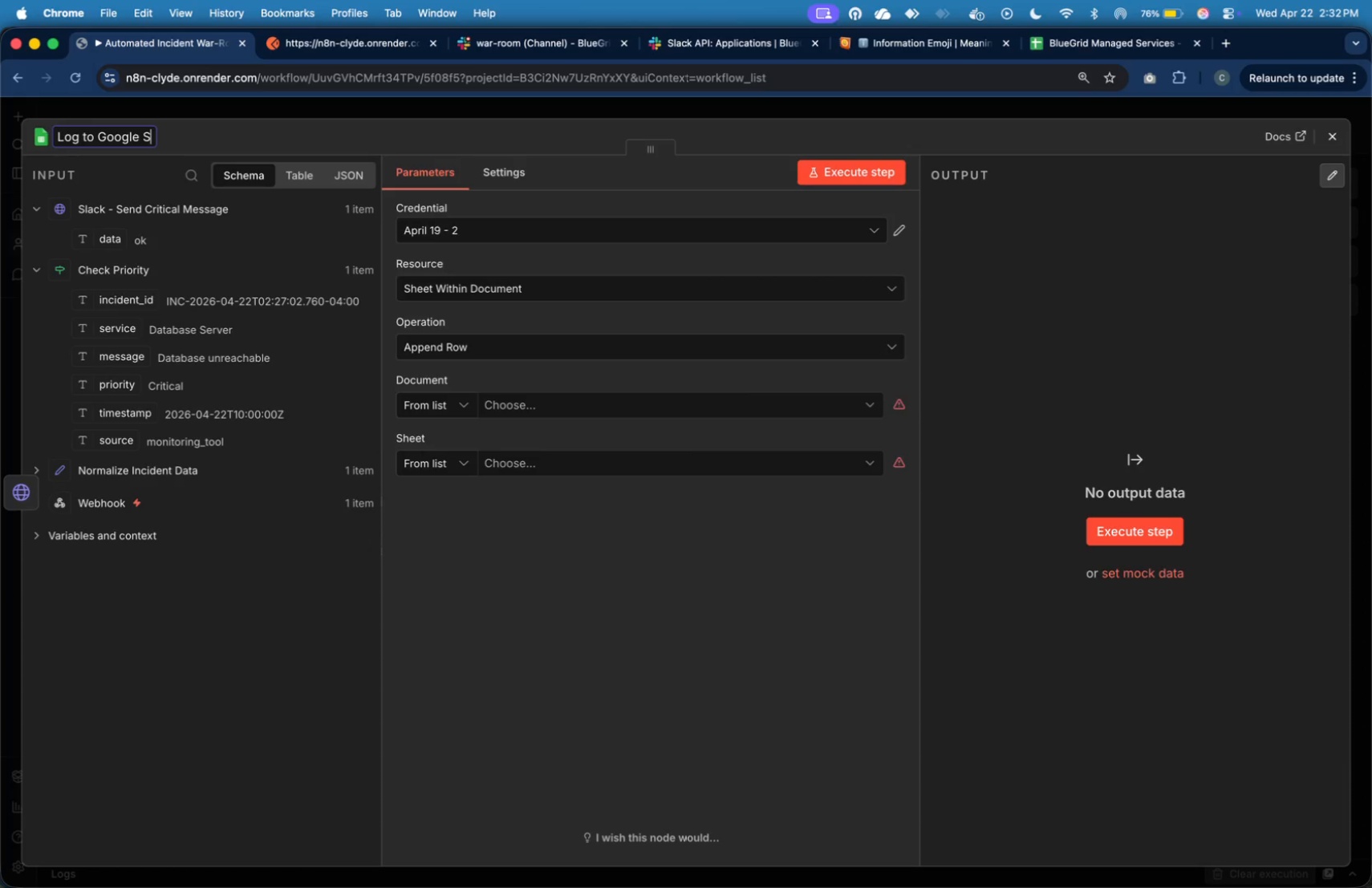 
key(Enter)
 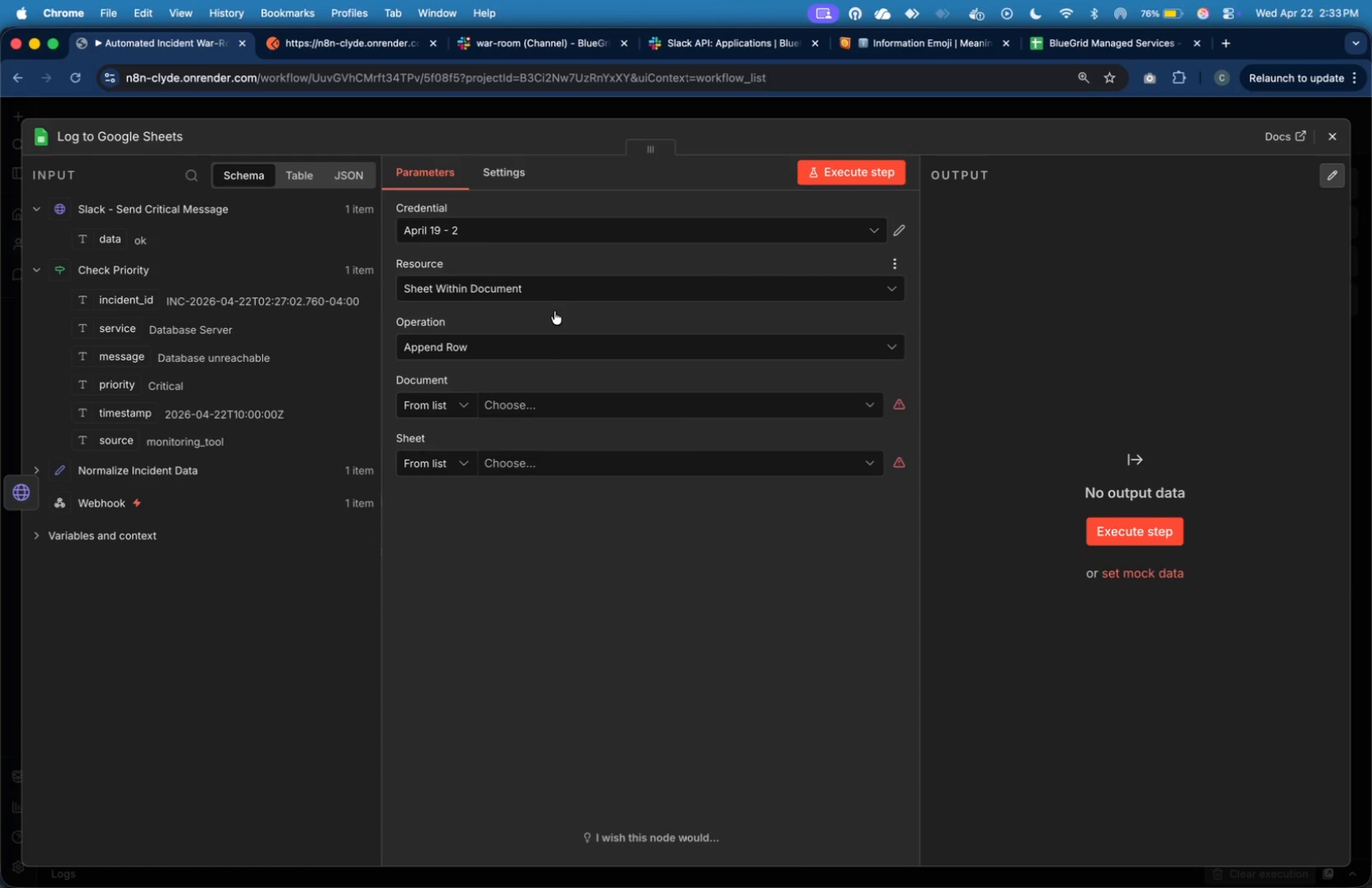 
left_click([542, 403])
 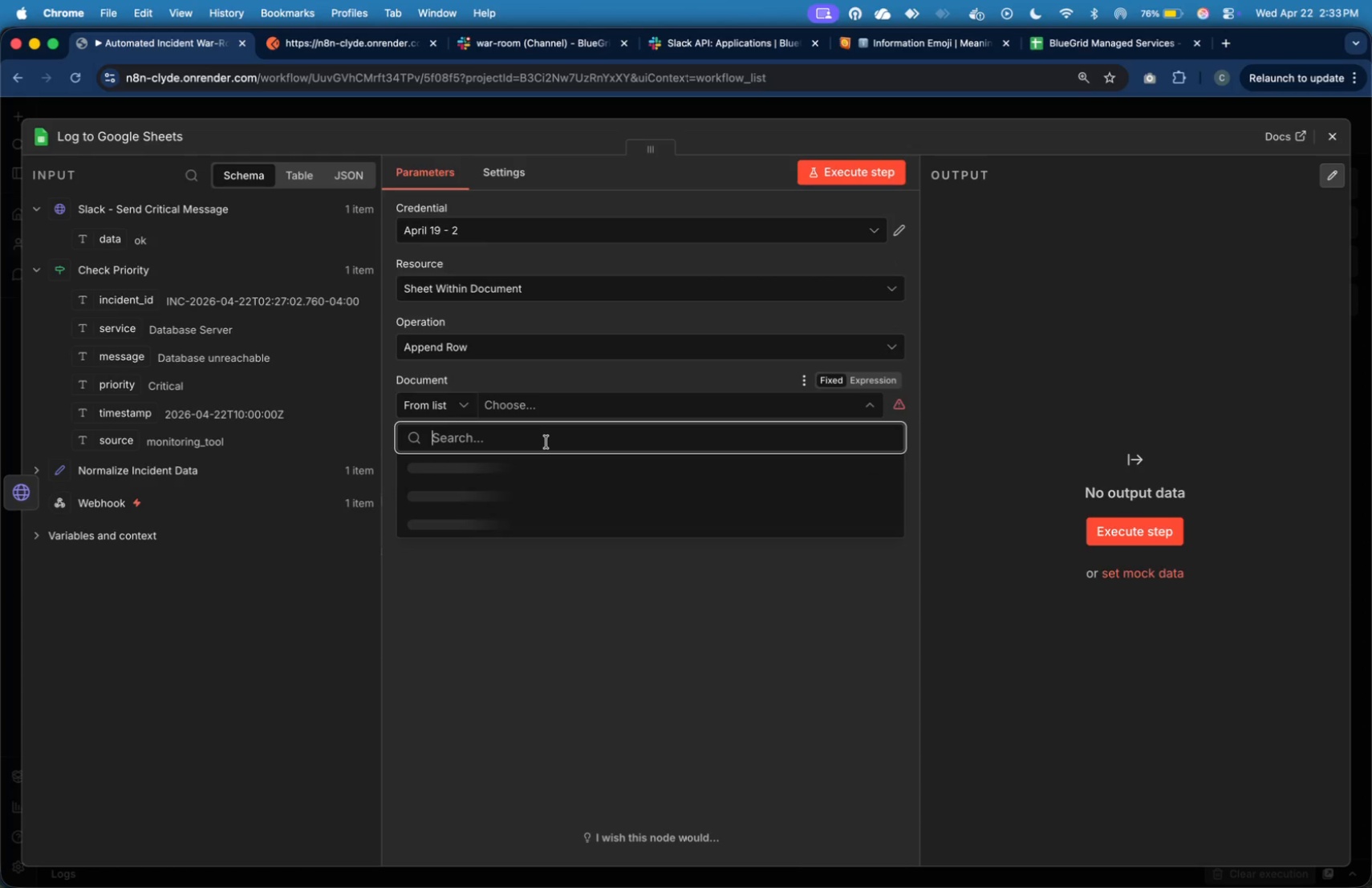 
mouse_move([494, 476])
 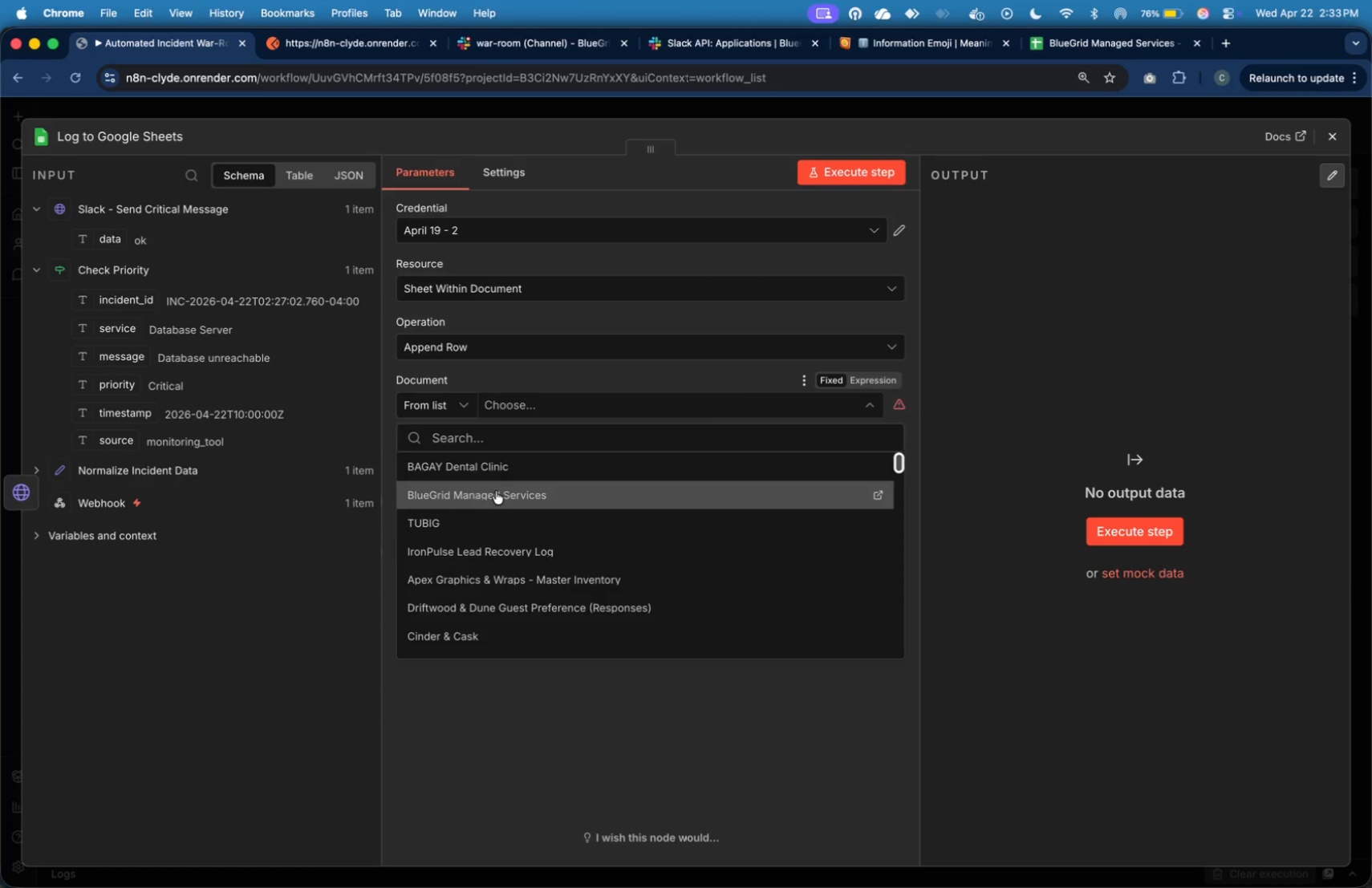 
left_click([496, 491])
 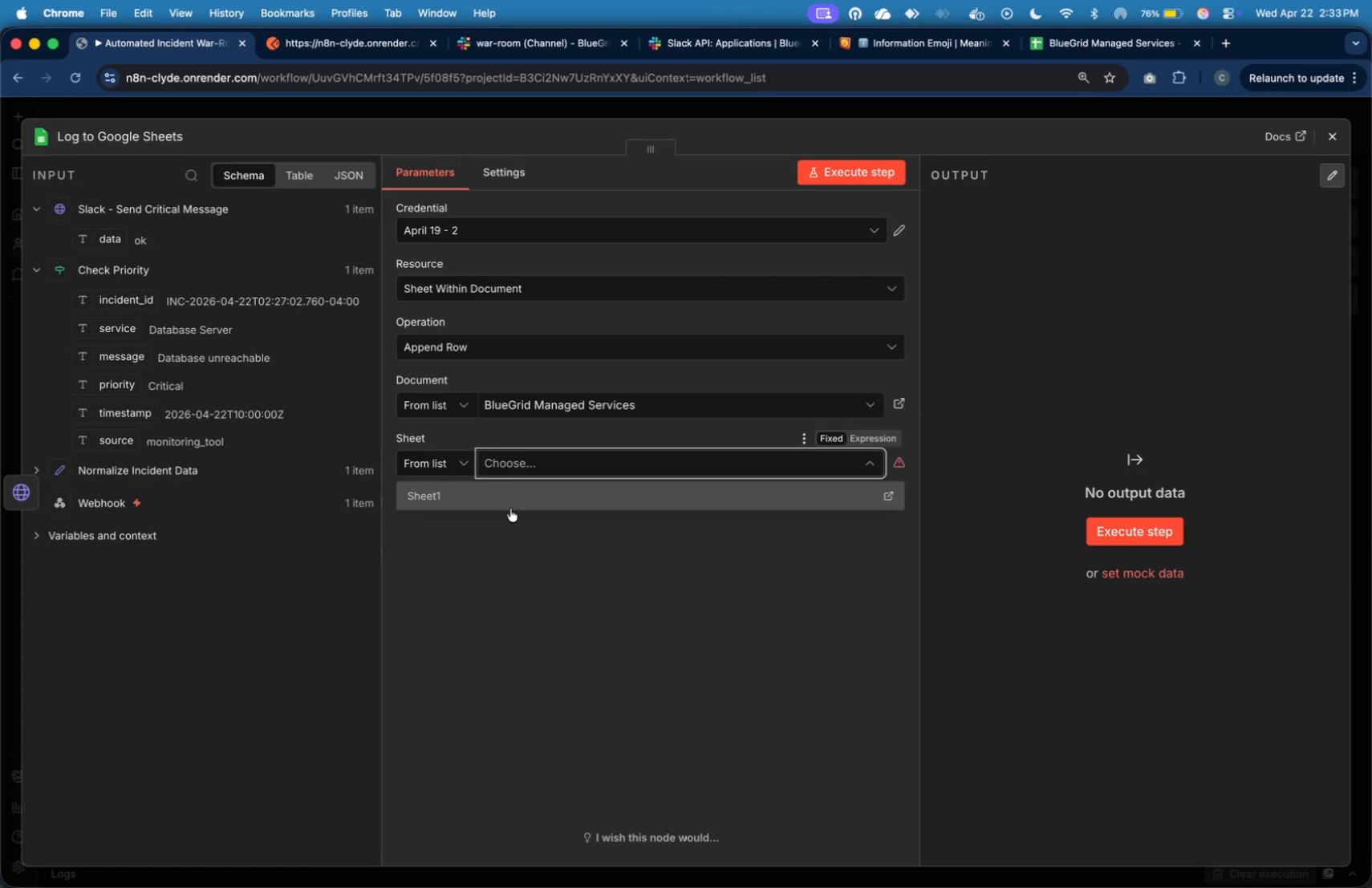 
left_click([513, 501])
 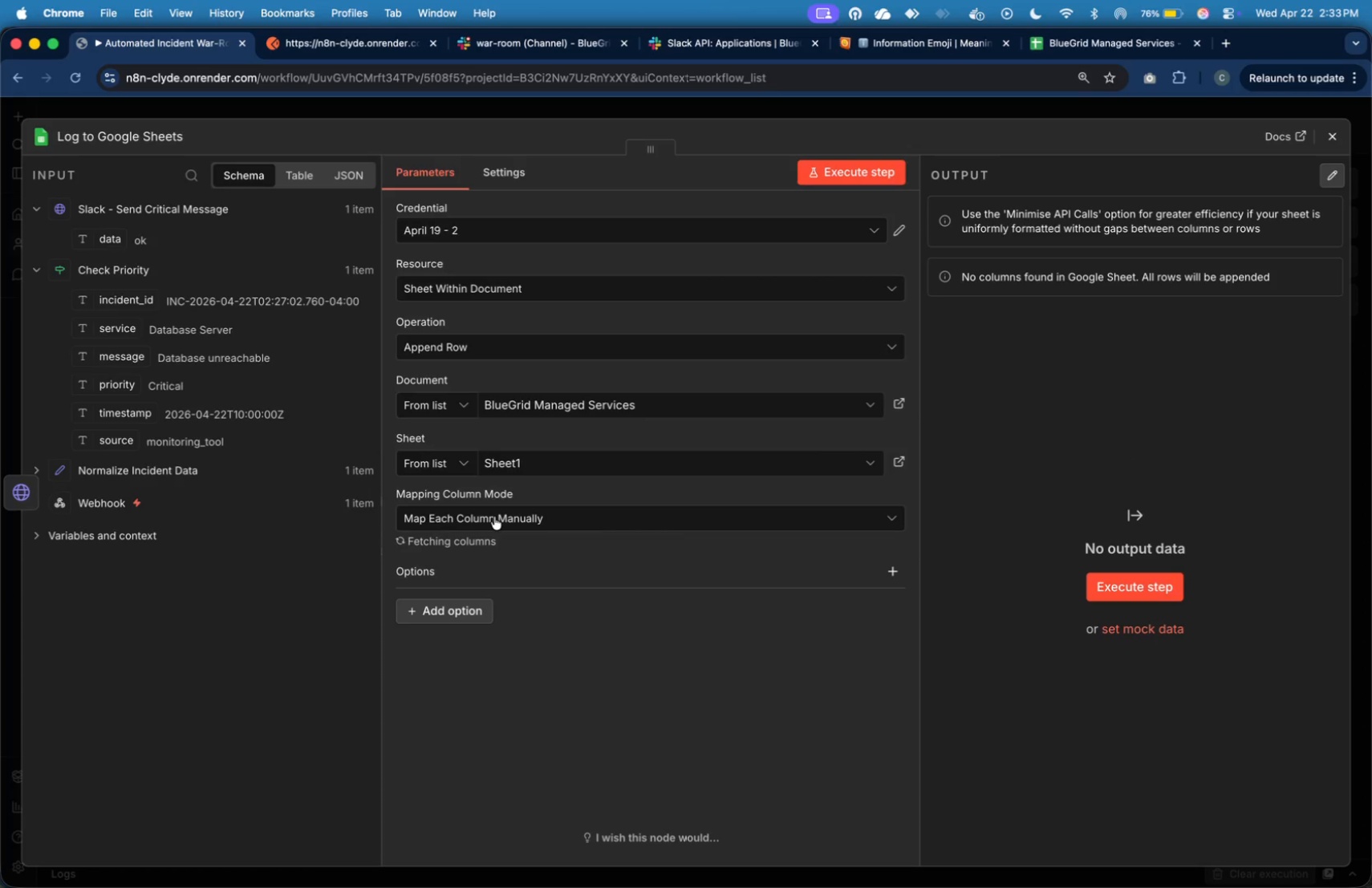 
mouse_move([478, 526])
 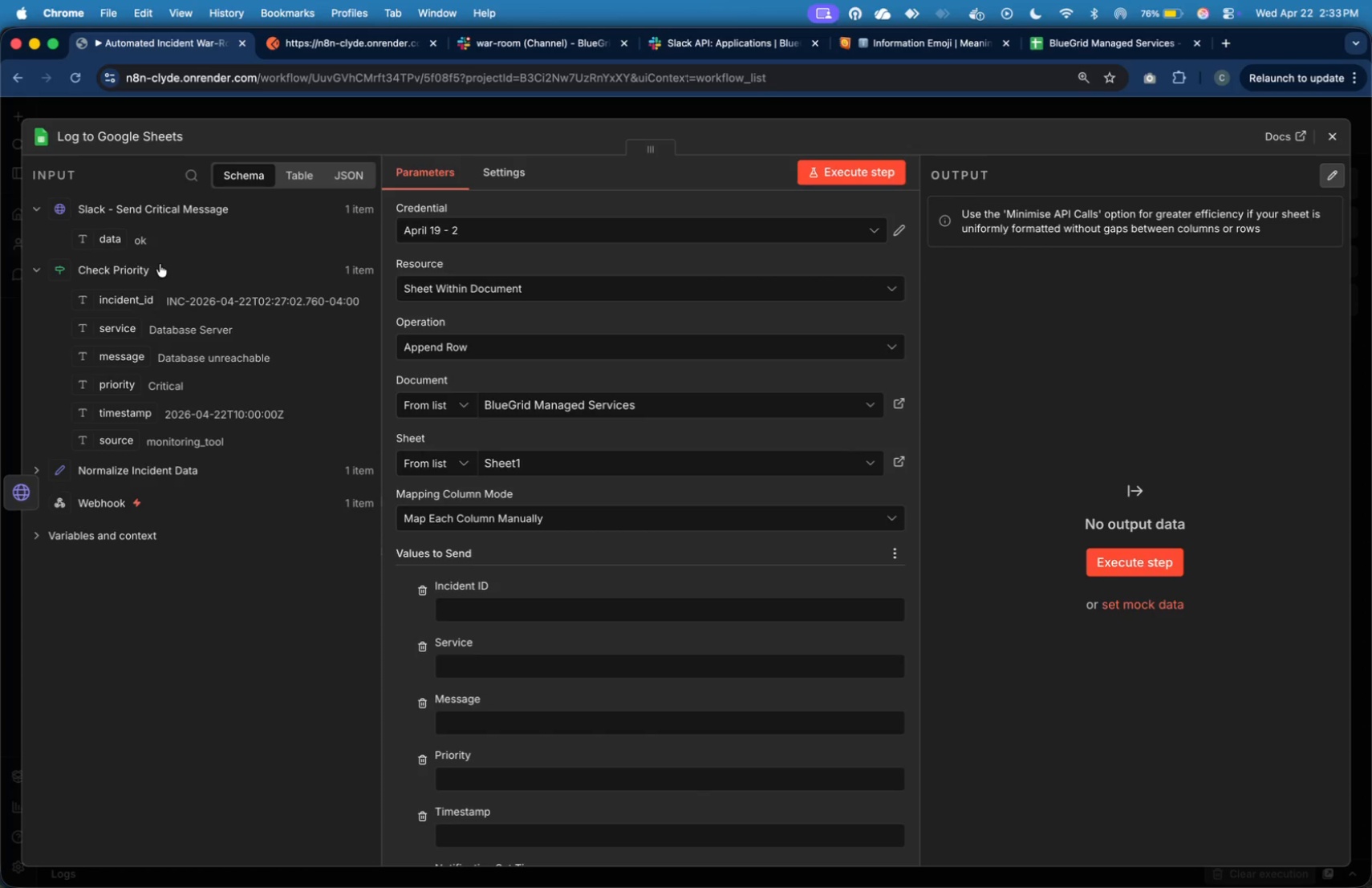 
left_click_drag(start_coordinate=[126, 306], to_coordinate=[489, 606])
 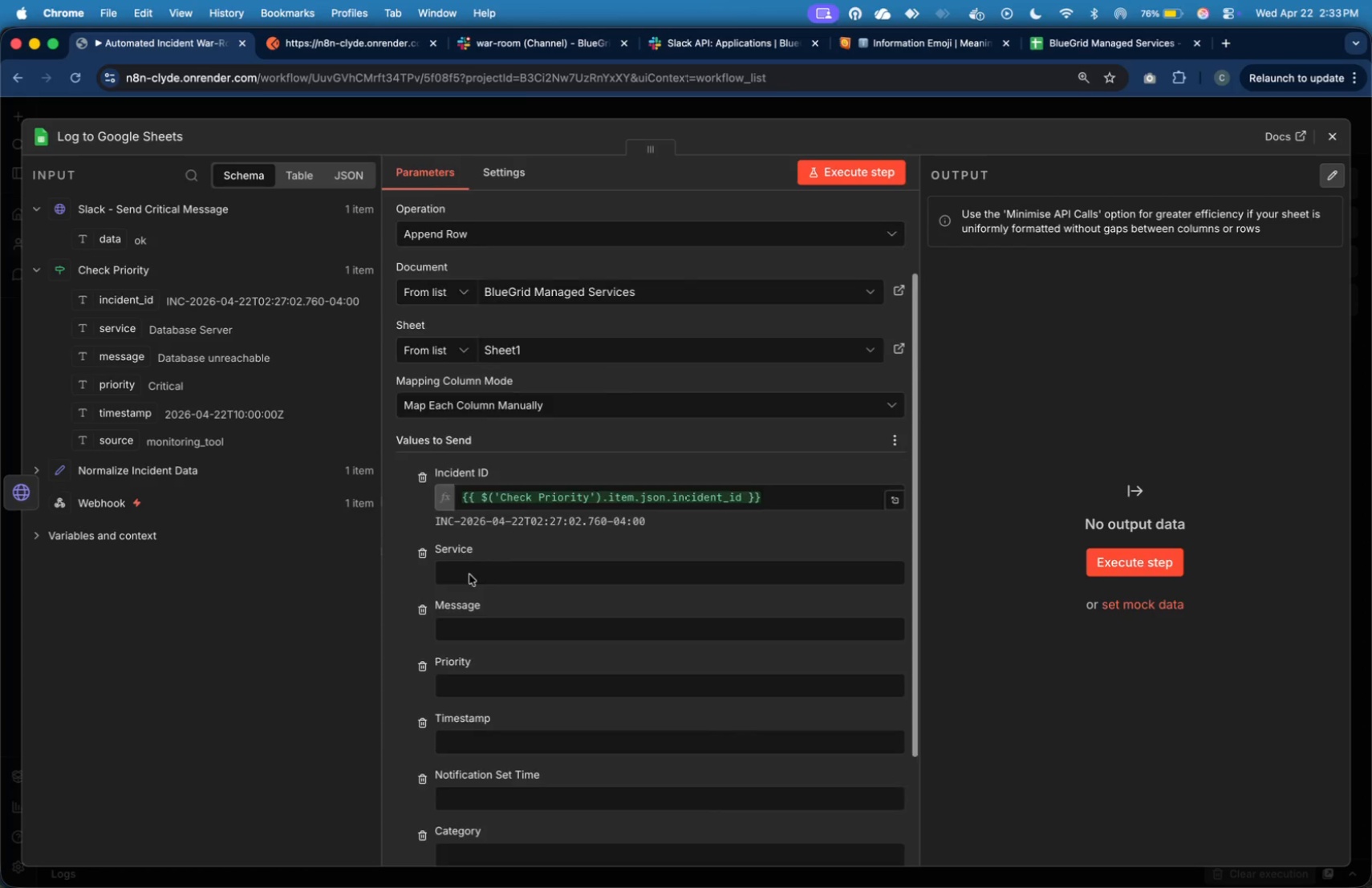 
scroll: coordinate [469, 574], scroll_direction: down, amount: 10.0
 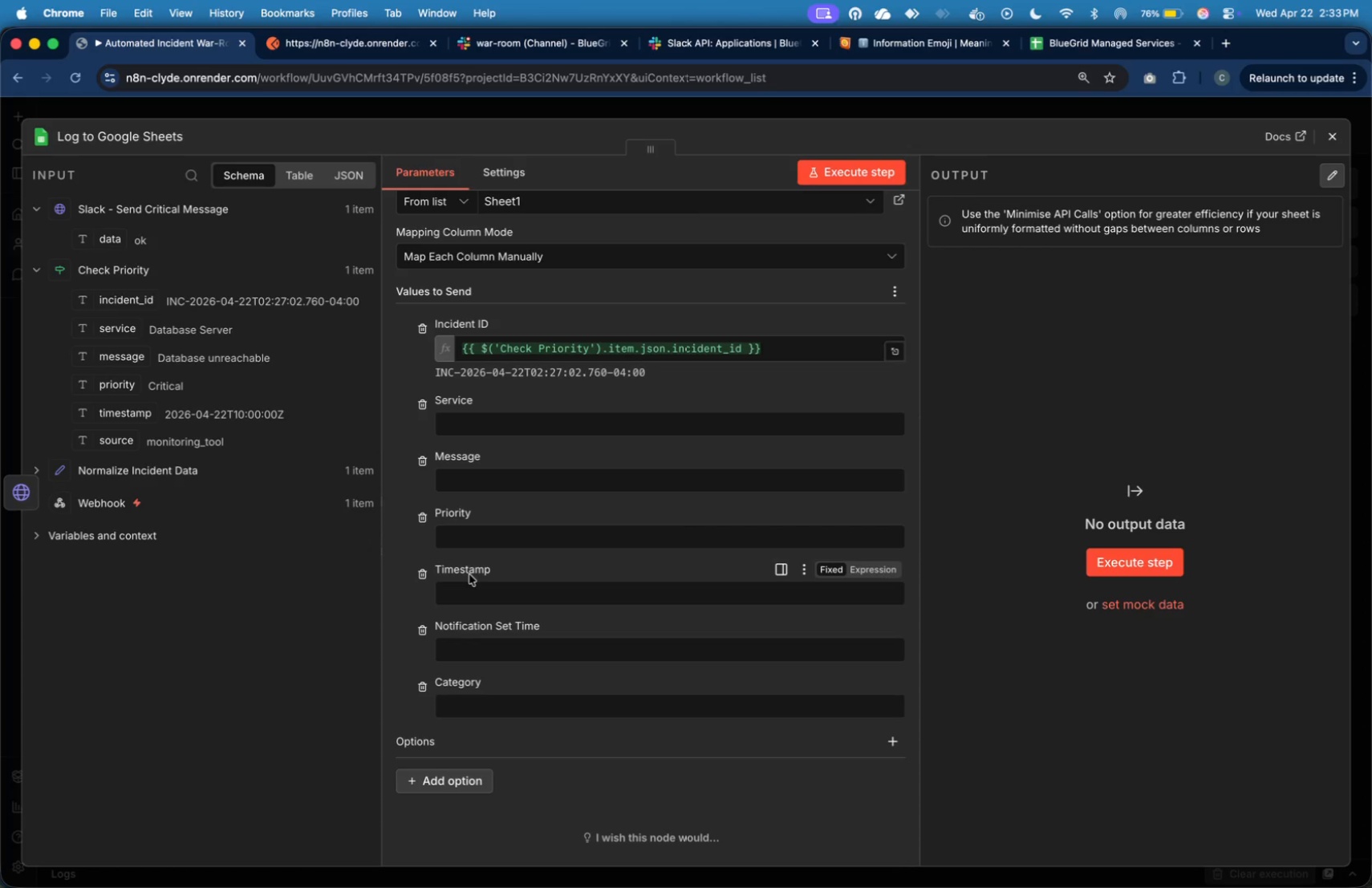 
wait(8.6)
 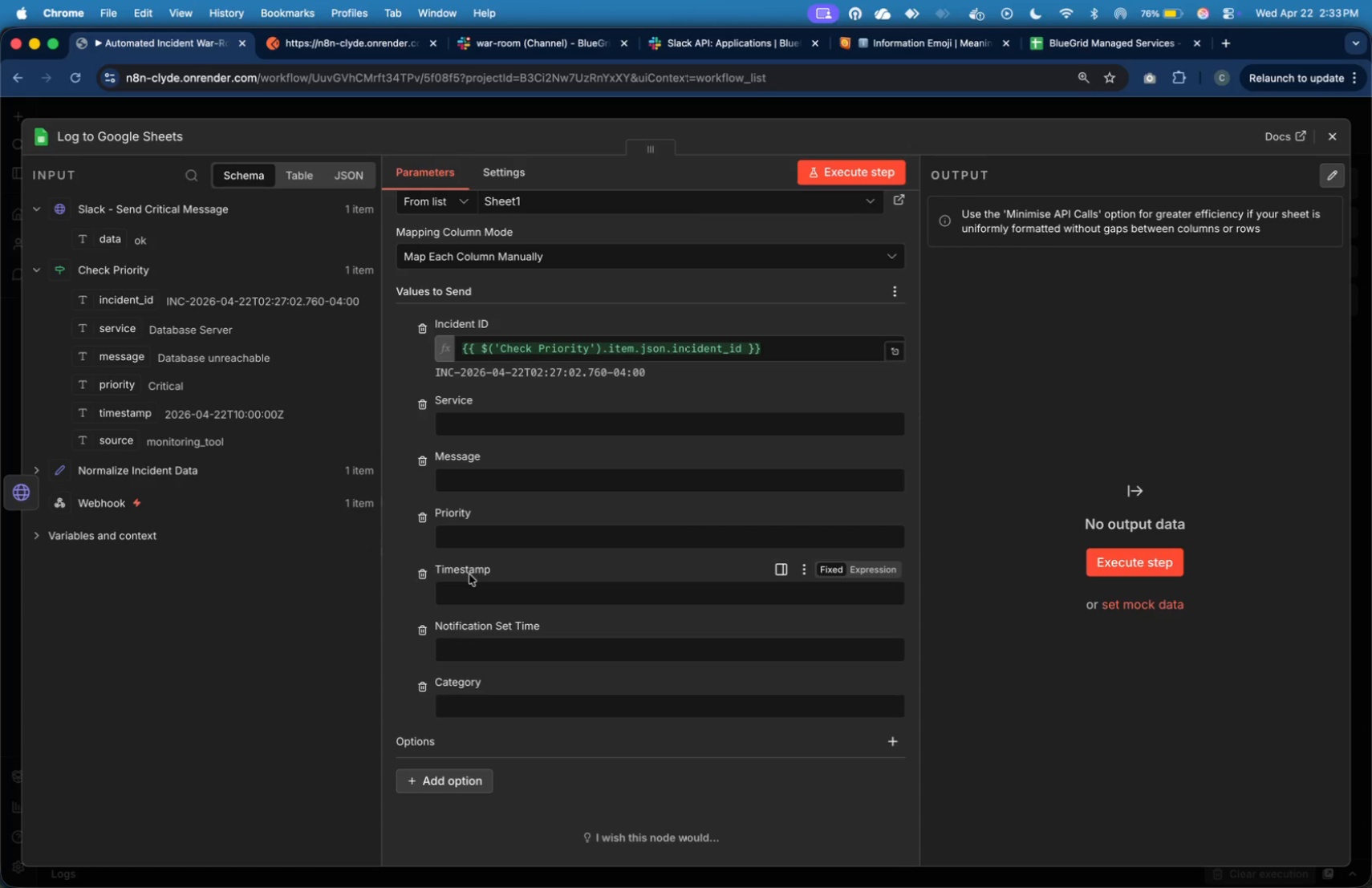 
left_click_drag(start_coordinate=[124, 334], to_coordinate=[491, 435])
 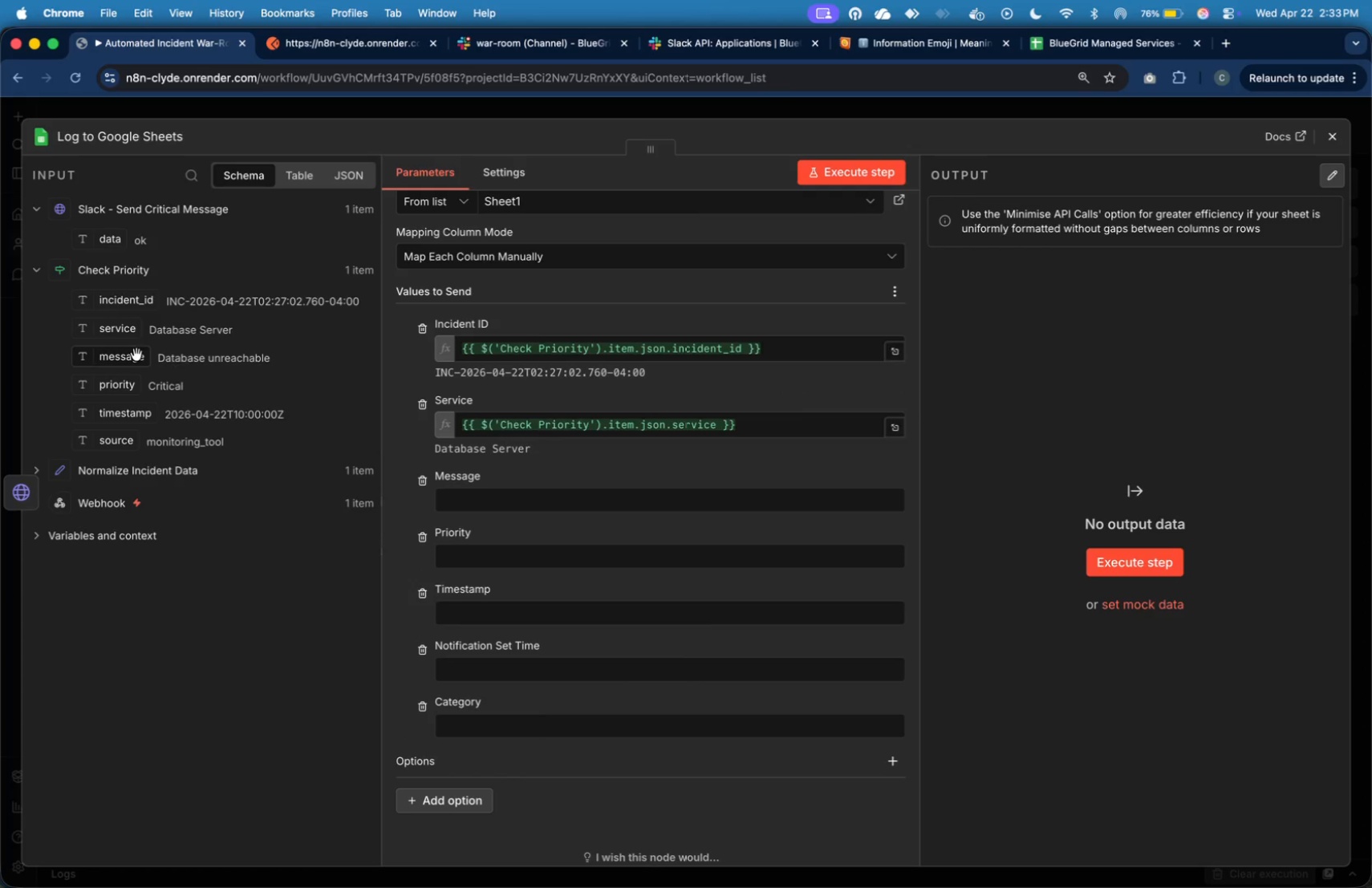 
left_click_drag(start_coordinate=[136, 355], to_coordinate=[473, 492])
 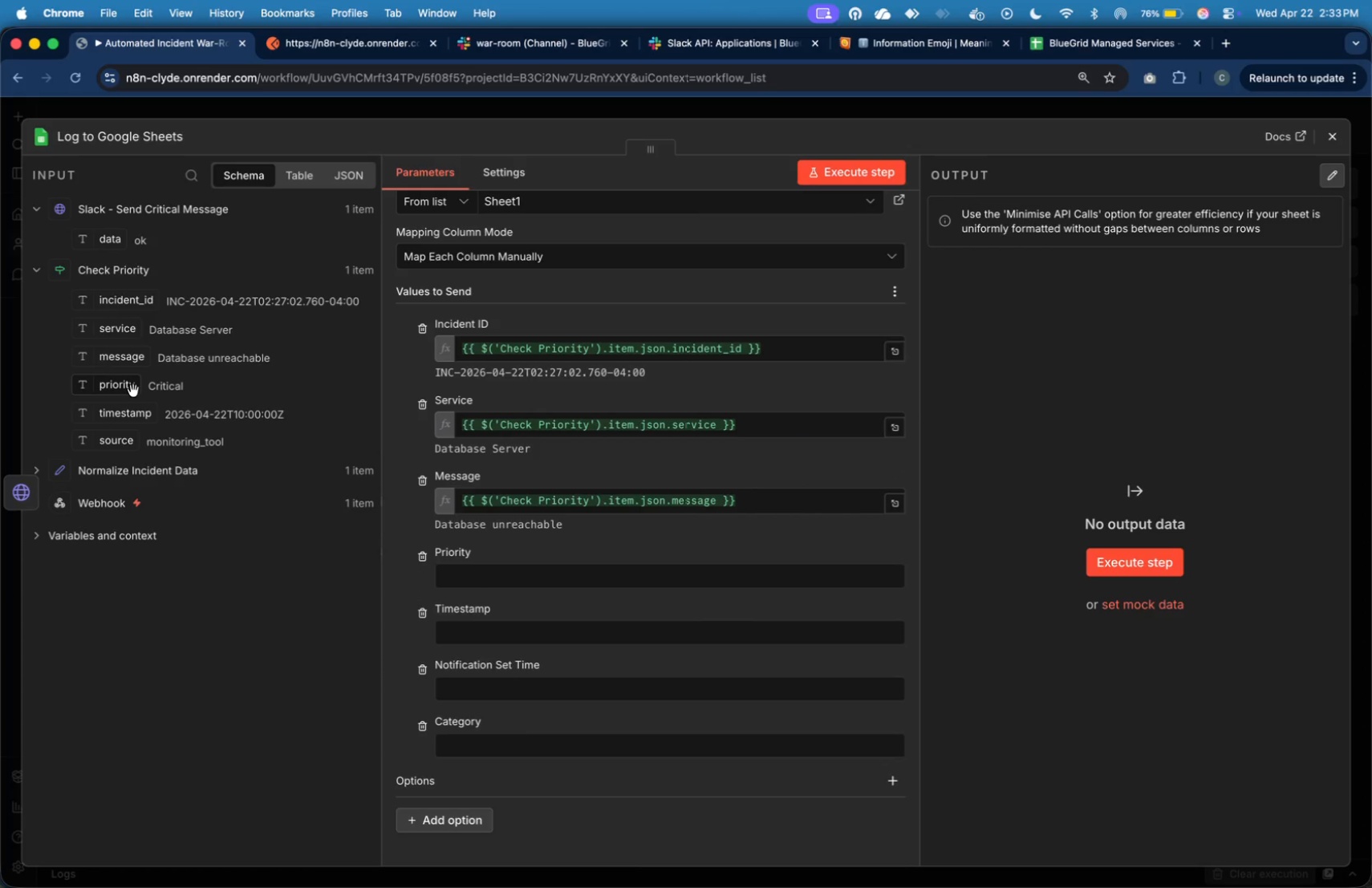 
left_click_drag(start_coordinate=[127, 388], to_coordinate=[503, 569])
 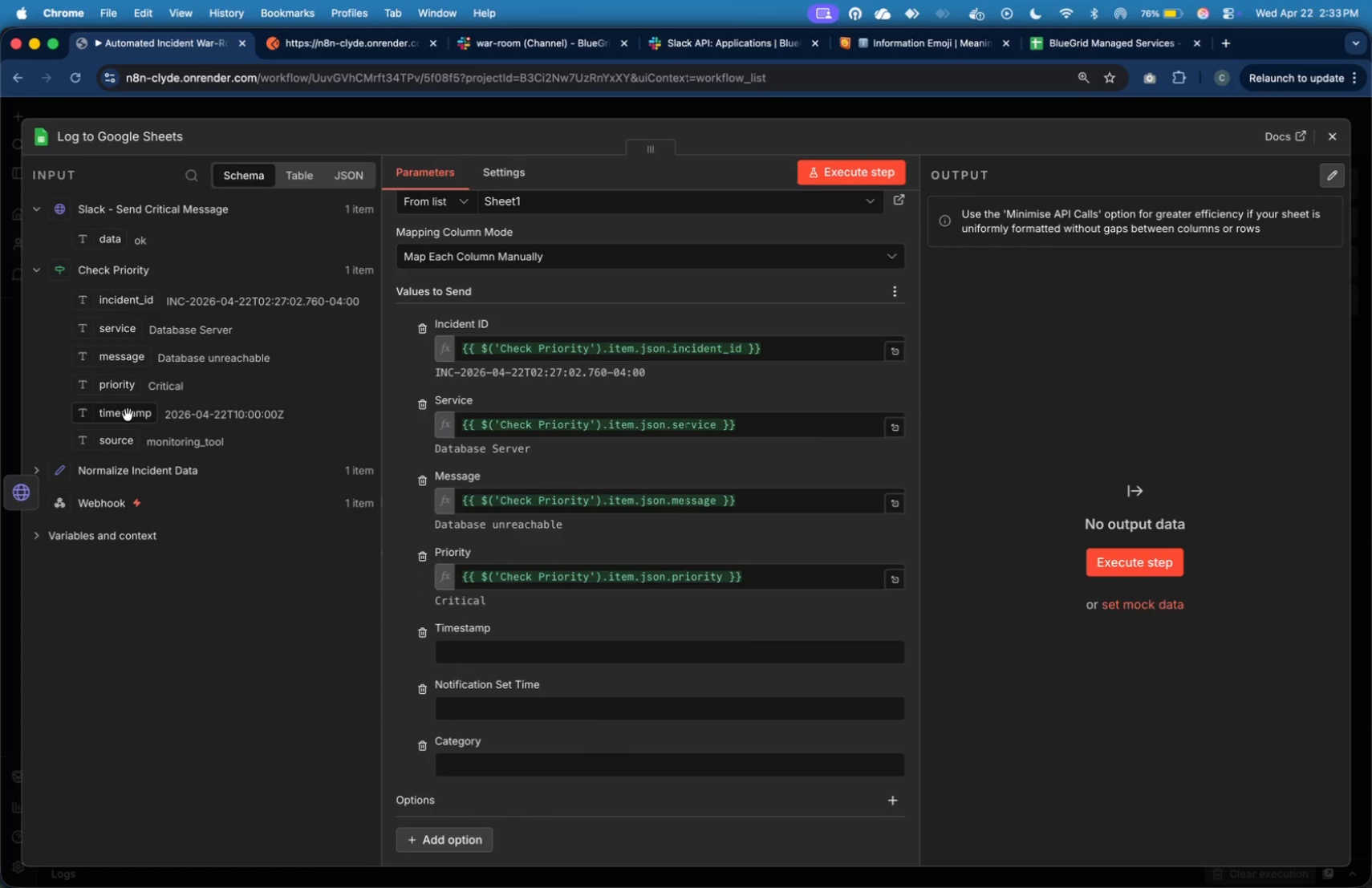 
wait(8.22)
 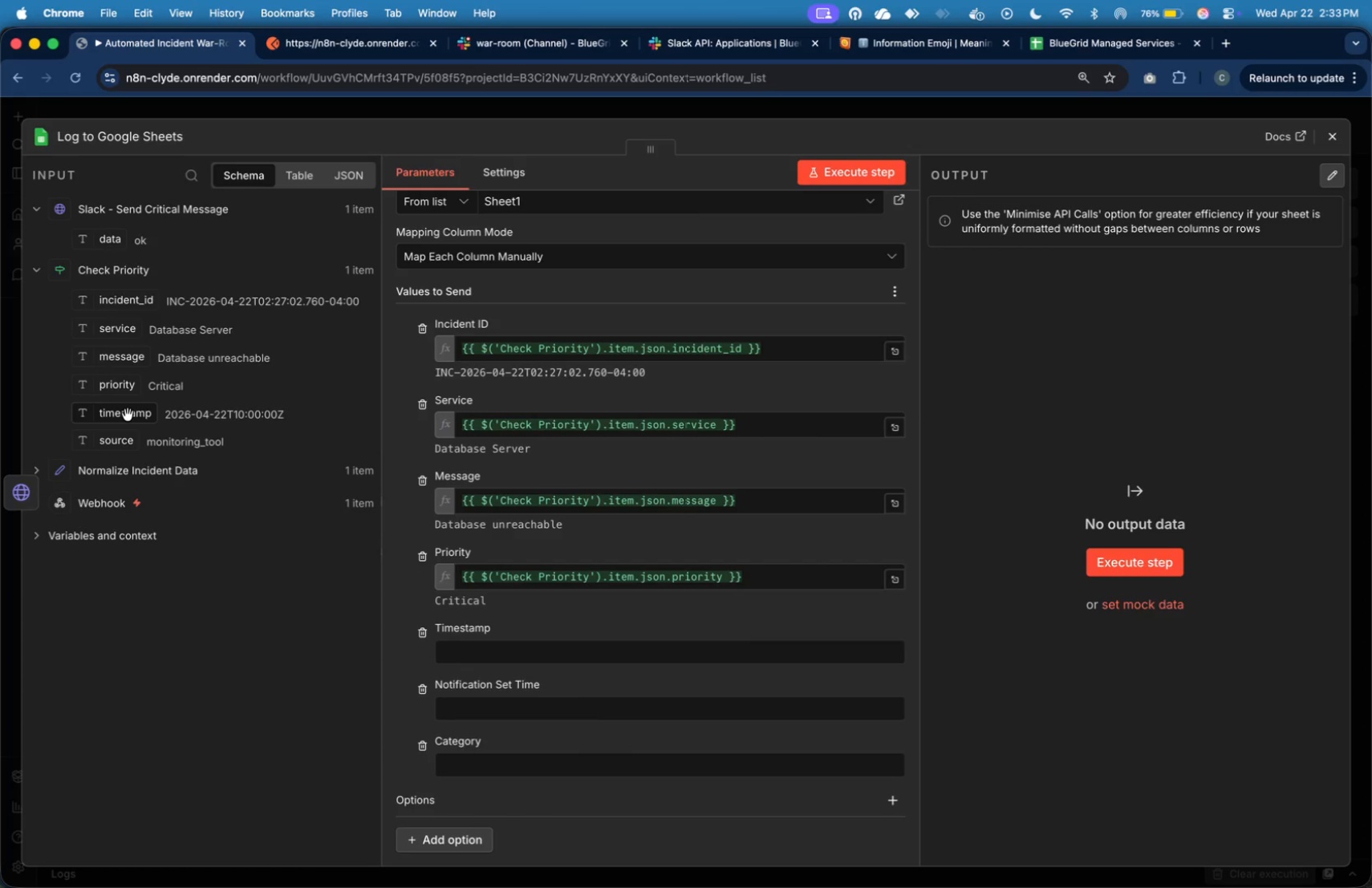 
left_click_drag(start_coordinate=[132, 408], to_coordinate=[478, 642])
 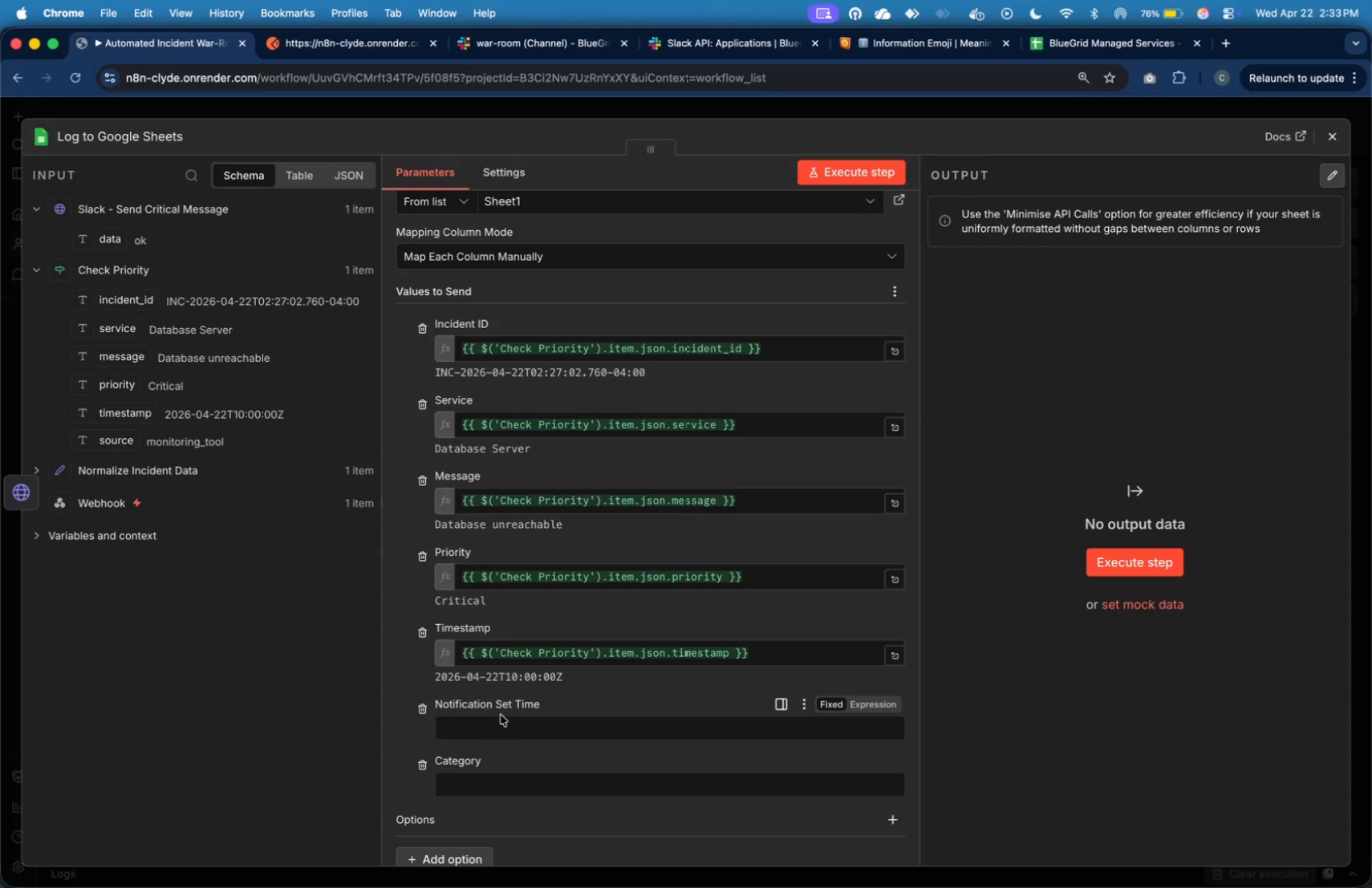 
left_click([501, 715])
 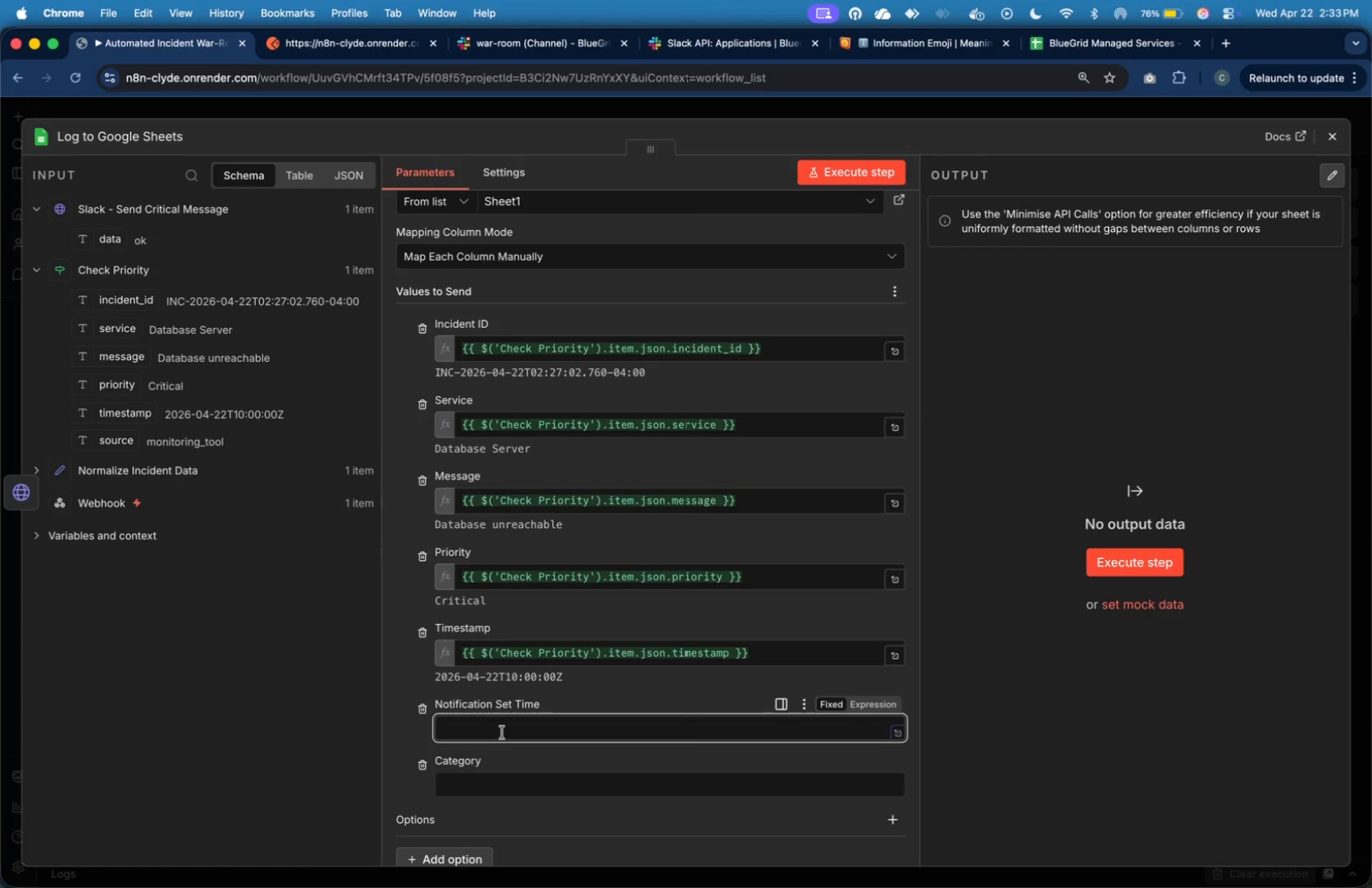 
key(Shift+BracketLeft)
 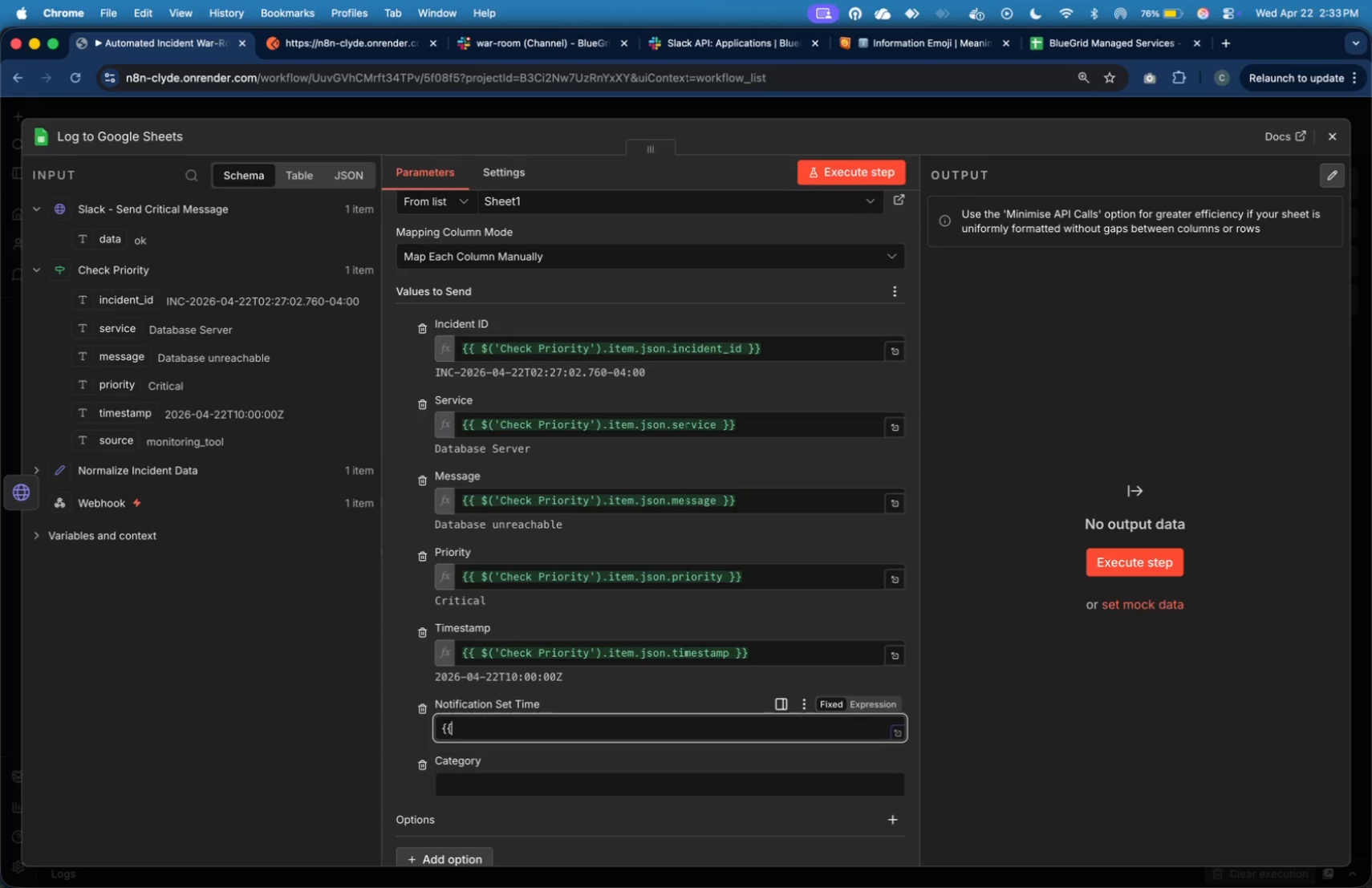 
key(Shift+BracketLeft)
 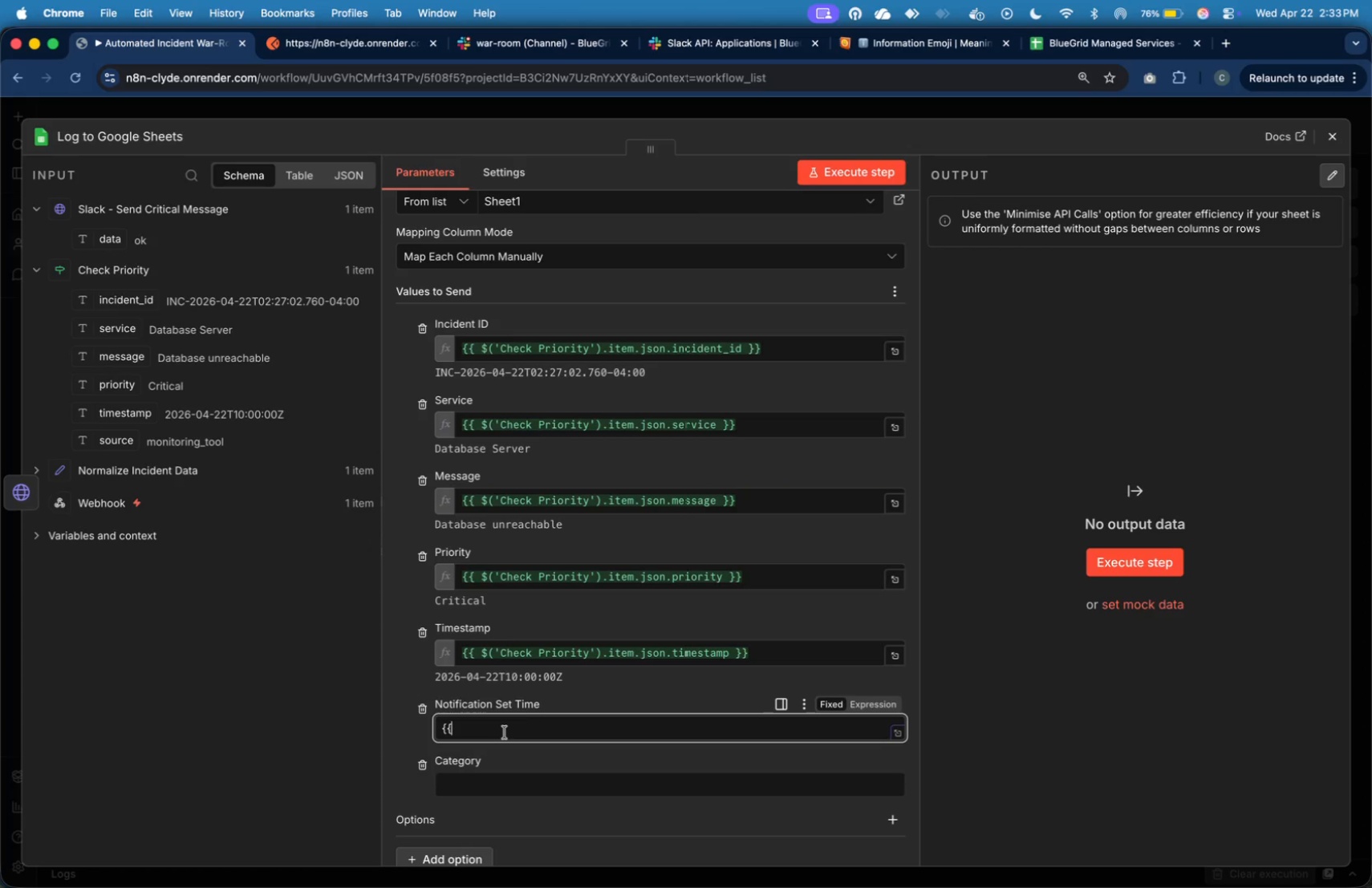 
key(Shift+ShiftLeft)
 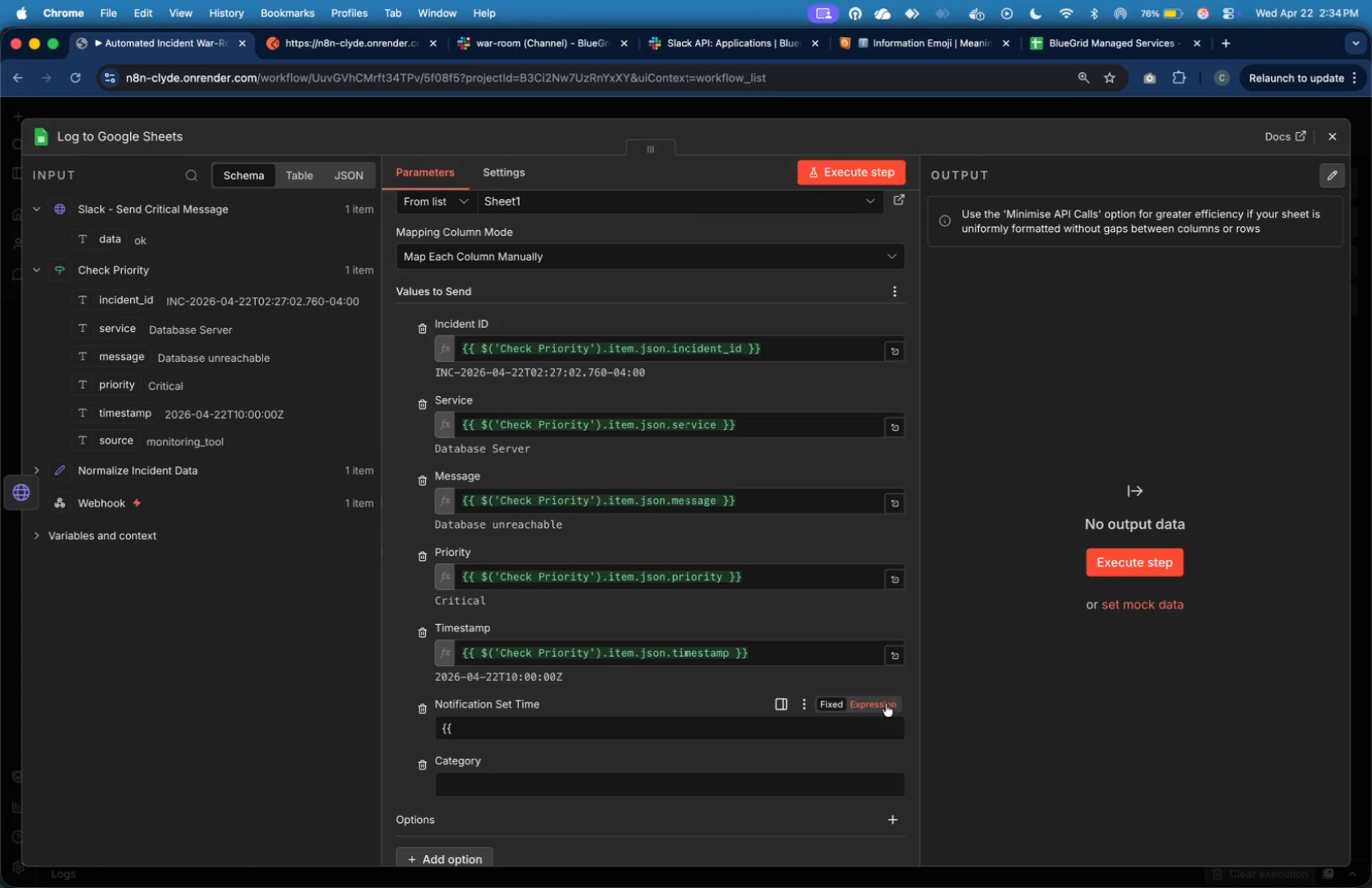 
double_click([886, 704])
 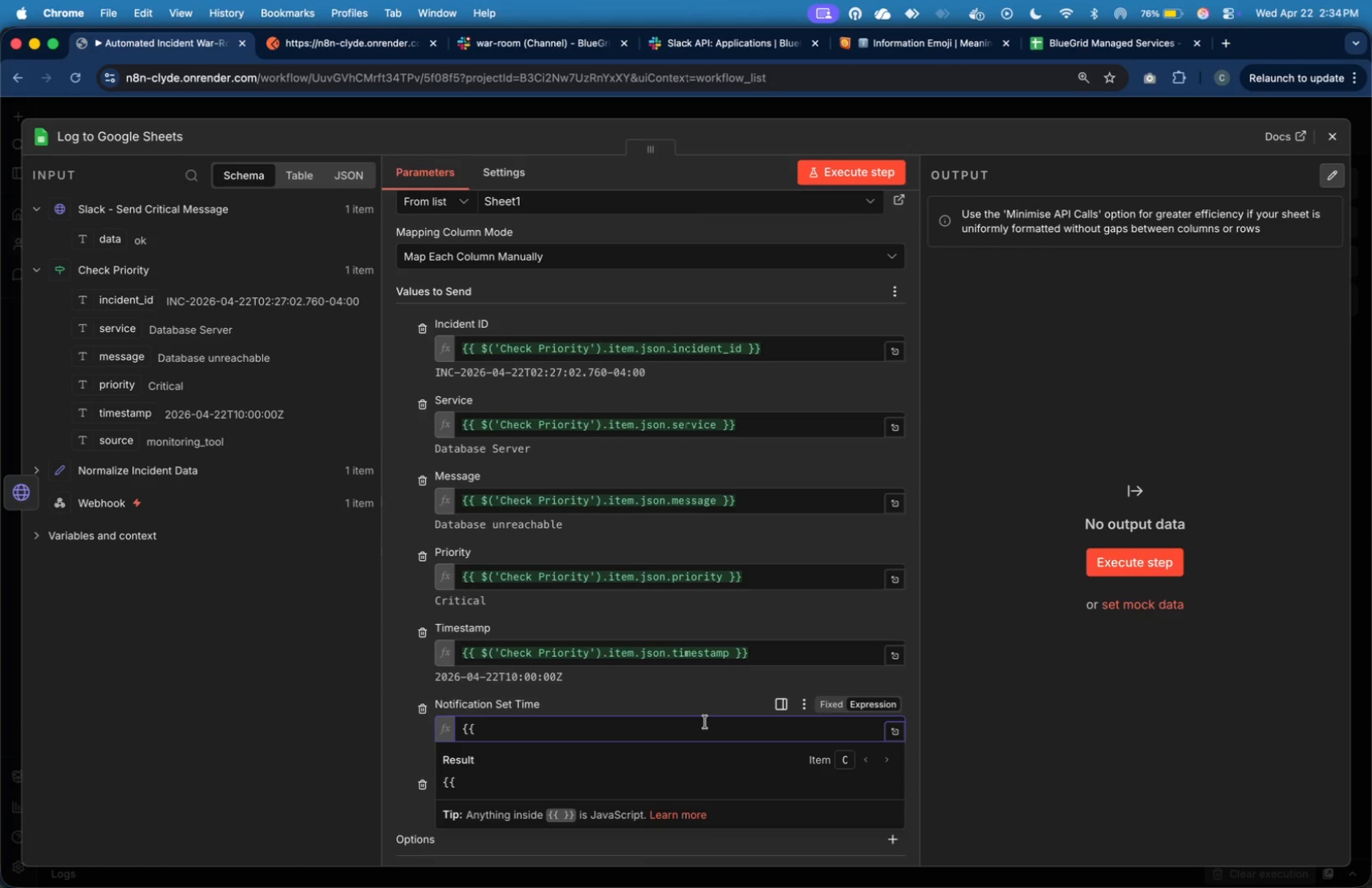 
left_click([705, 722])
 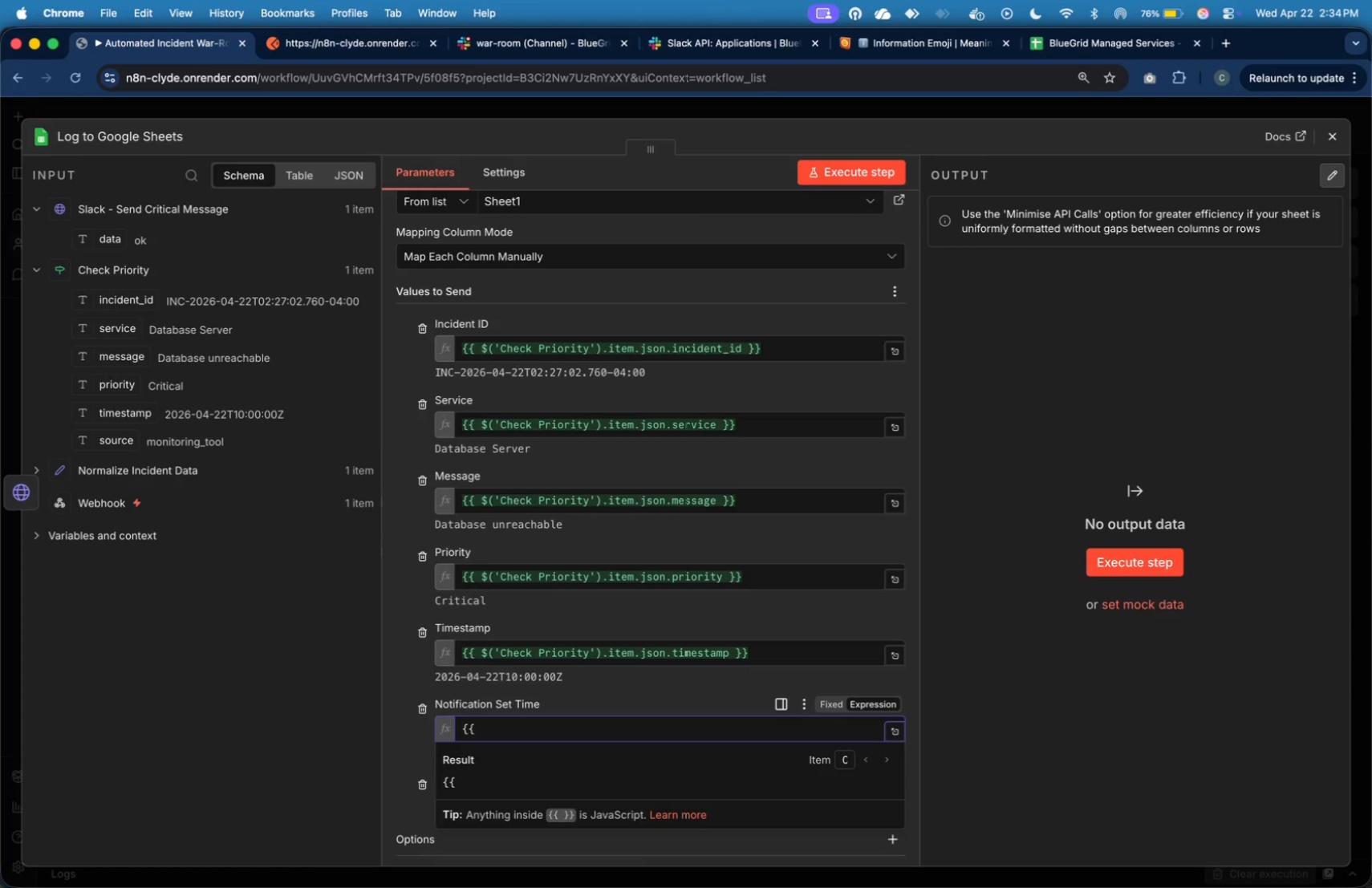 
key(Backspace)
 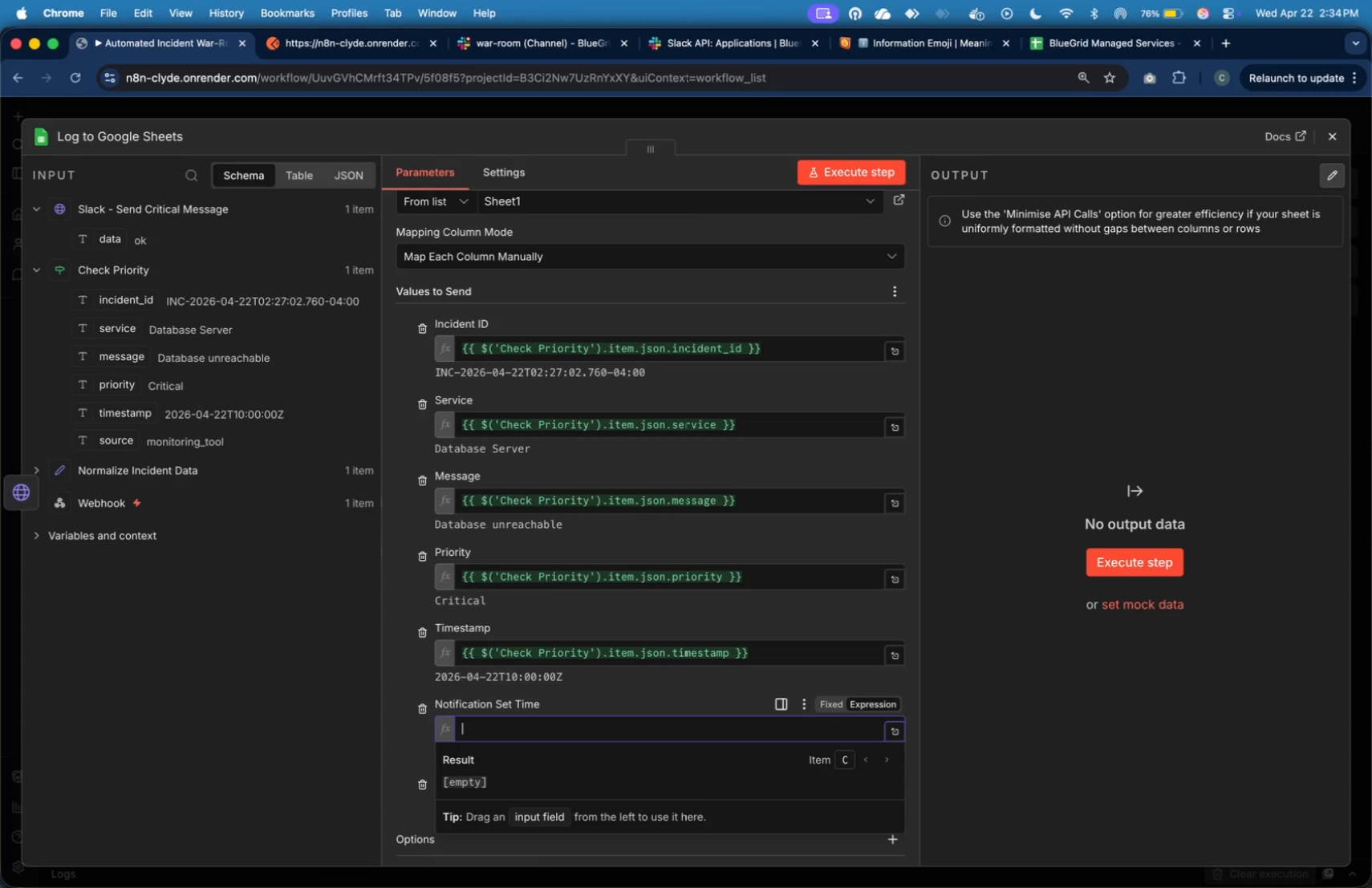 
key(Backspace)
 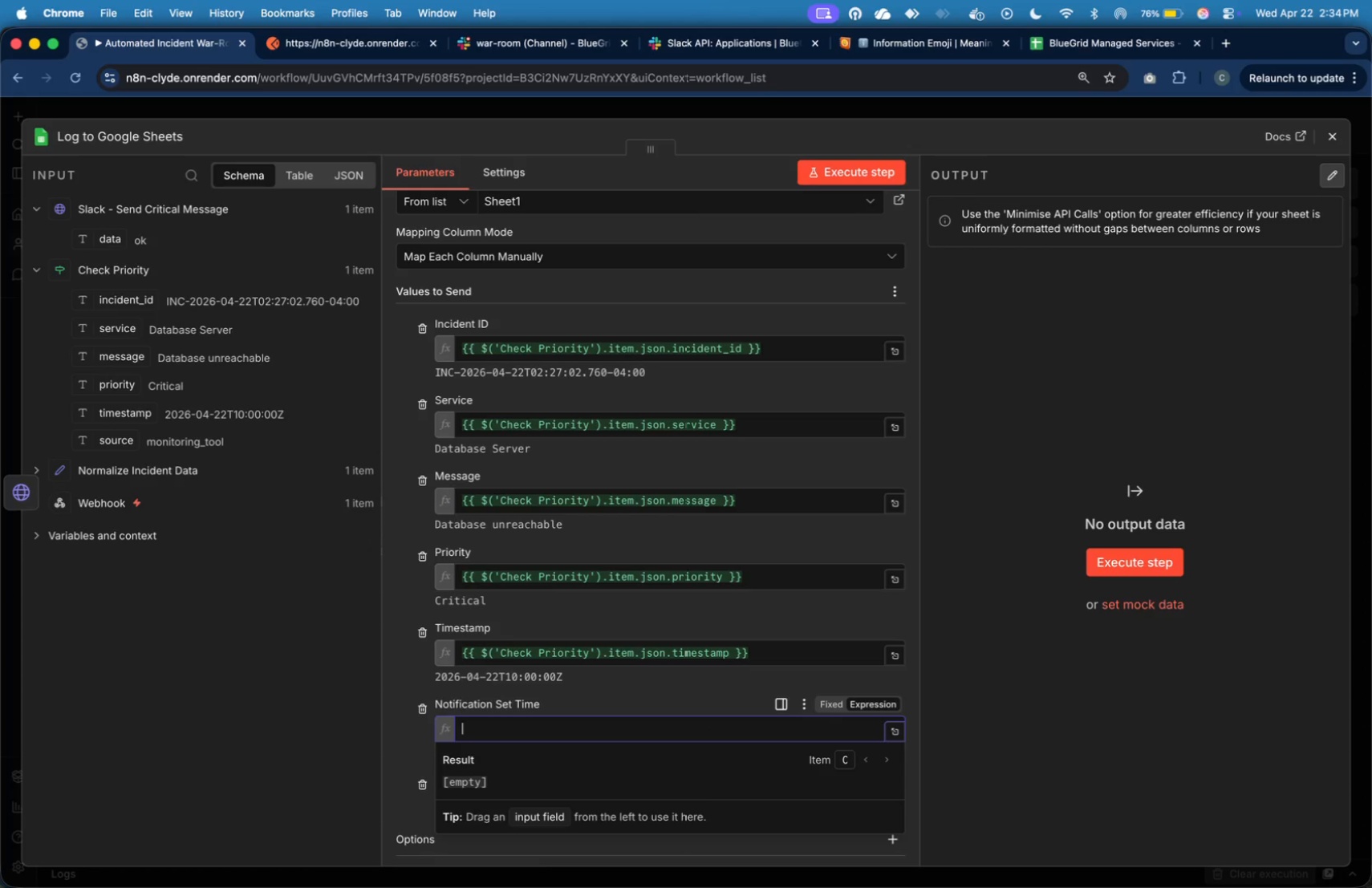 
key(Backspace)
 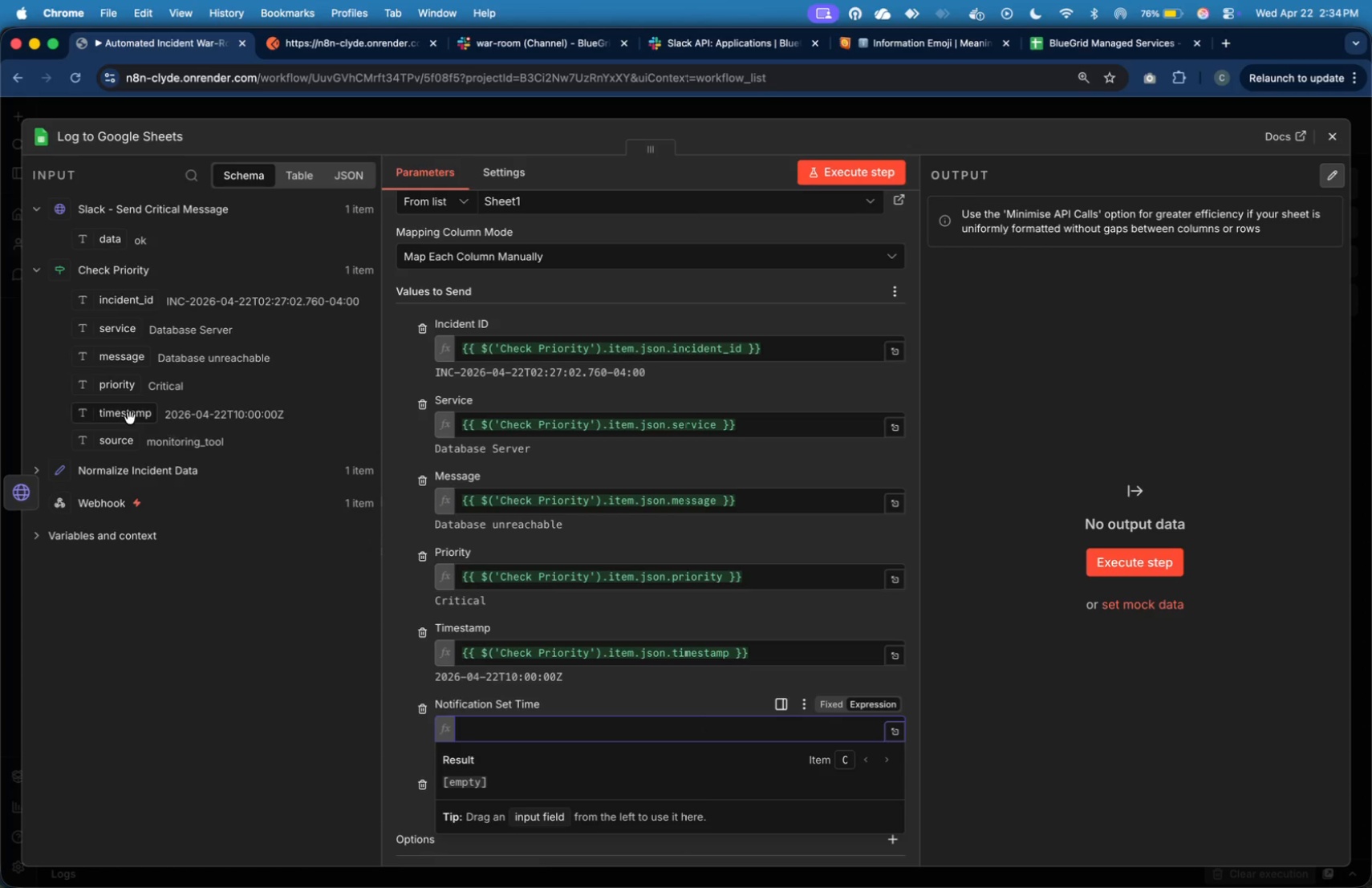 
left_click_drag(start_coordinate=[129, 418], to_coordinate=[550, 719])
 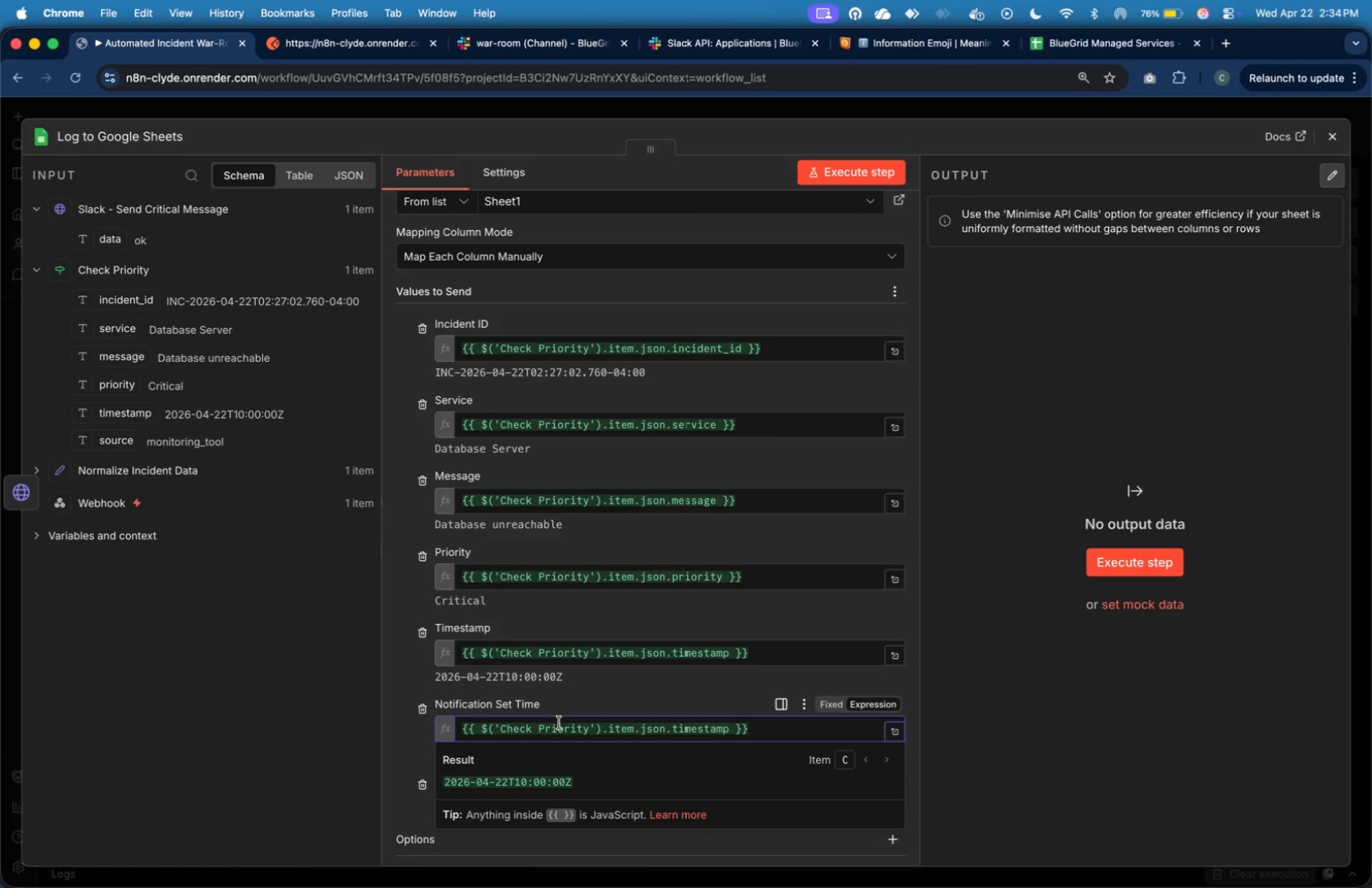 
left_click([577, 732])
 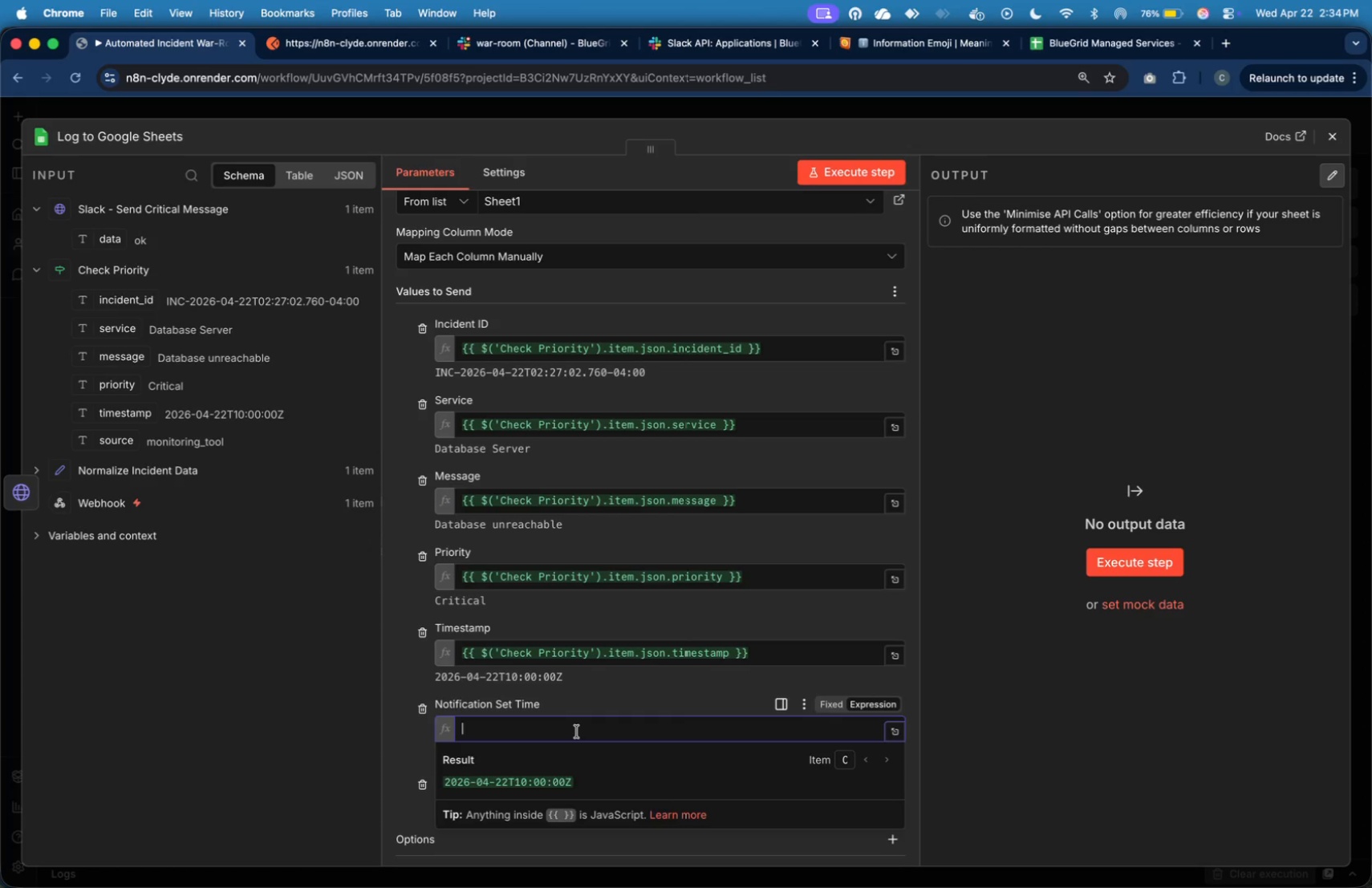 
key(Meta+Z)
 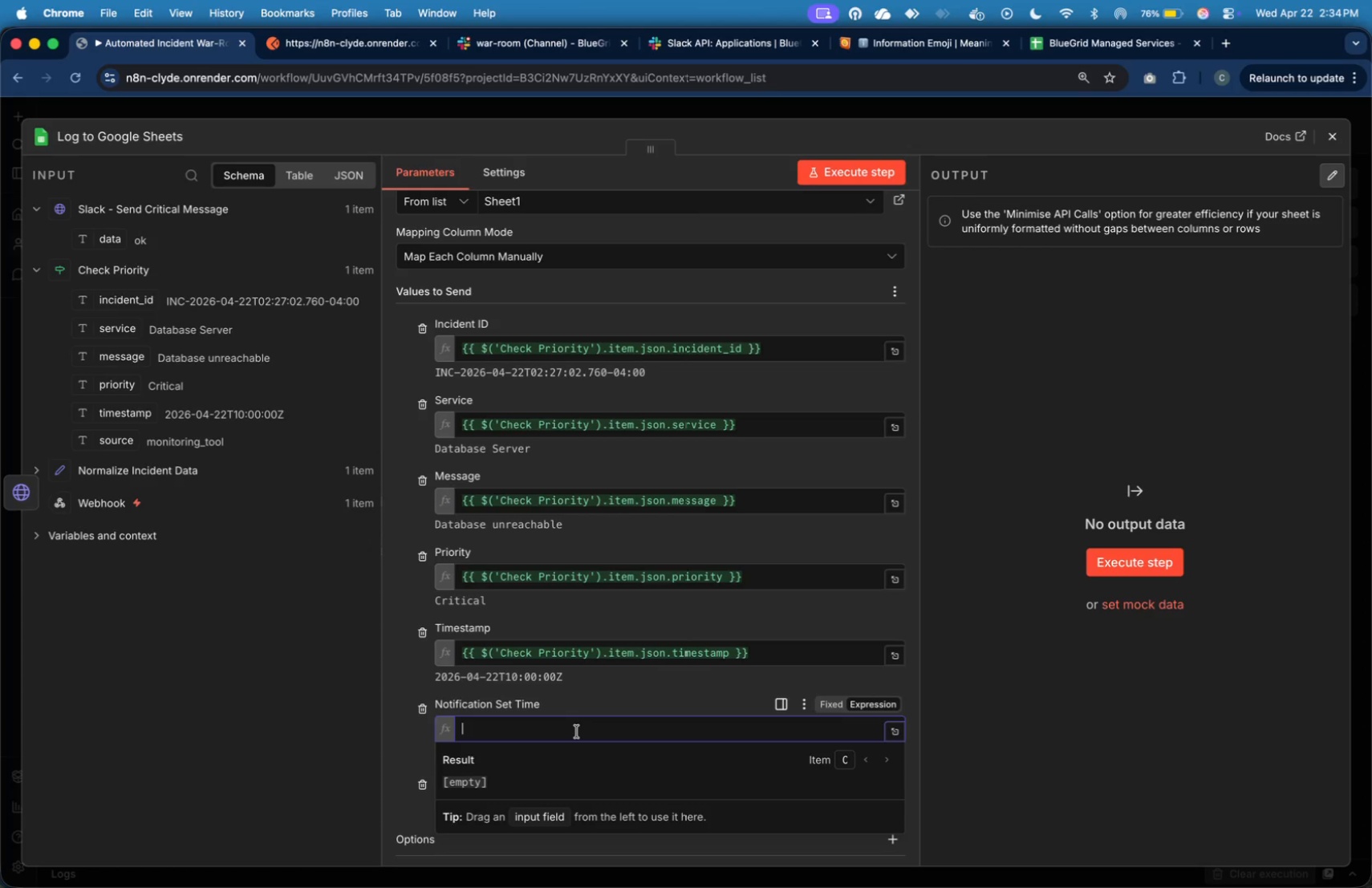 
type({{$now)
 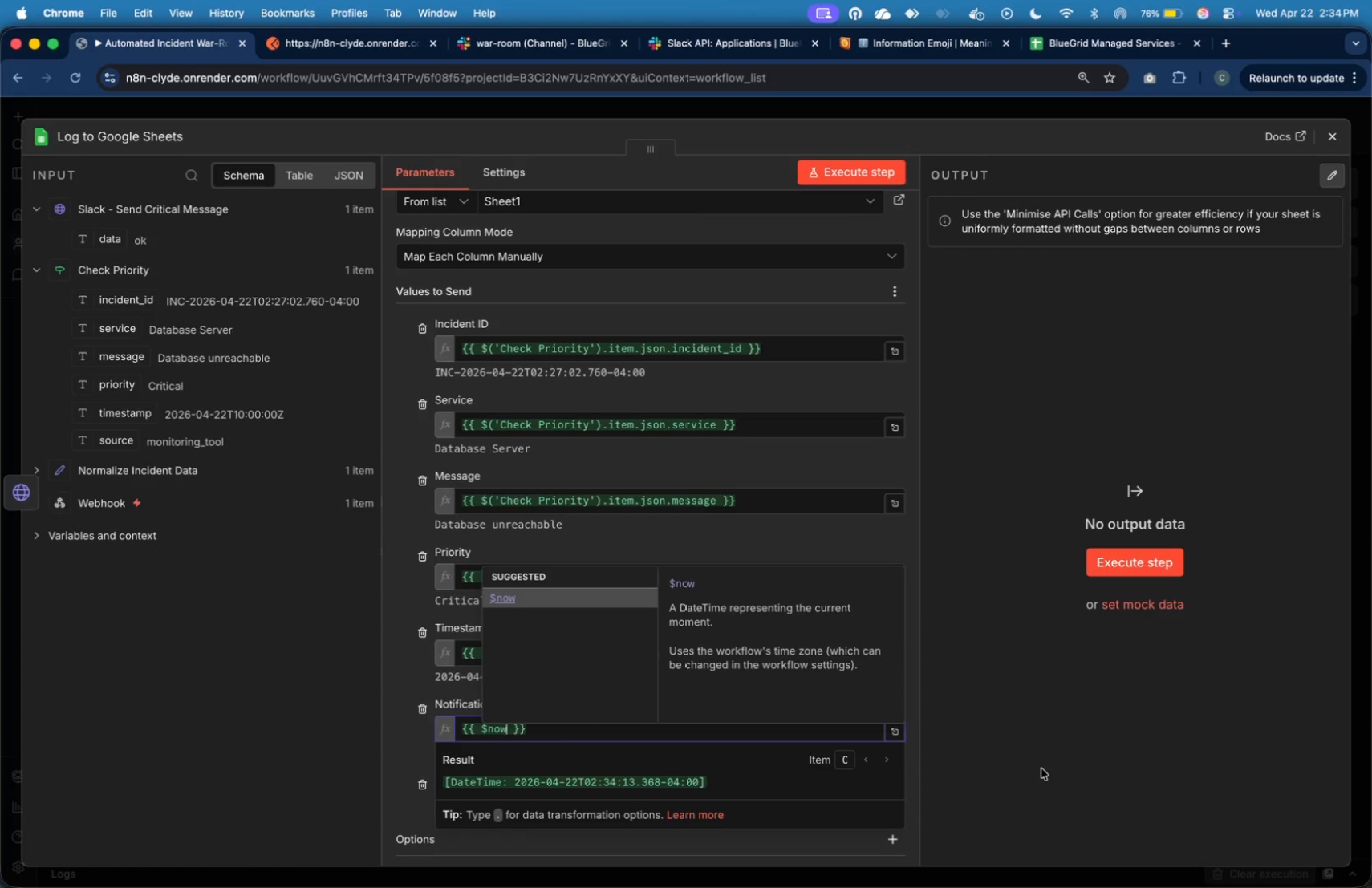 
left_click([1041, 768])
 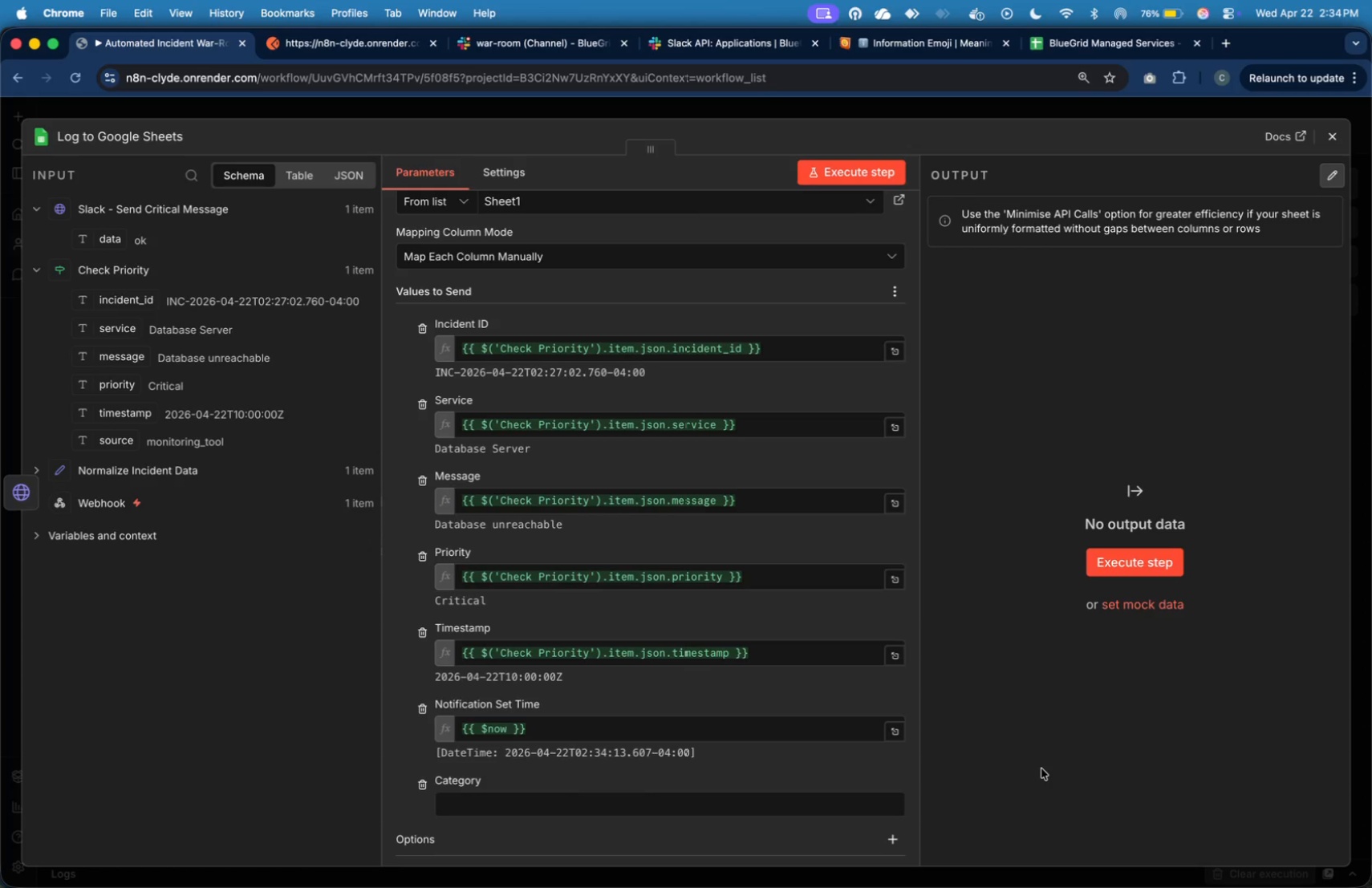 
left_click([865, 808])
 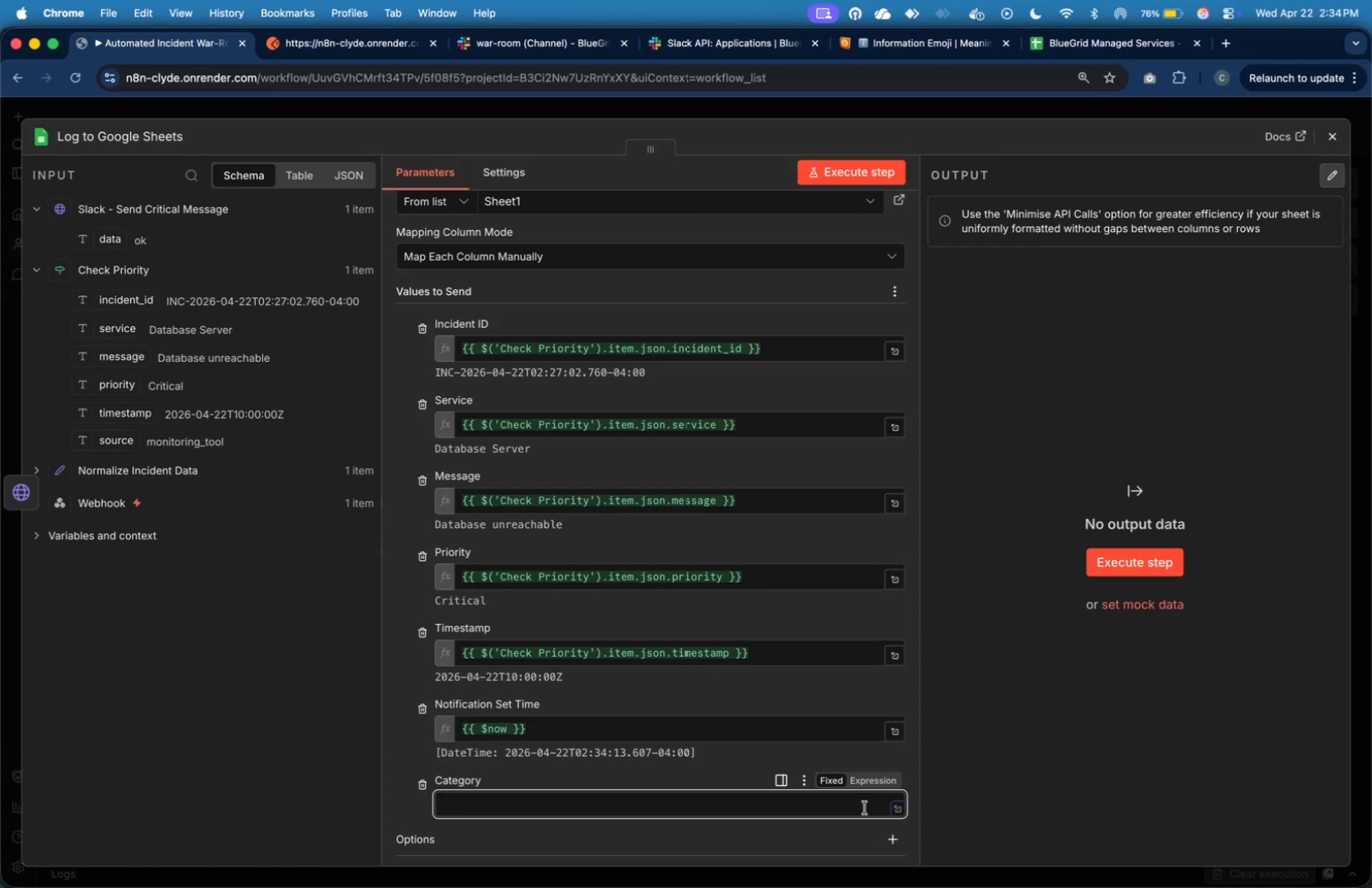 
type(Critical)
 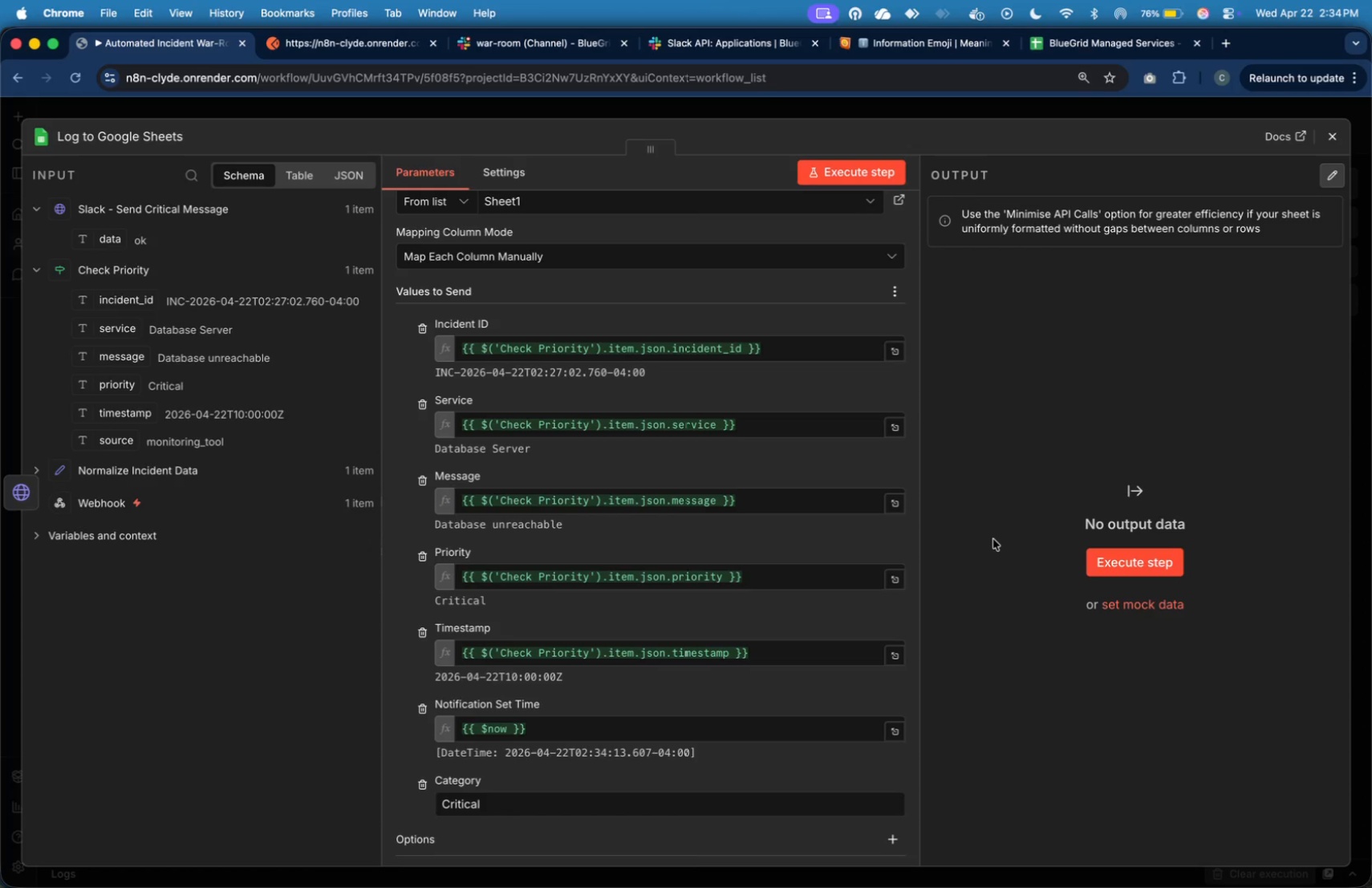 
wait(11.43)
 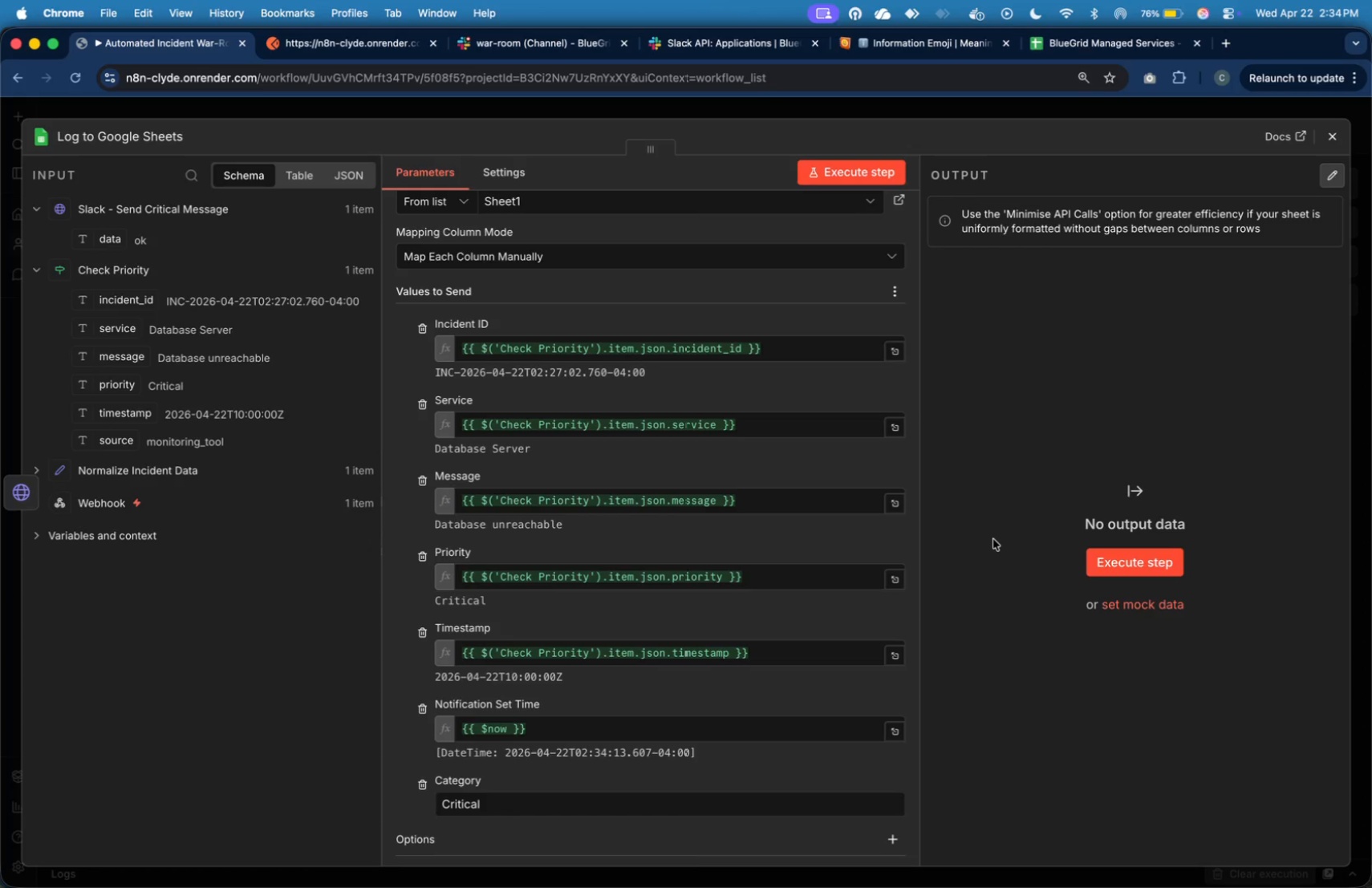 
left_click([895, 164])
 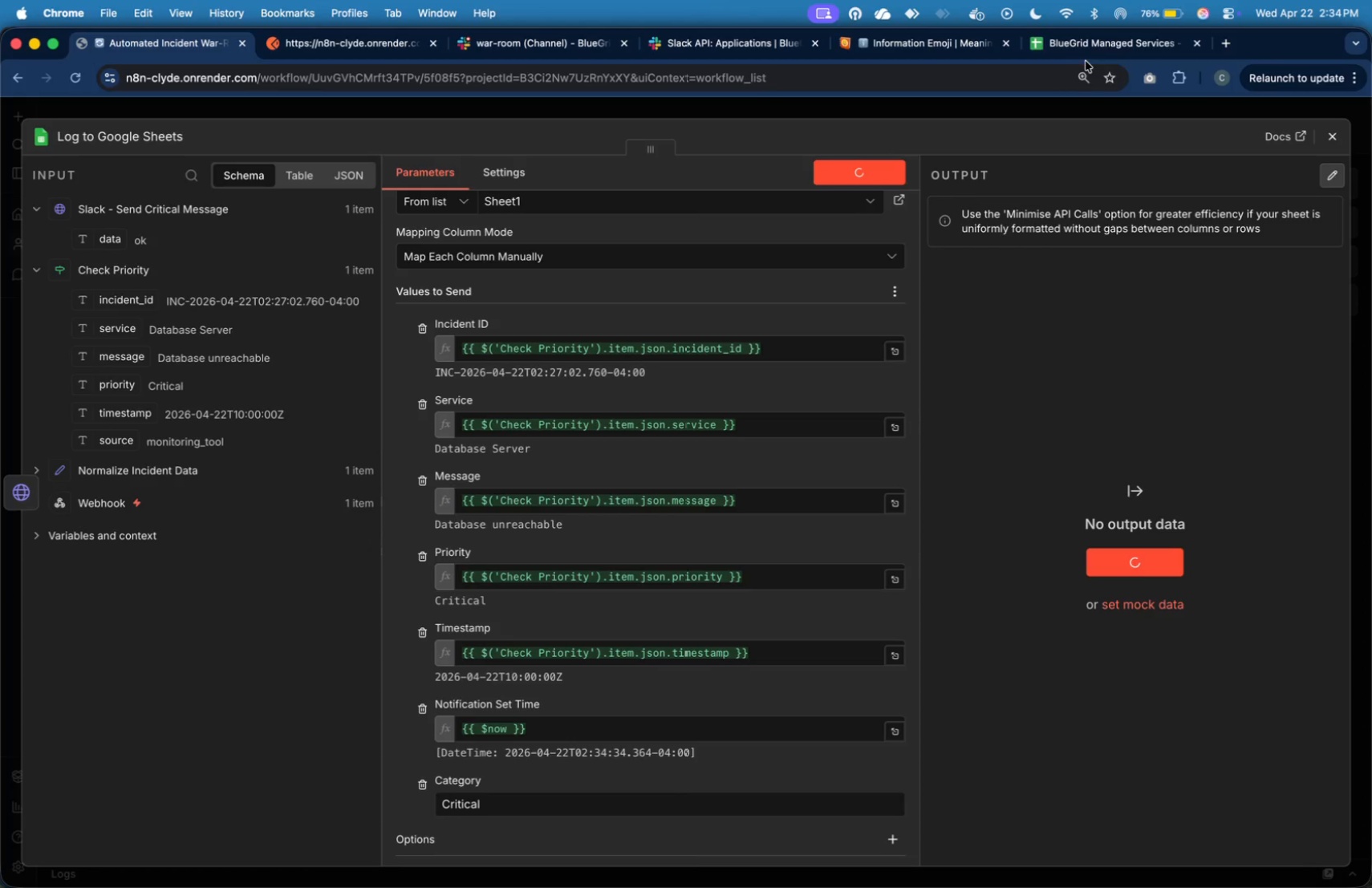 
mouse_move([1073, 78])
 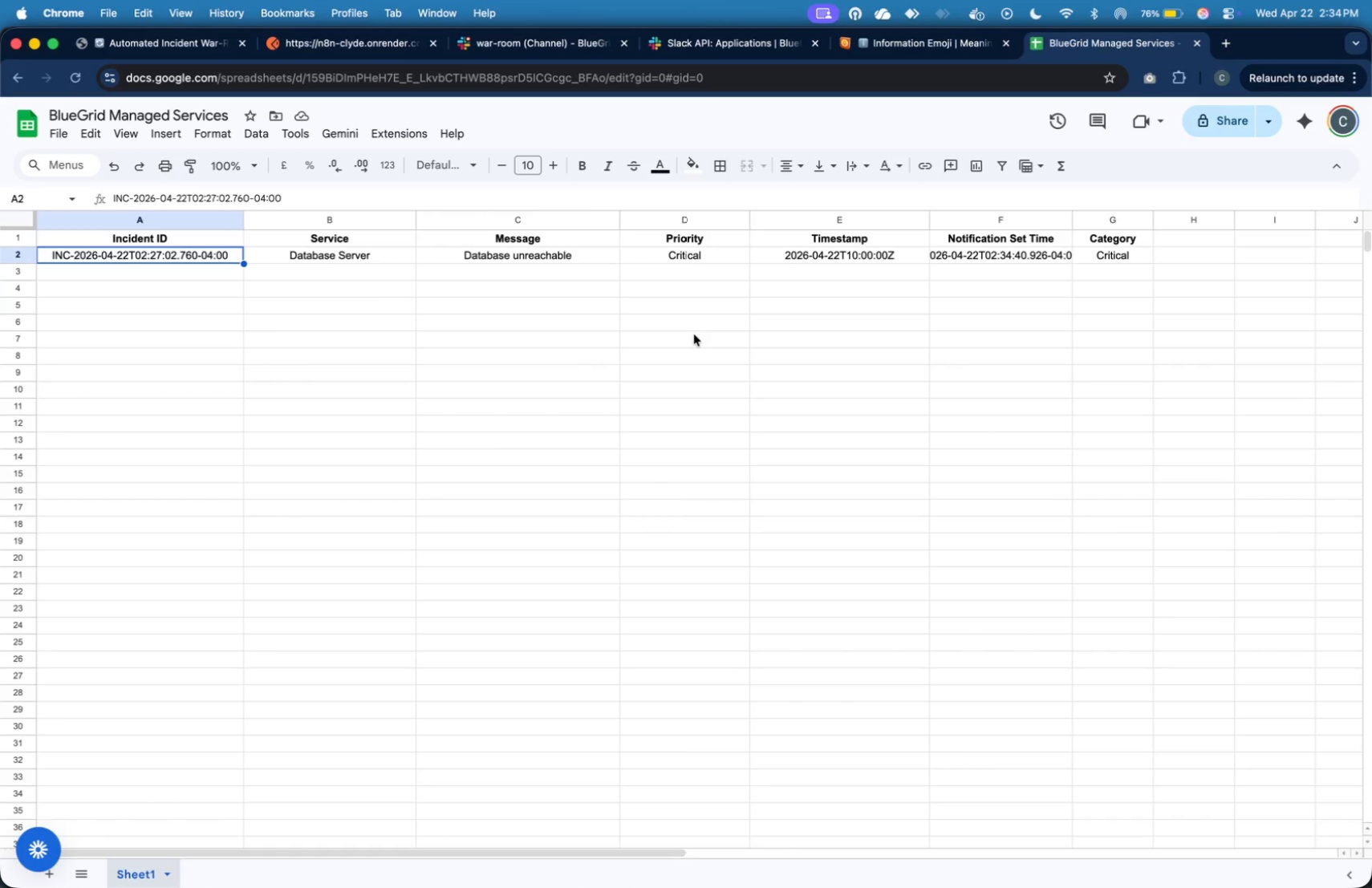 
wait(11.52)
 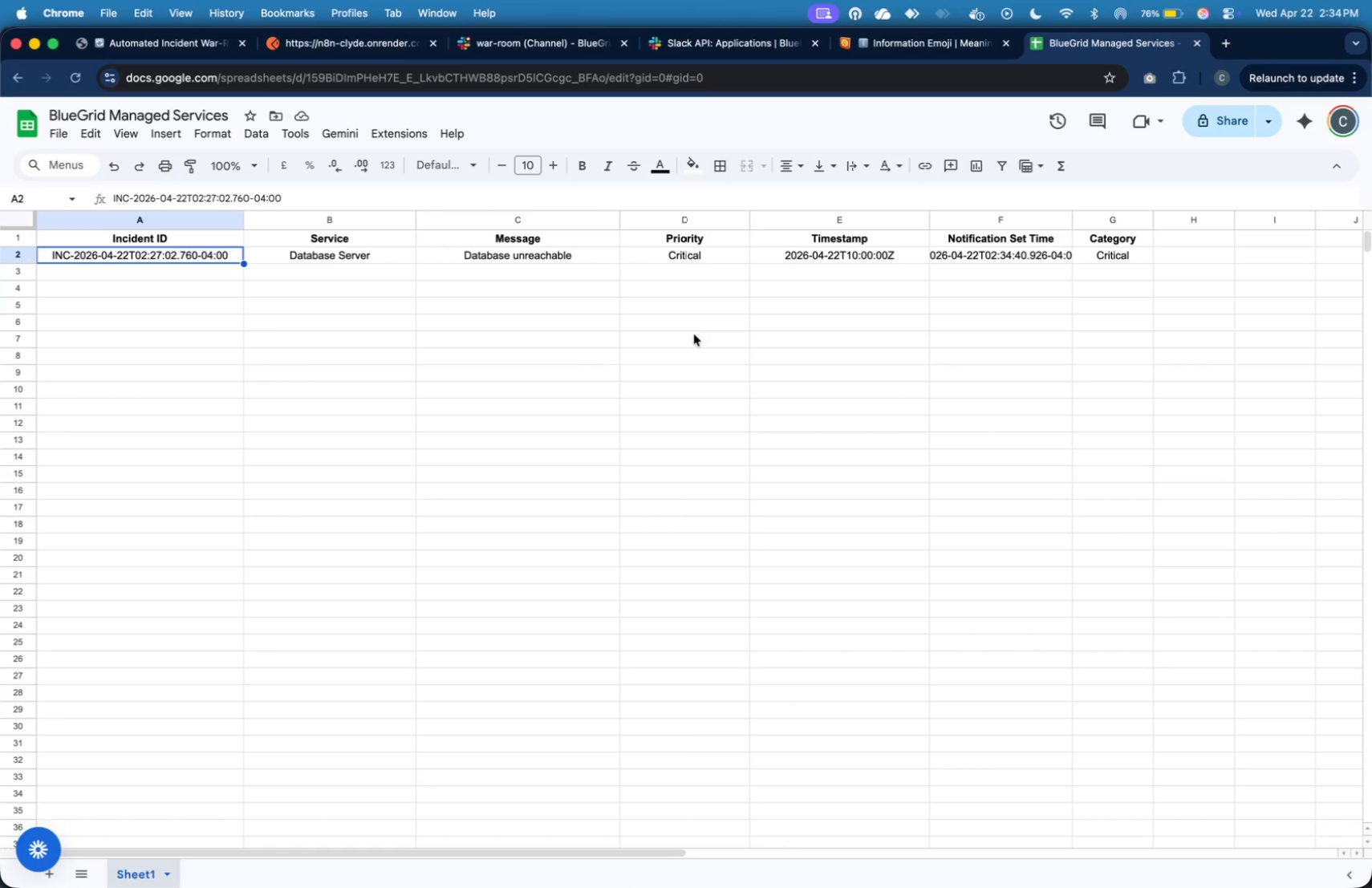 
left_click_drag(start_coordinate=[928, 217], to_coordinate=[952, 230])
 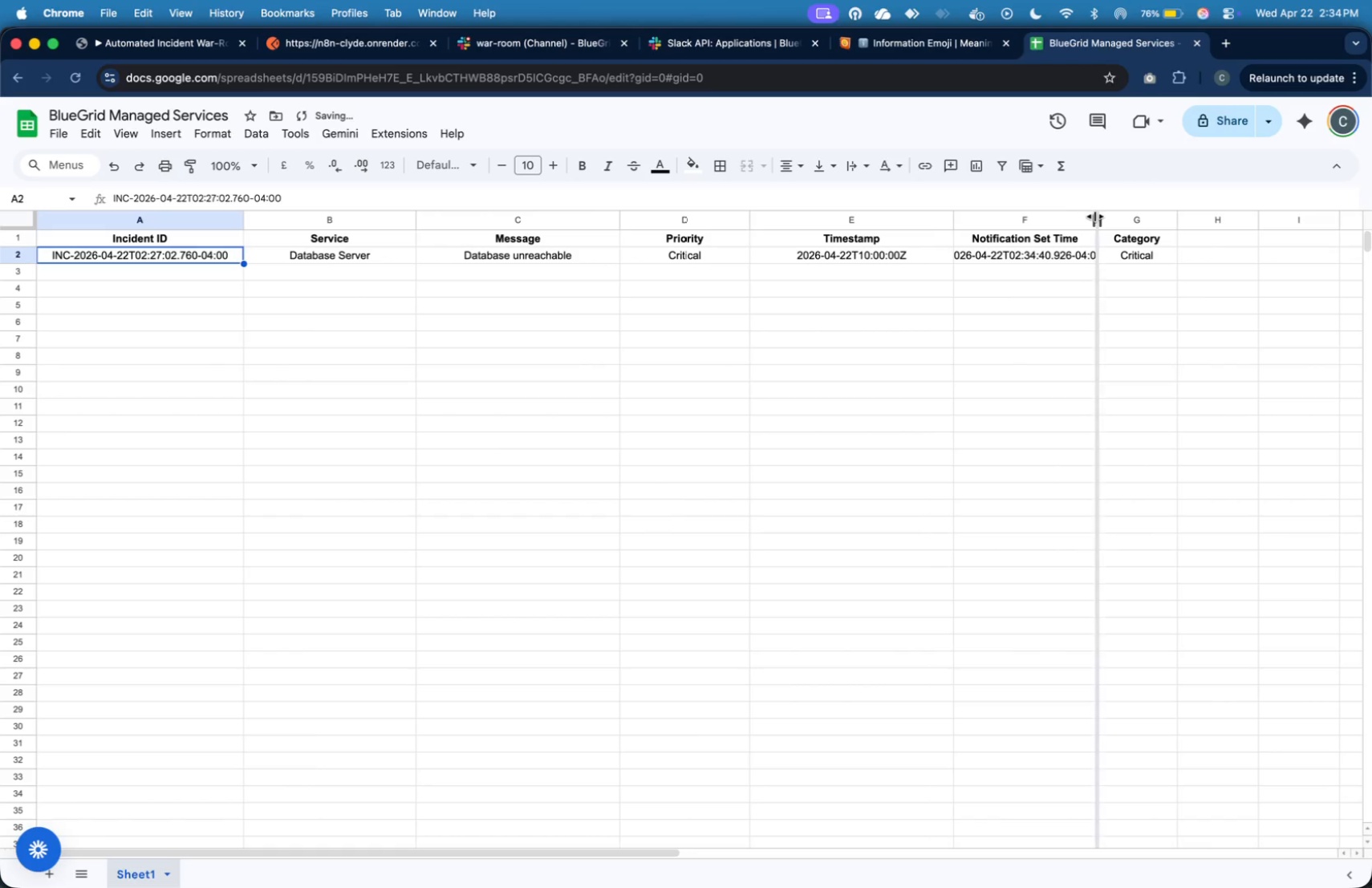 
left_click_drag(start_coordinate=[1094, 216], to_coordinate=[1122, 252])
 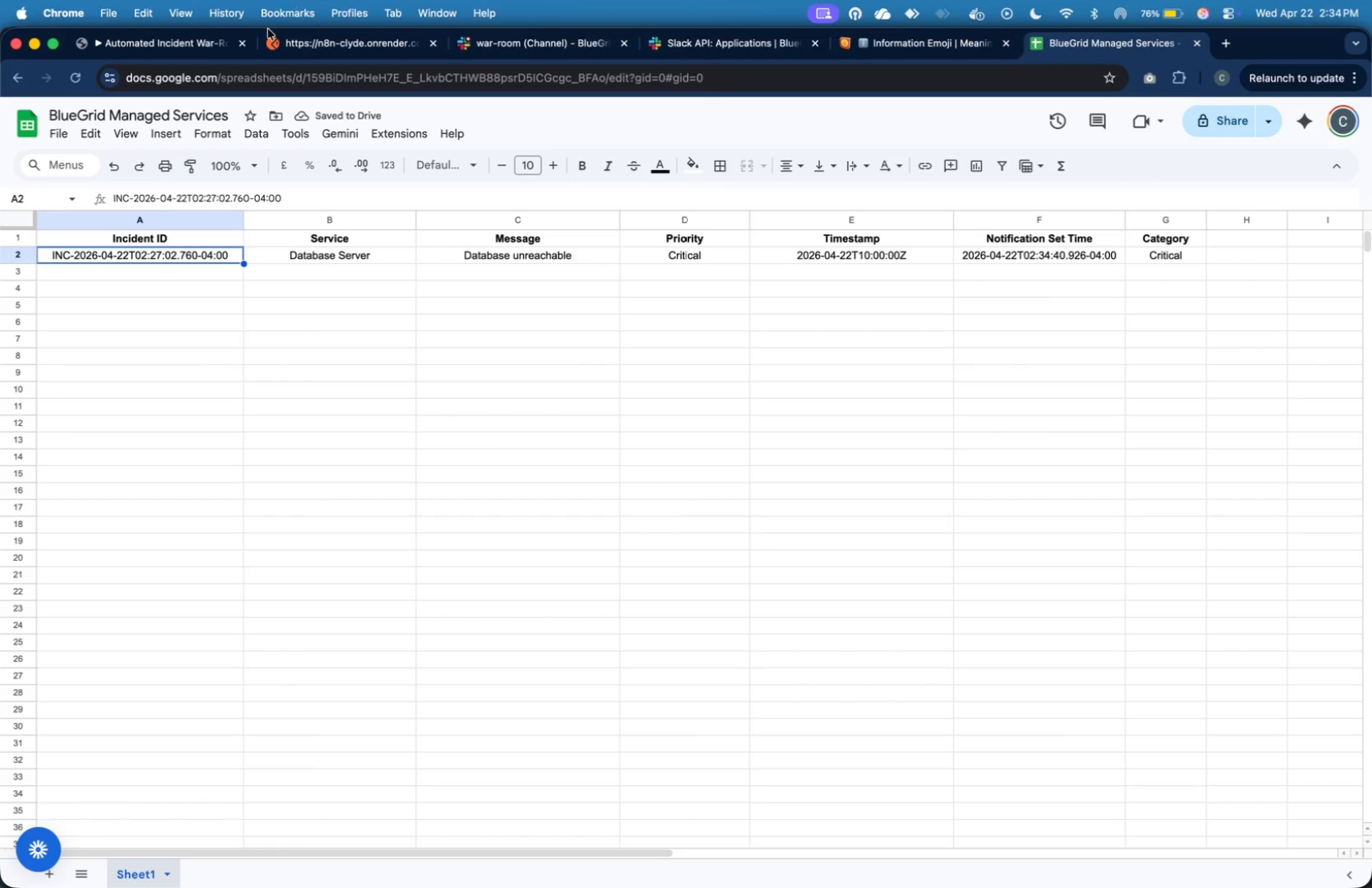 
left_click([214, 36])
 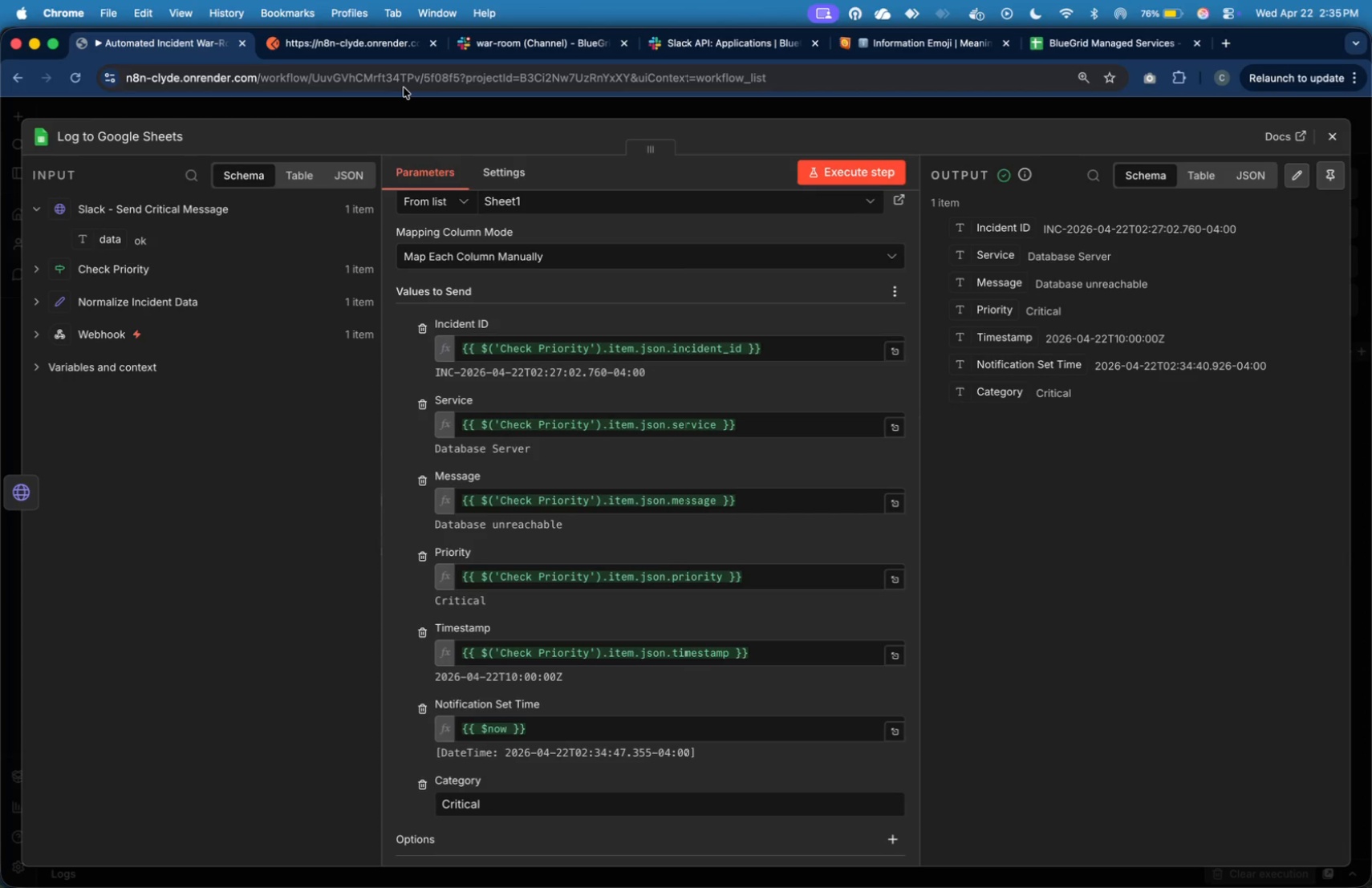 
wait(11.0)
 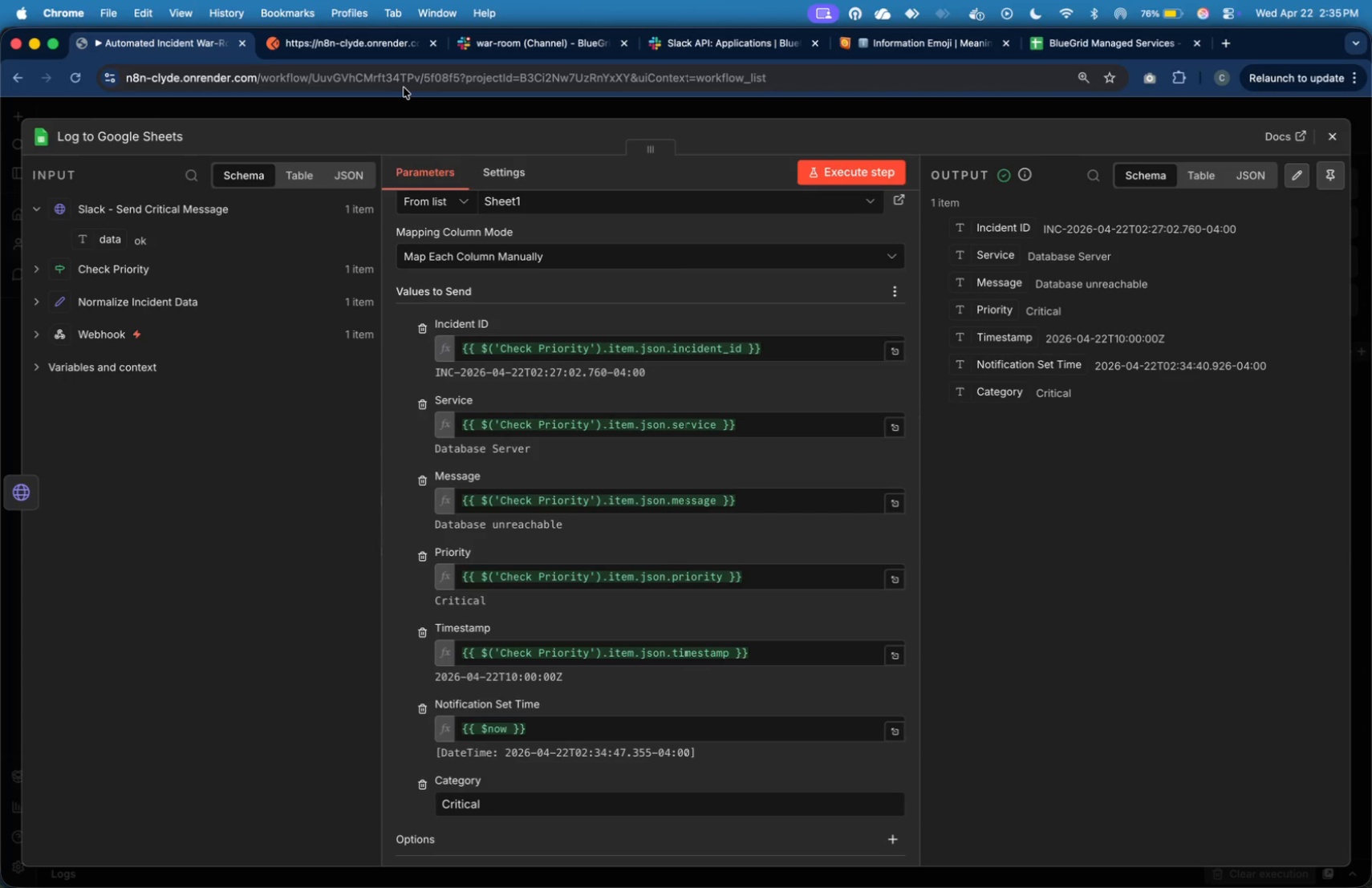 
left_click([1210, 531])
 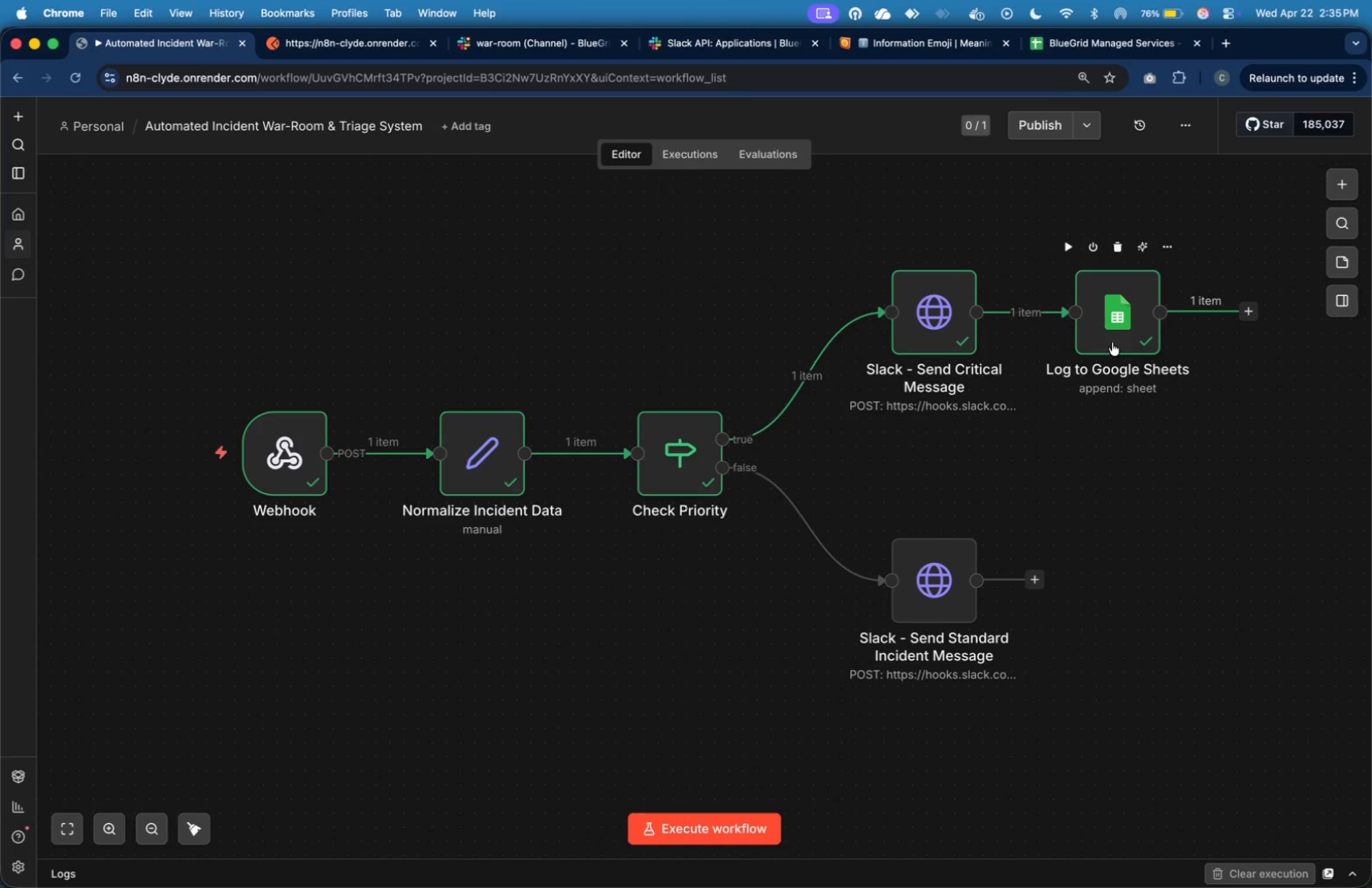 
left_click_drag(start_coordinate=[1112, 343], to_coordinate=[1135, 344])
 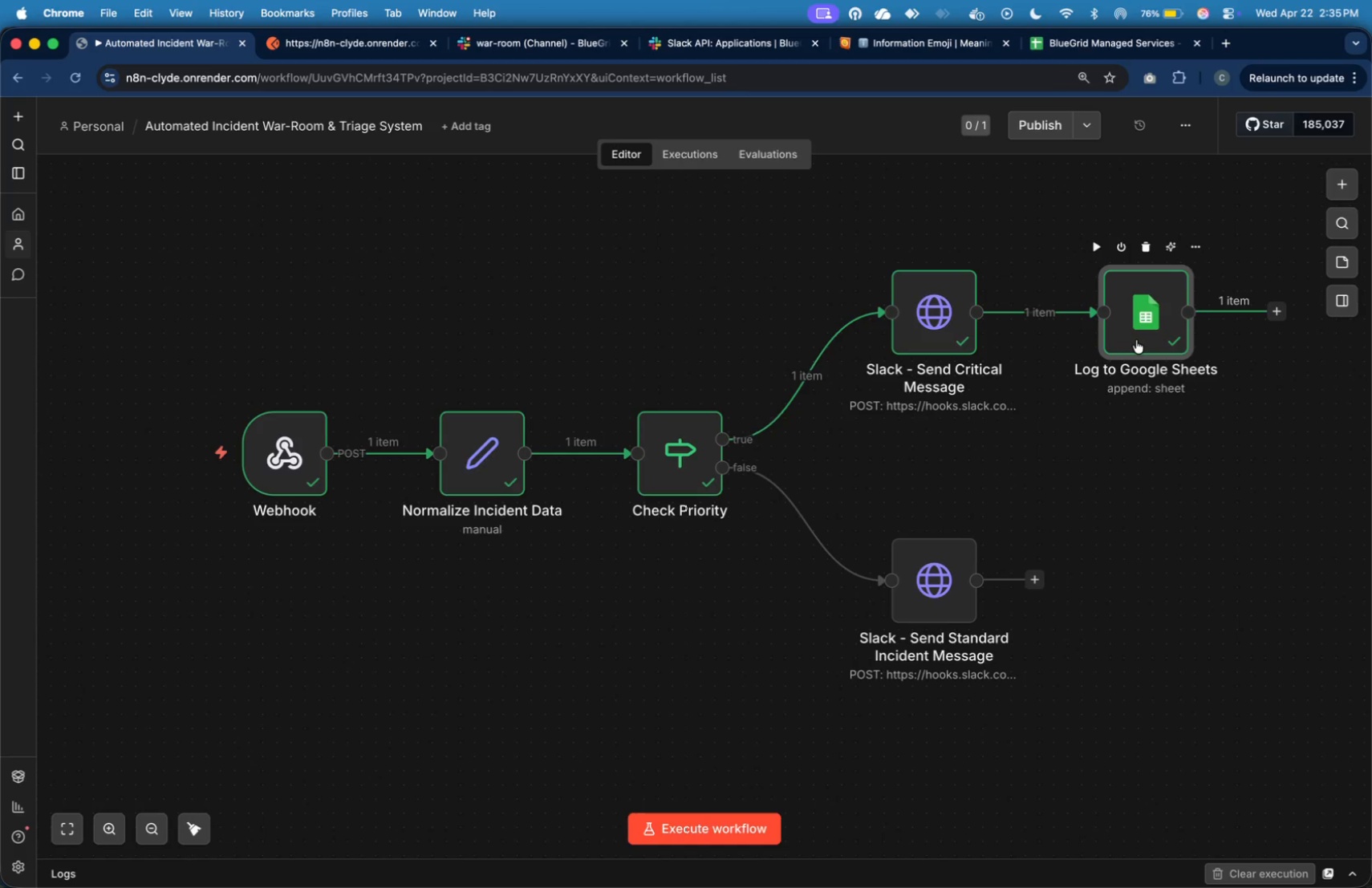 
key(Meta+C)
 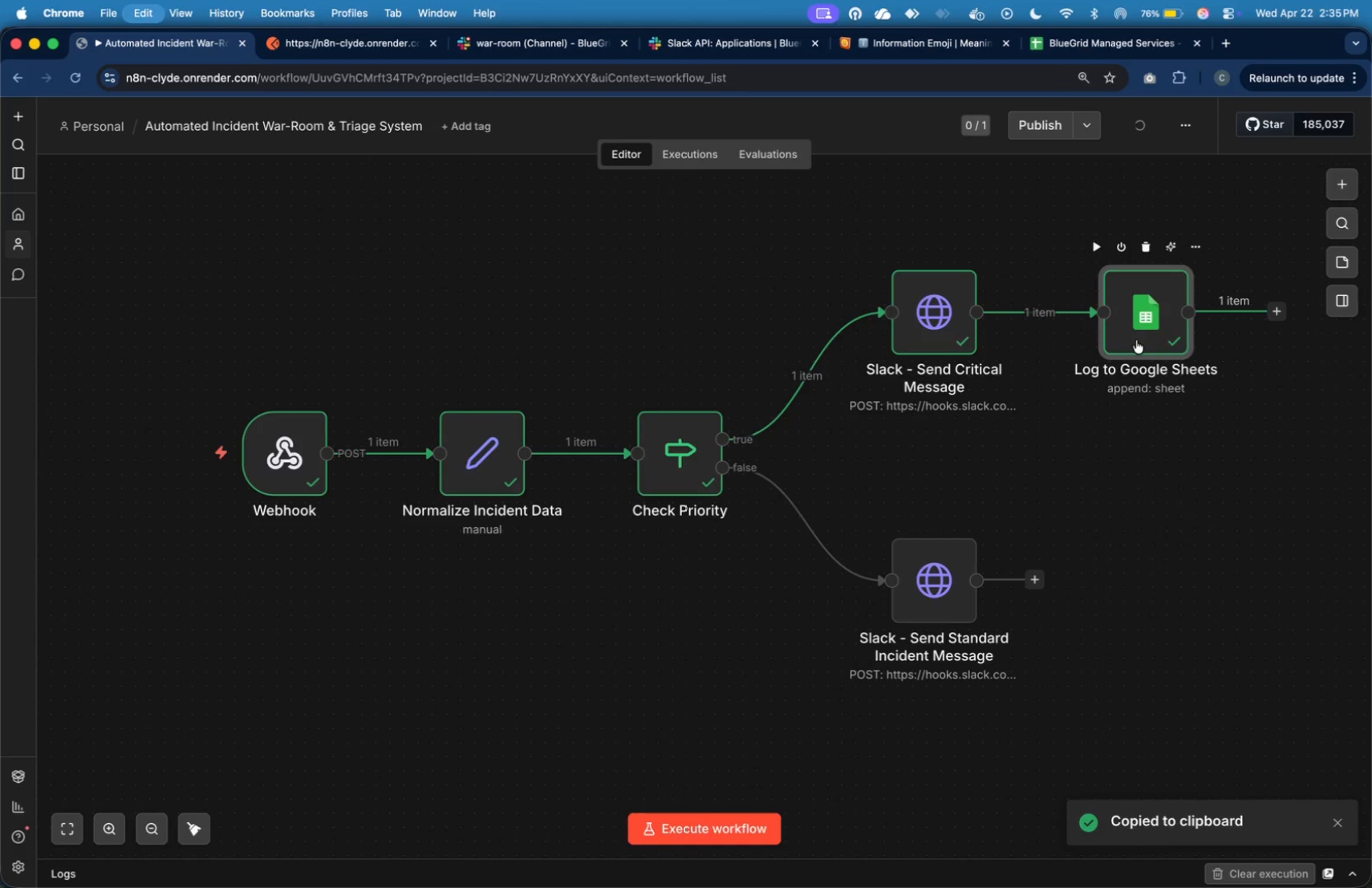 
key(Meta+V)
 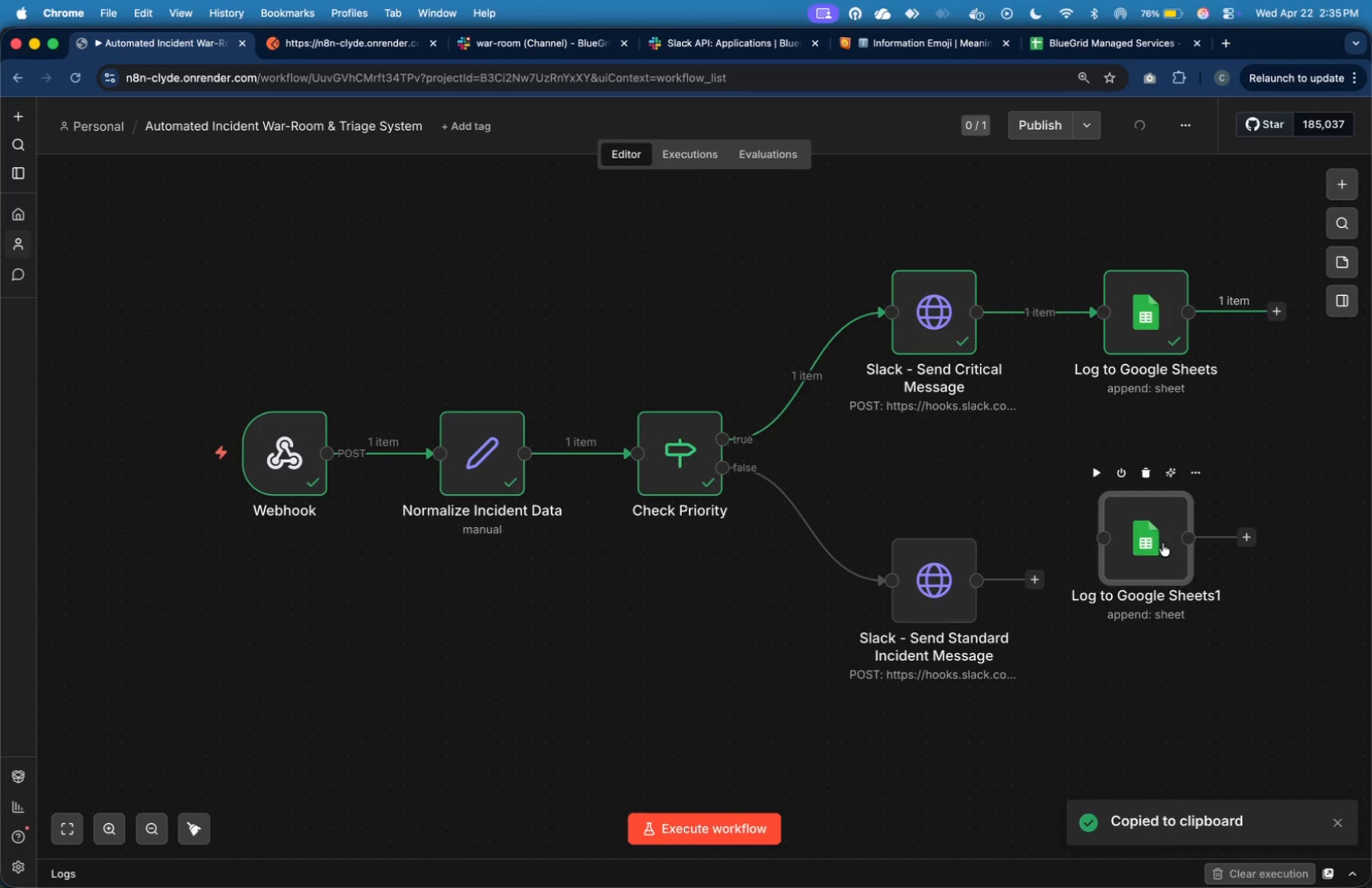 
left_click_drag(start_coordinate=[1163, 543], to_coordinate=[1157, 589])
 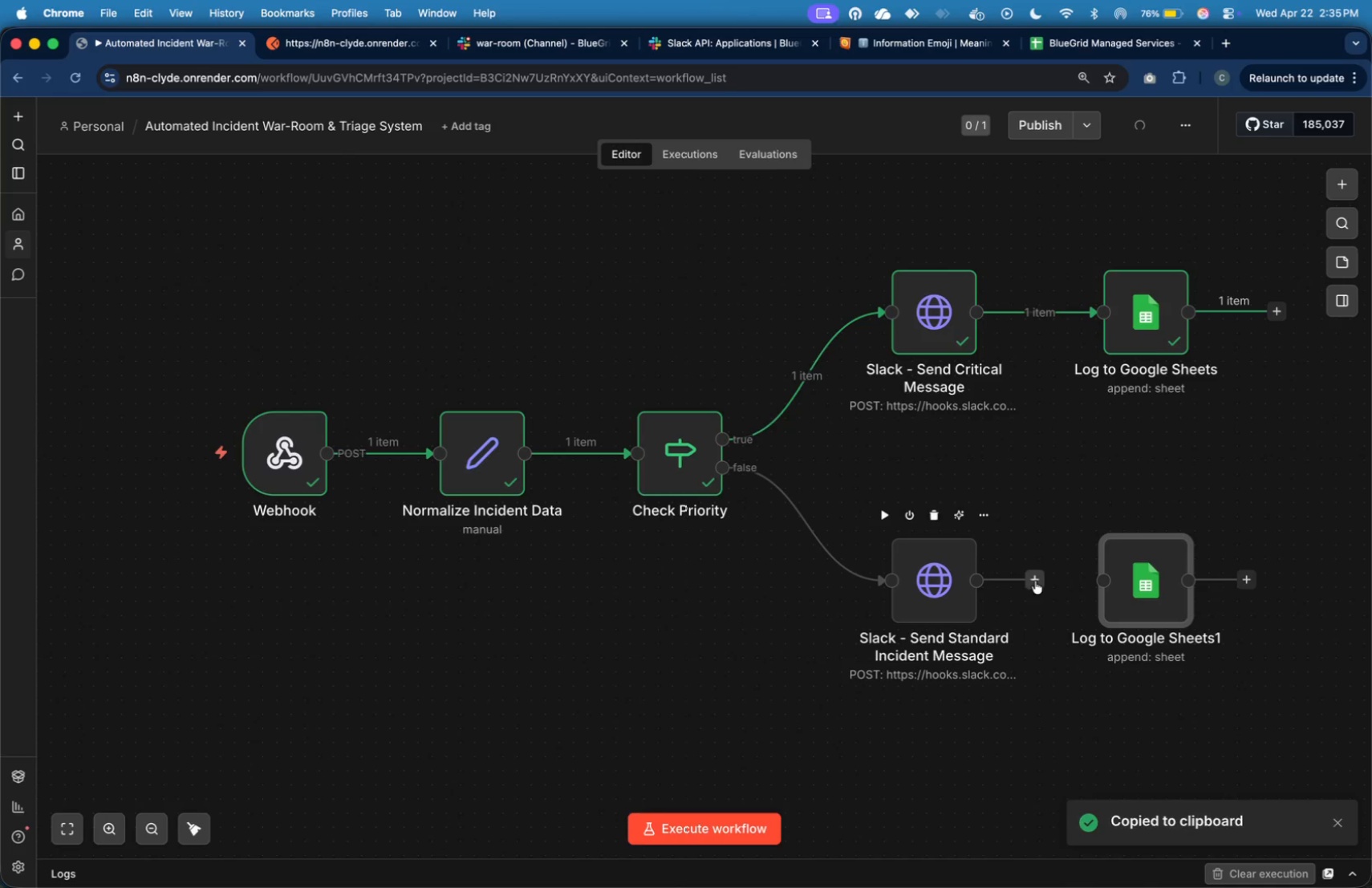 
left_click_drag(start_coordinate=[1029, 579], to_coordinate=[1073, 586])
 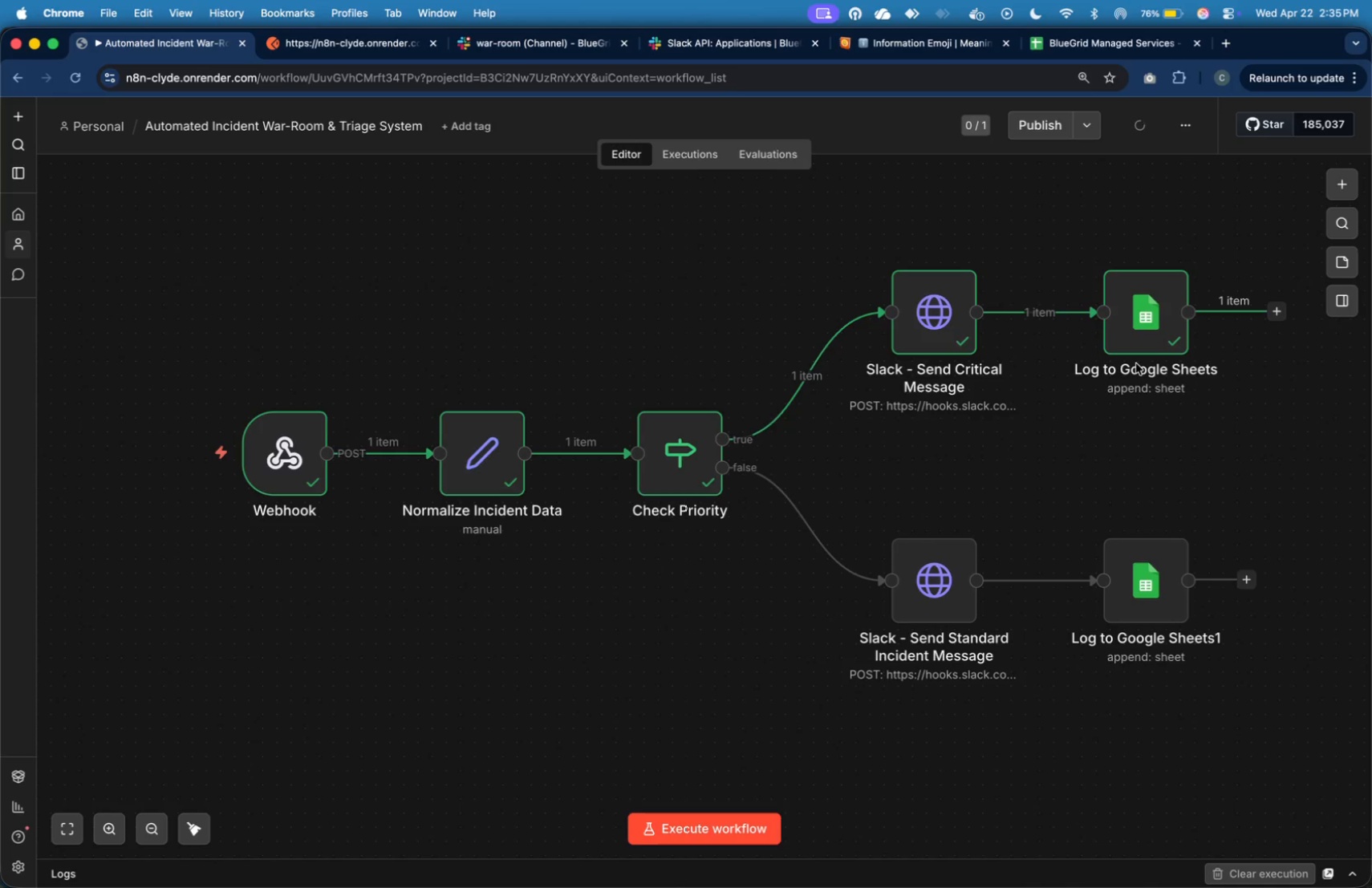 
double_click([1136, 363])
 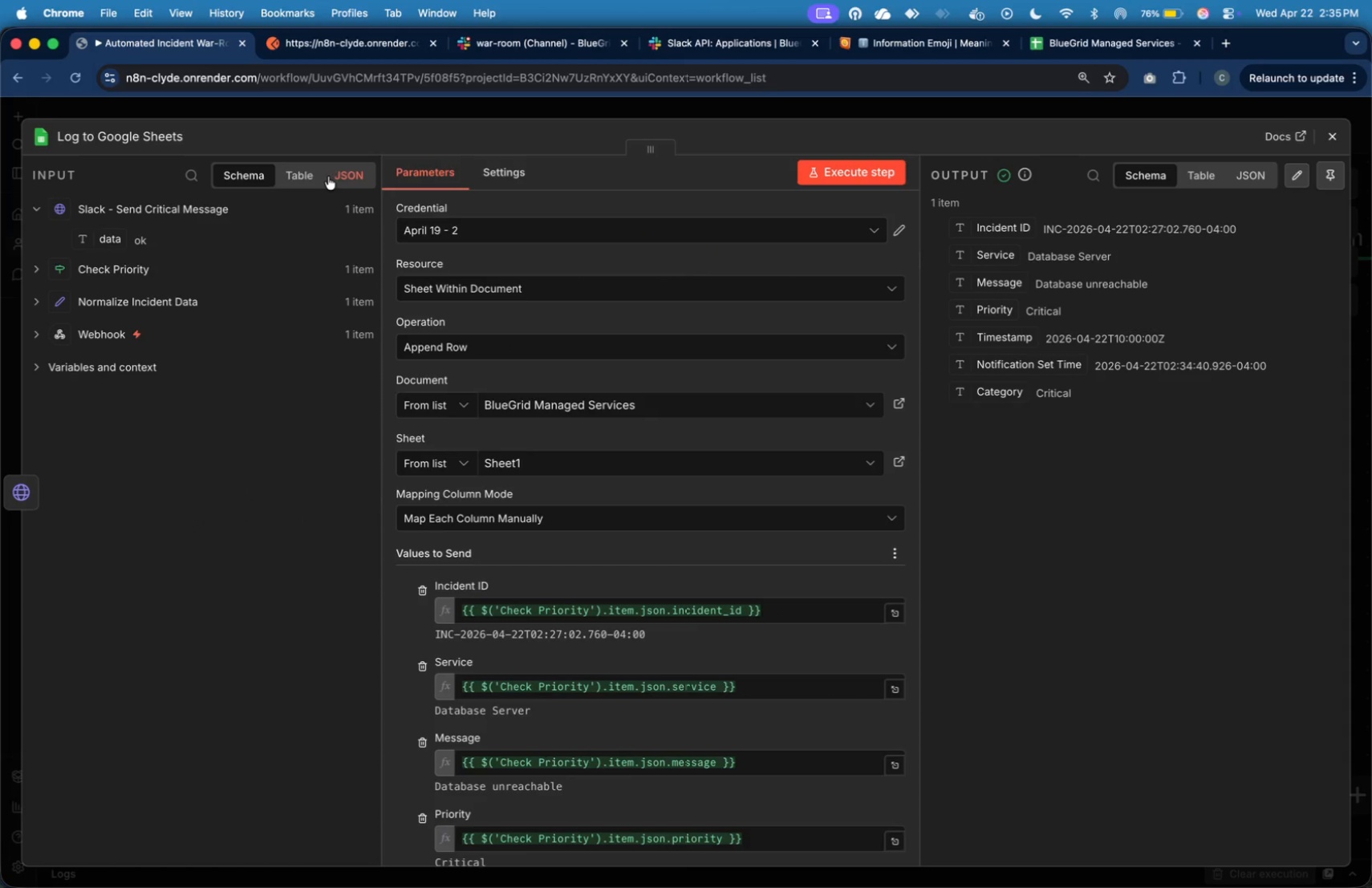 
wait(5.09)
 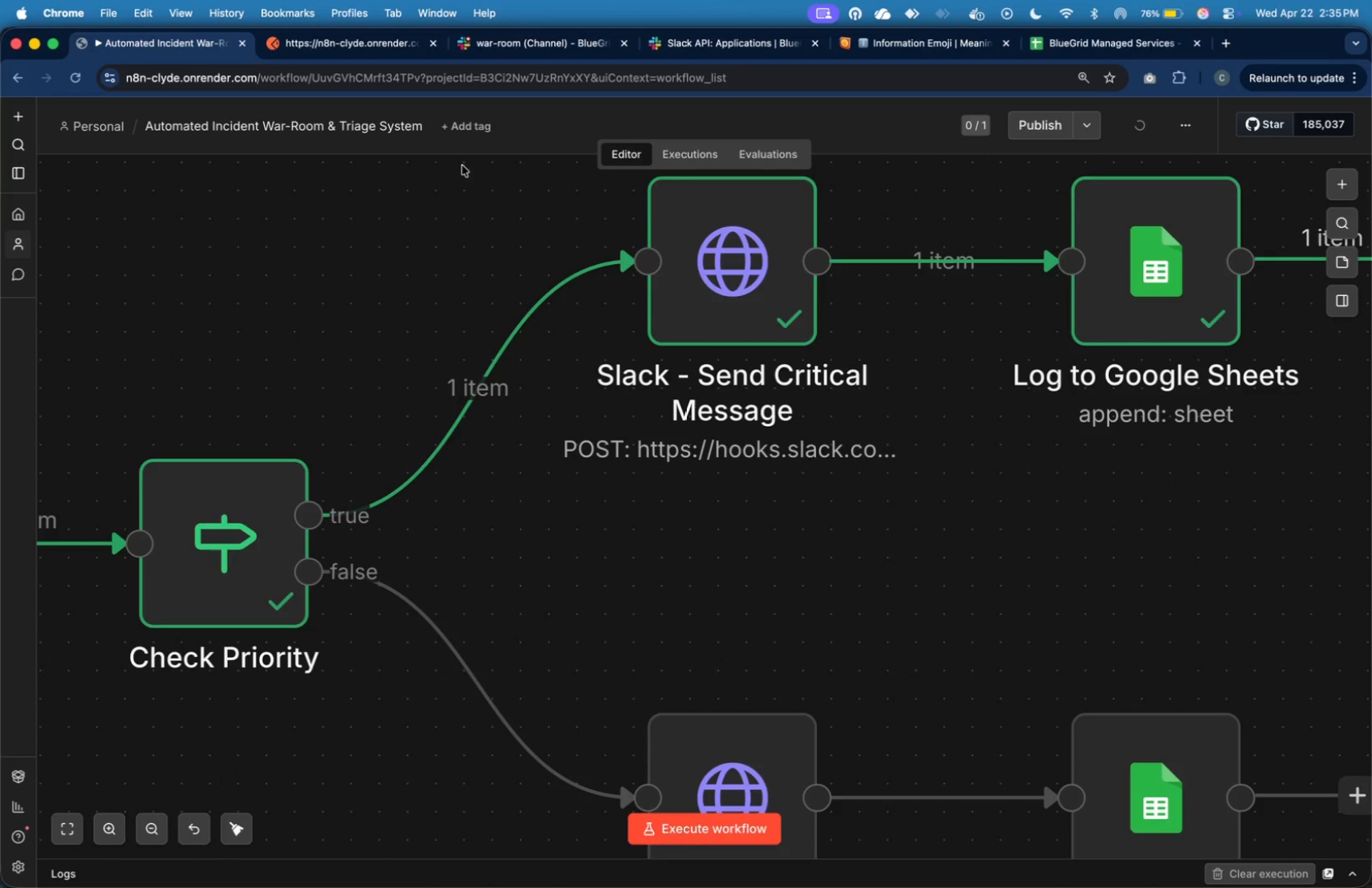 
left_click([171, 136])
 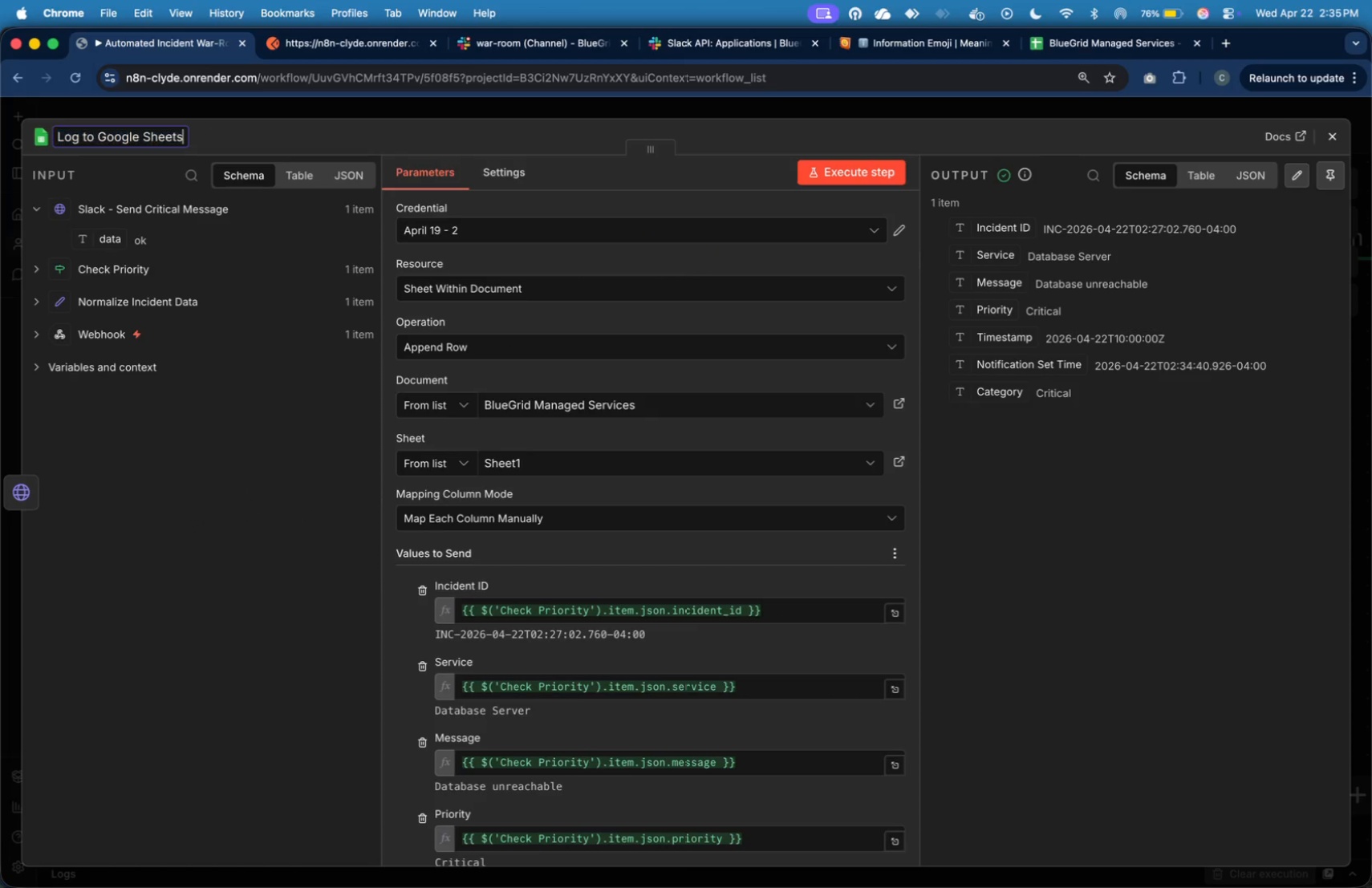 
key(ArrowRight)
 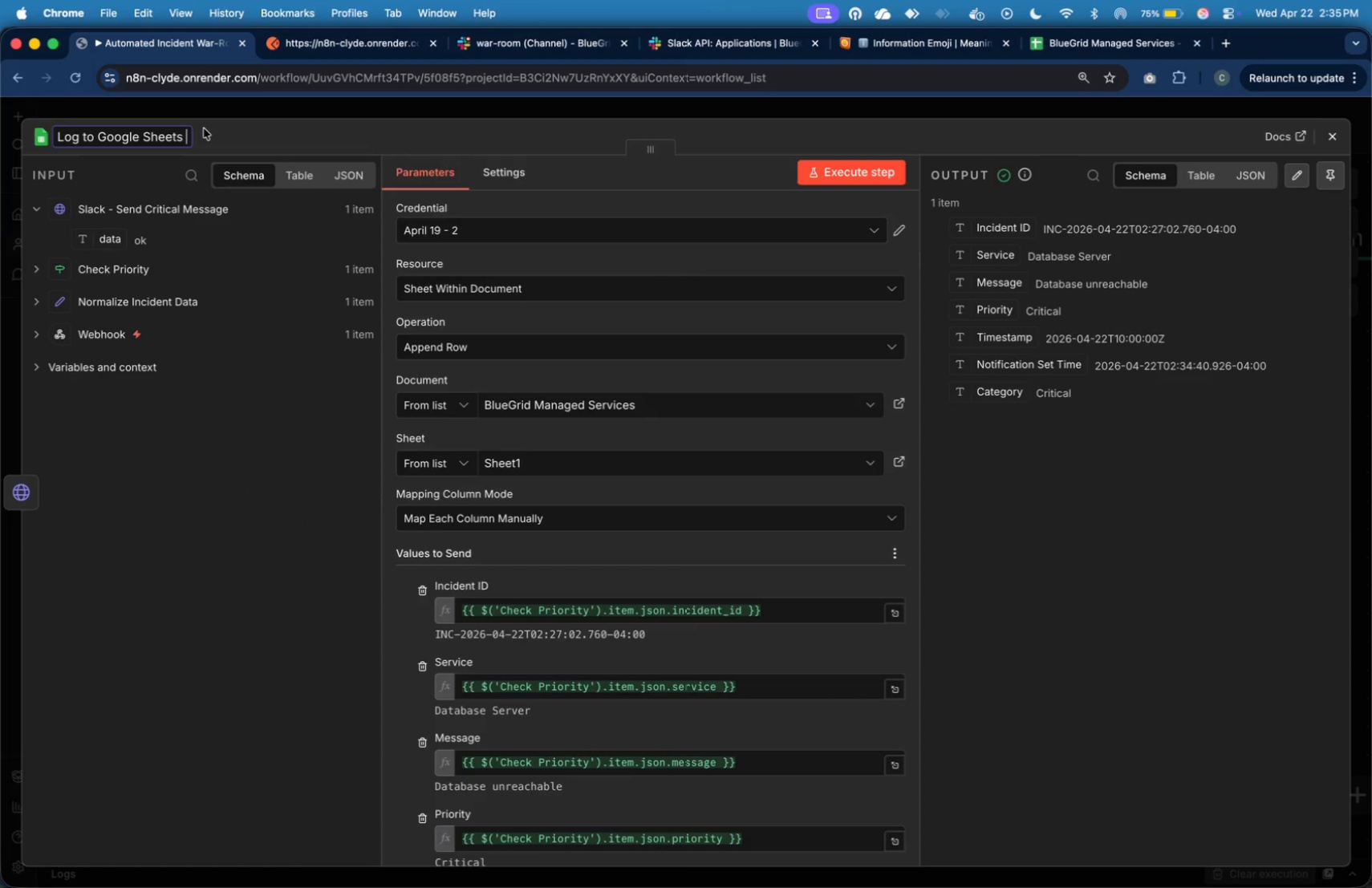 
type( ())
 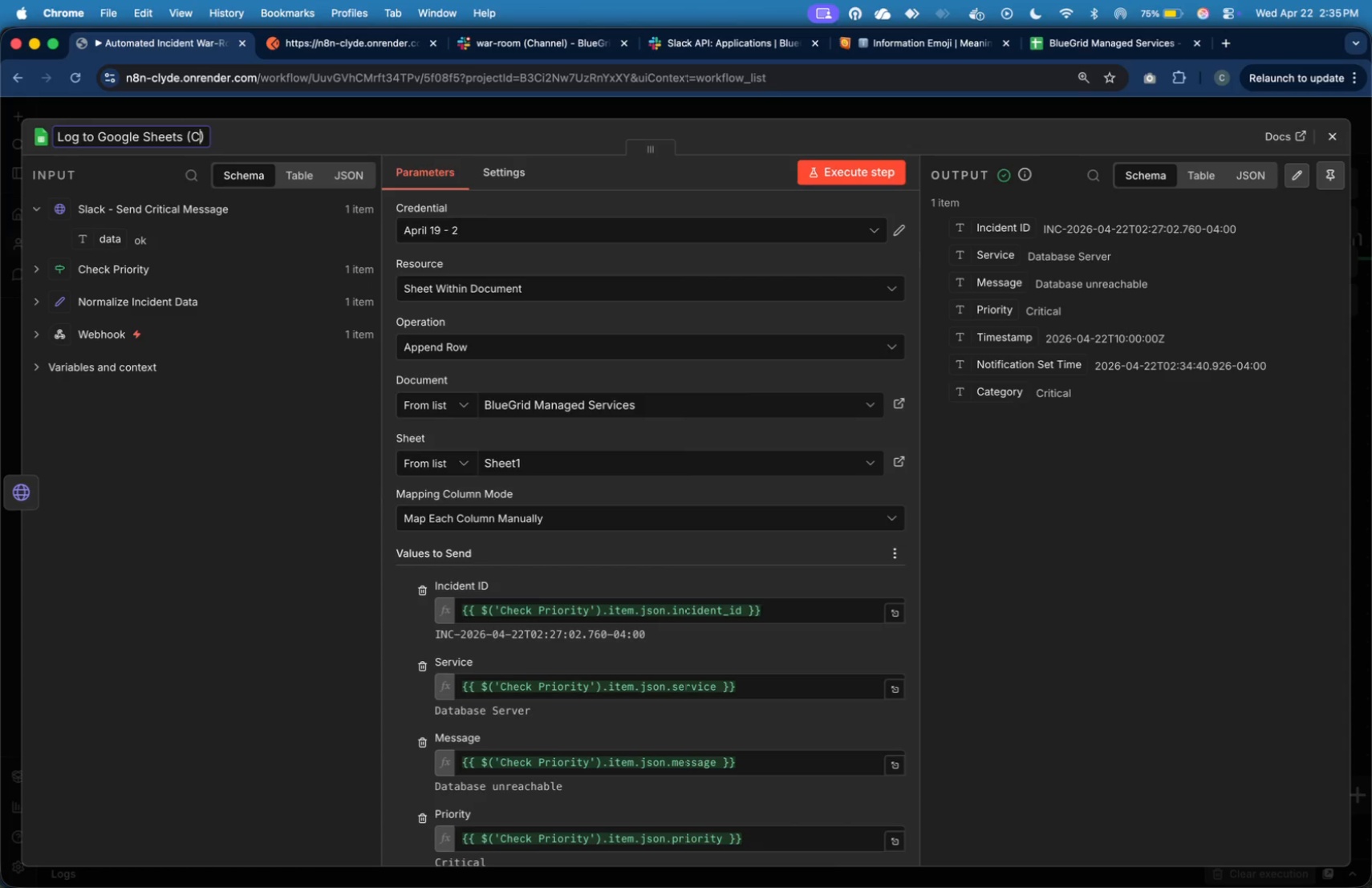 
key(ArrowLeft)
 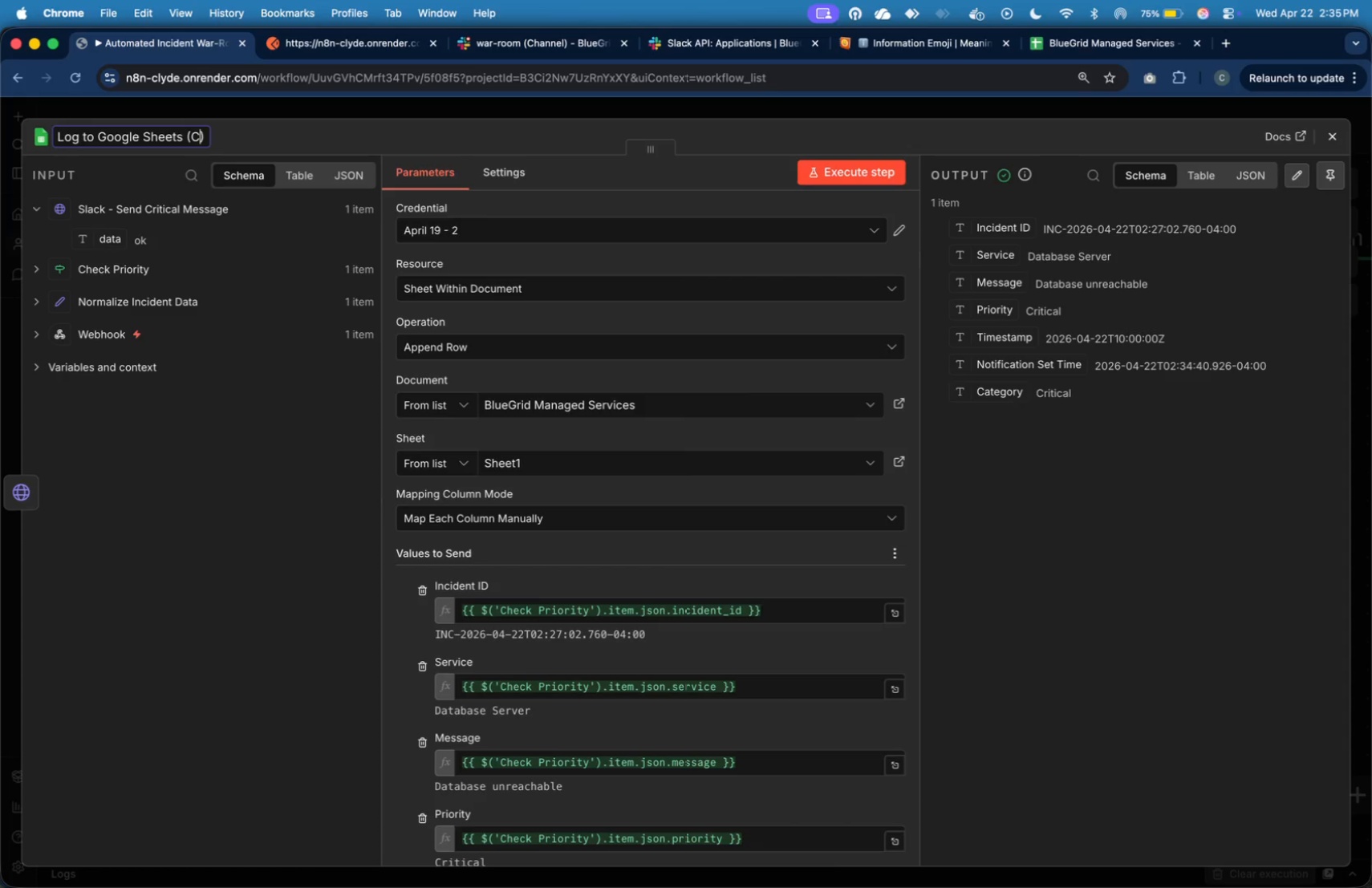 
type(Critical)
 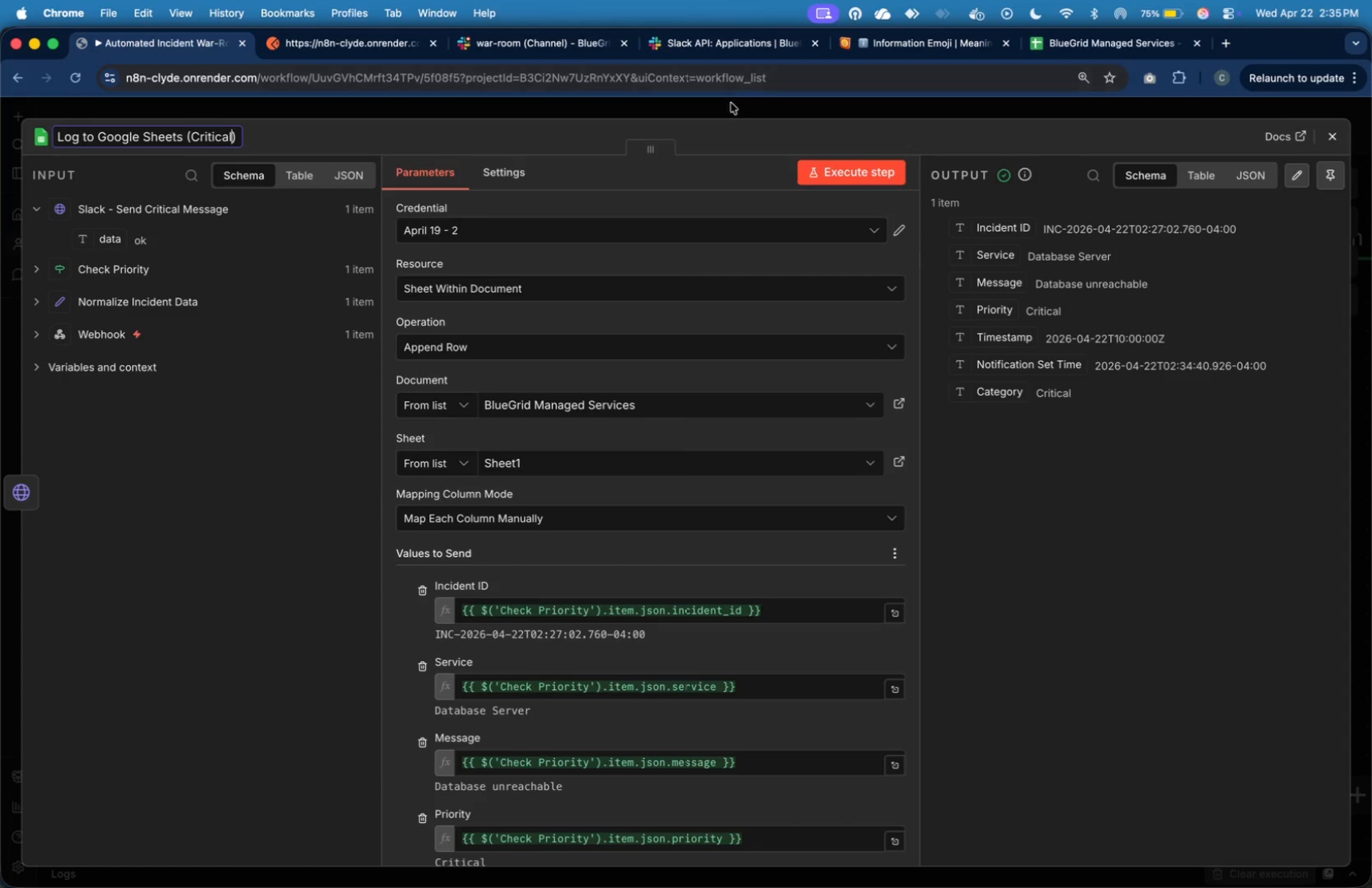 
left_click([732, 132])
 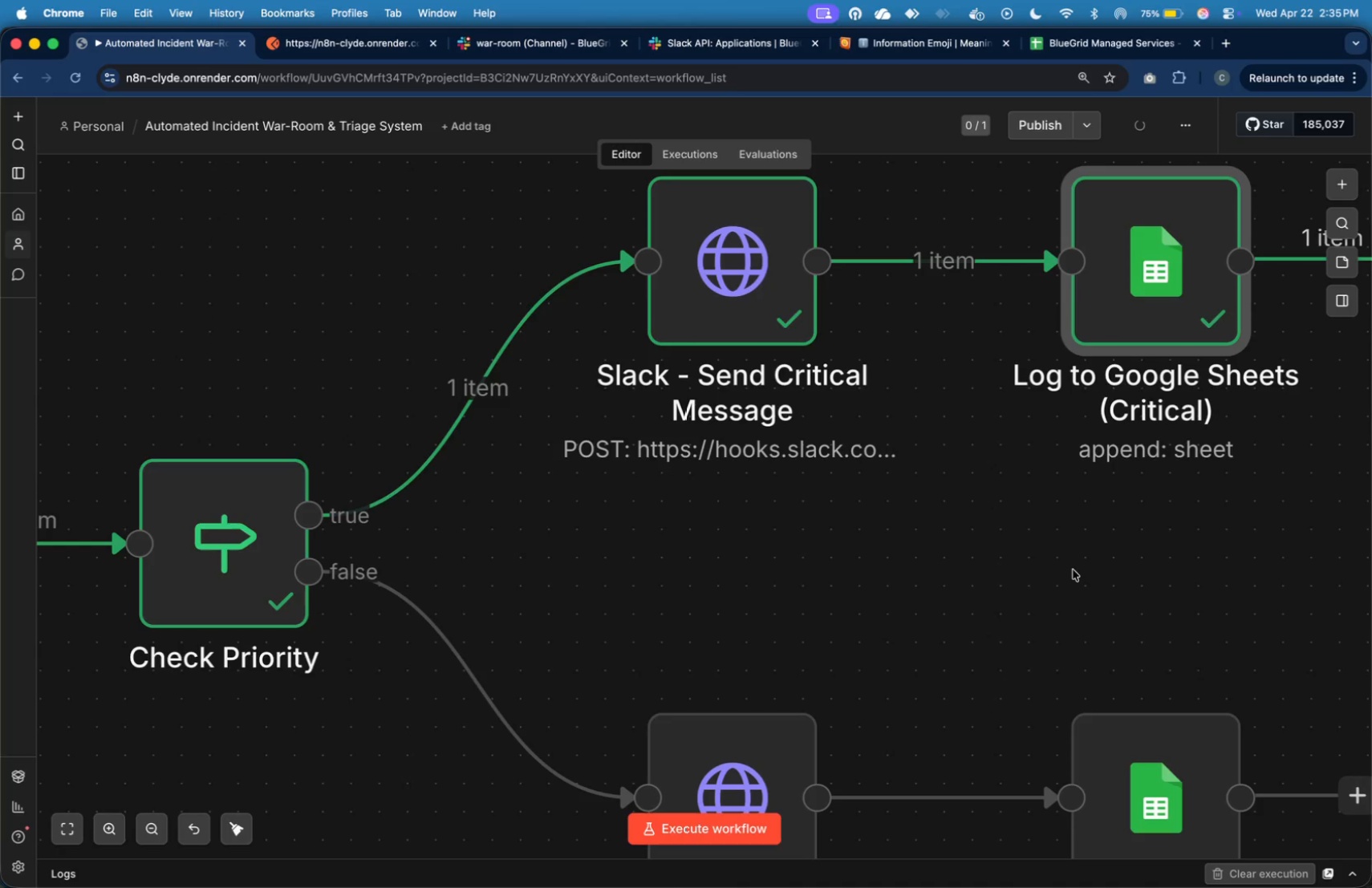 
wait(5.85)
 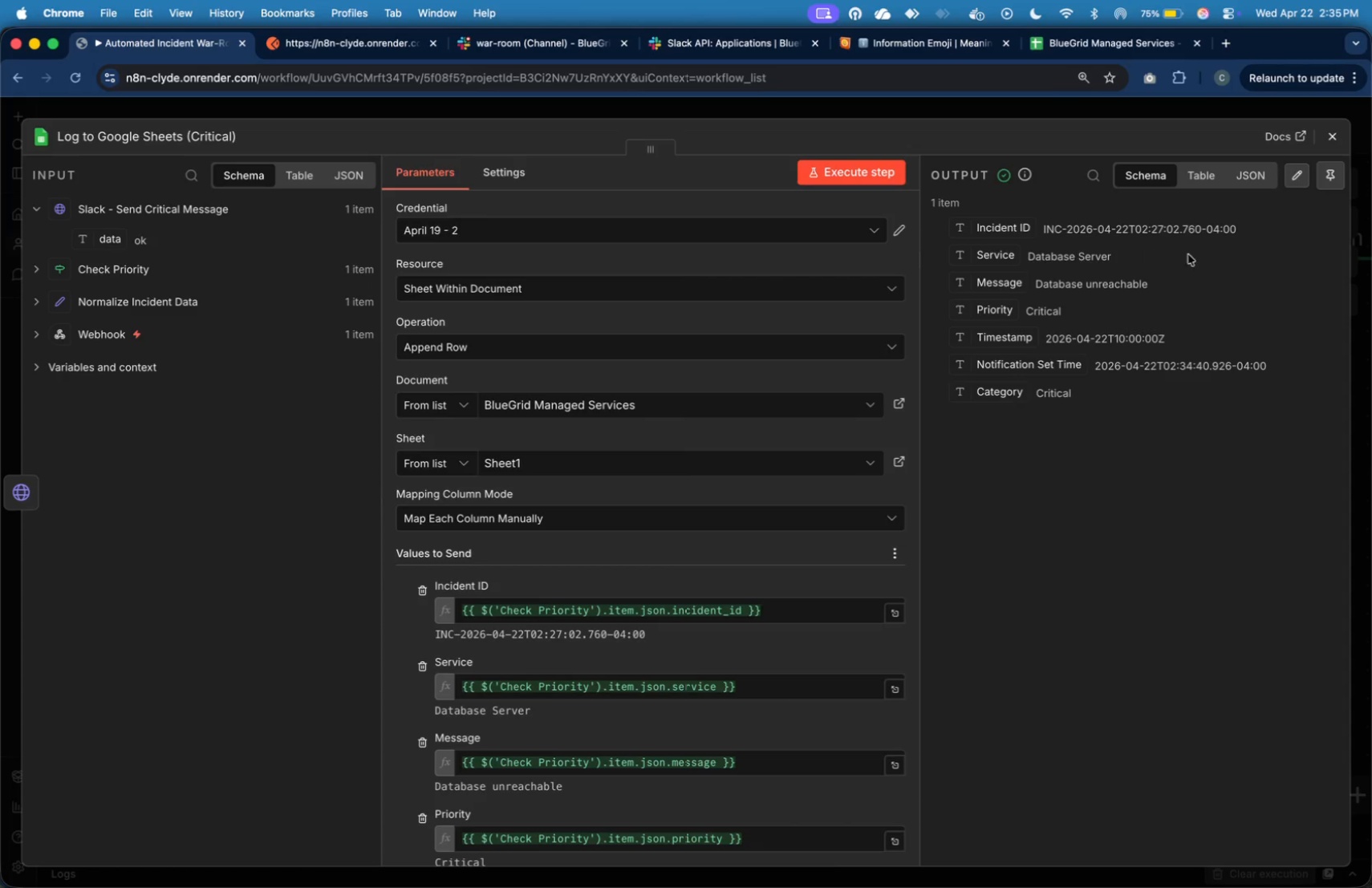 
double_click([1058, 649])
 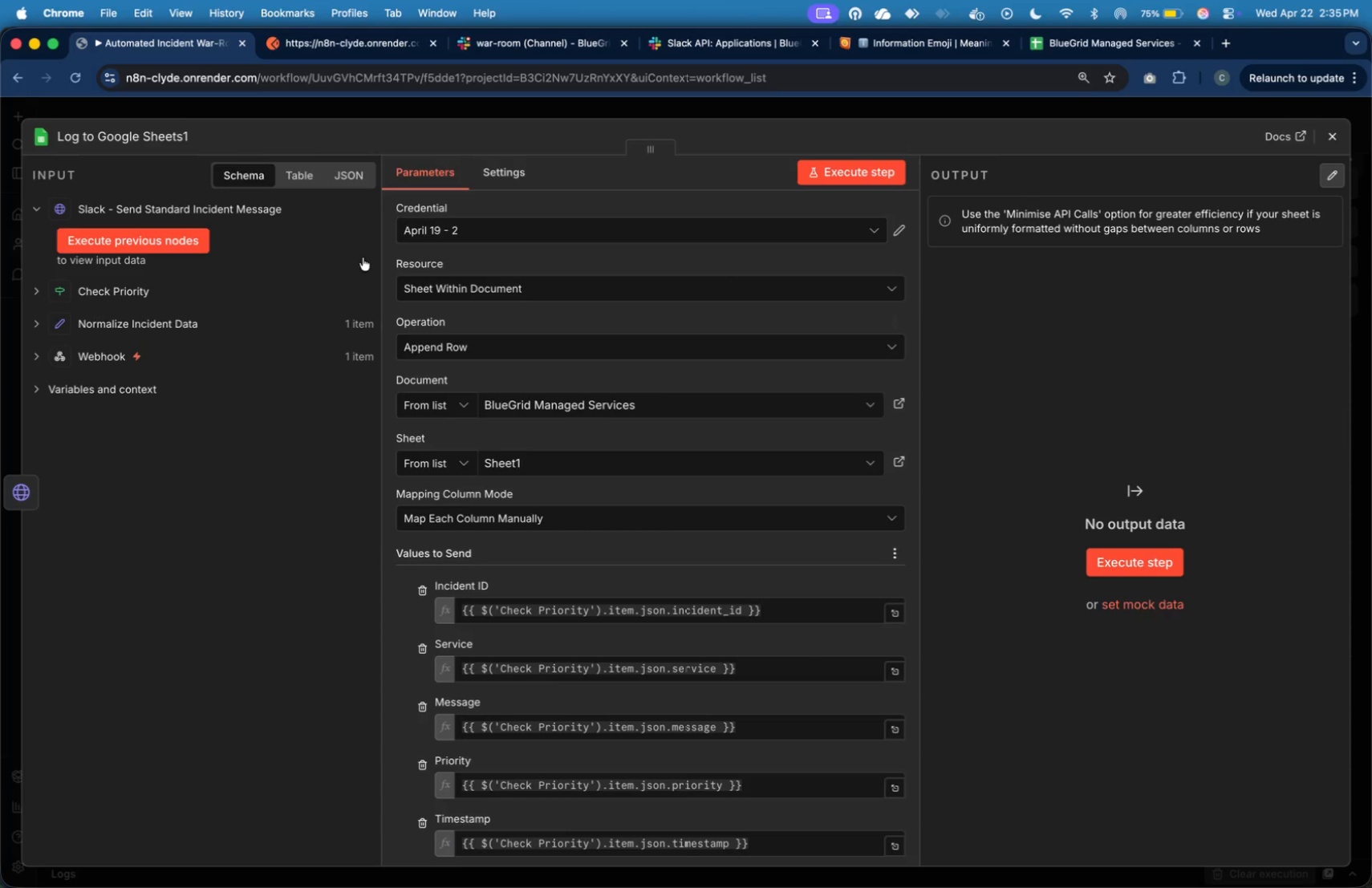 
wait(6.06)
 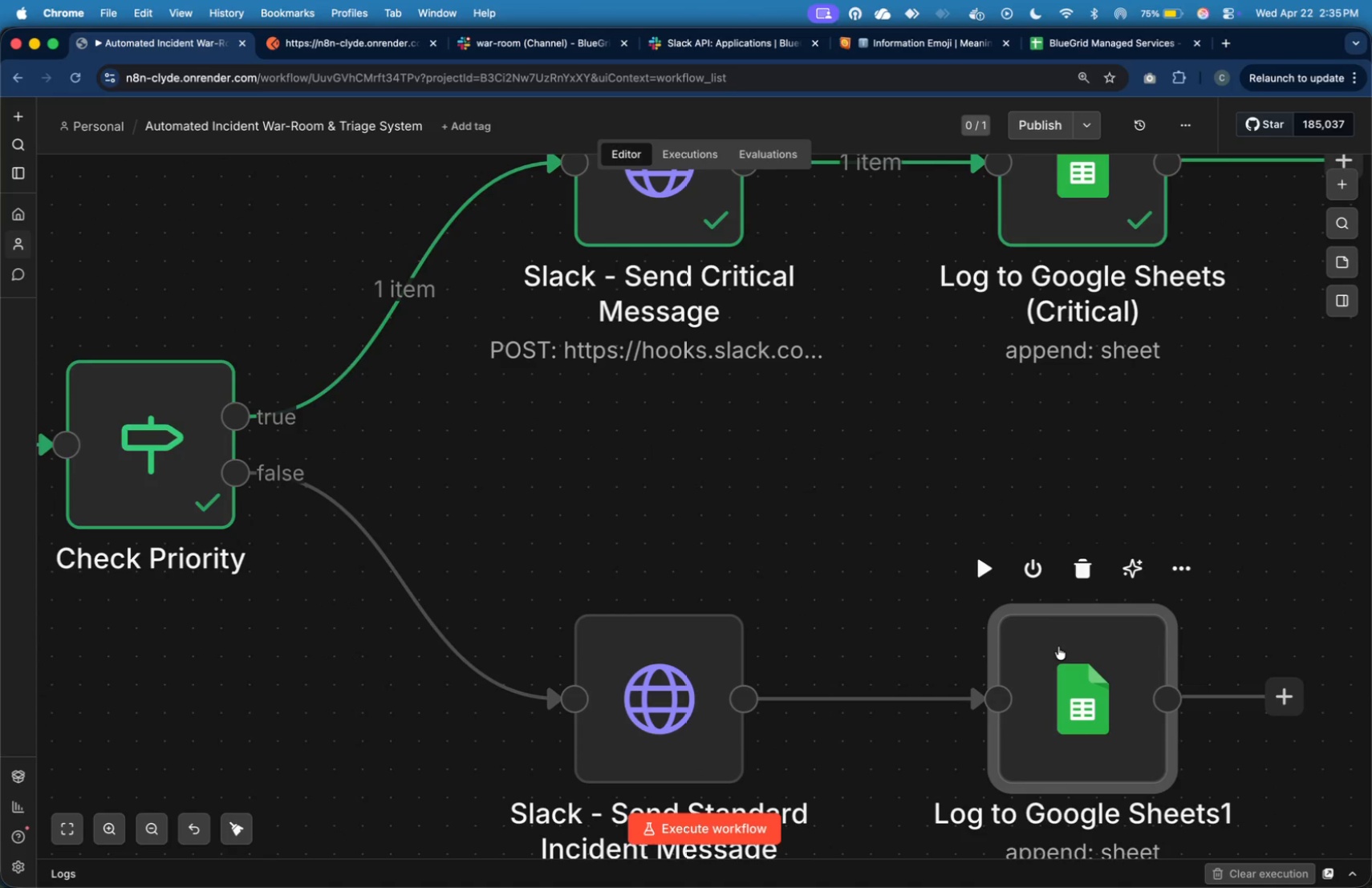 
left_click([148, 133])
 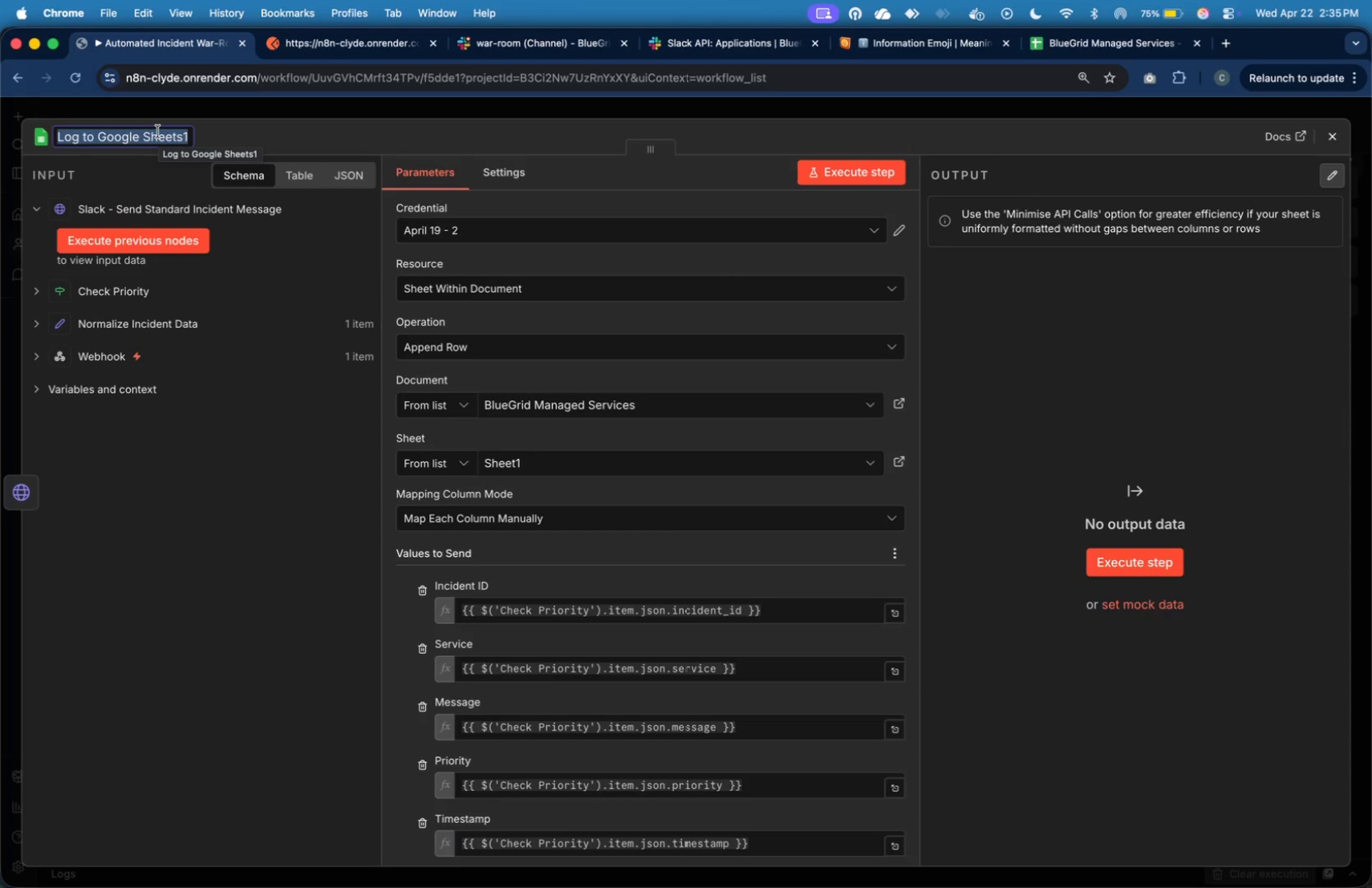 
key(ArrowRight)
 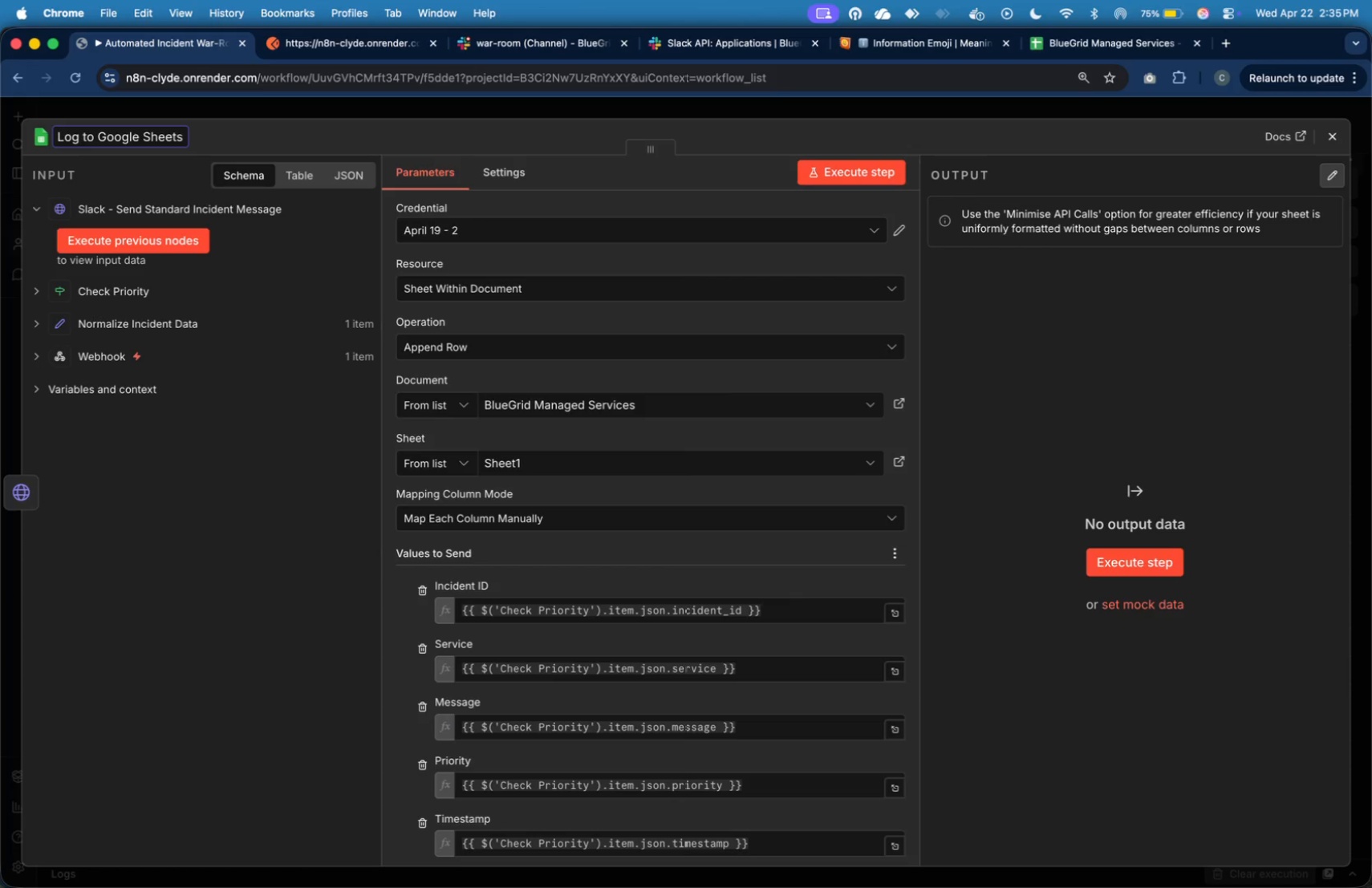 
key(Backspace)
type( - A)
key(Backspace)
type(Zstandard)
 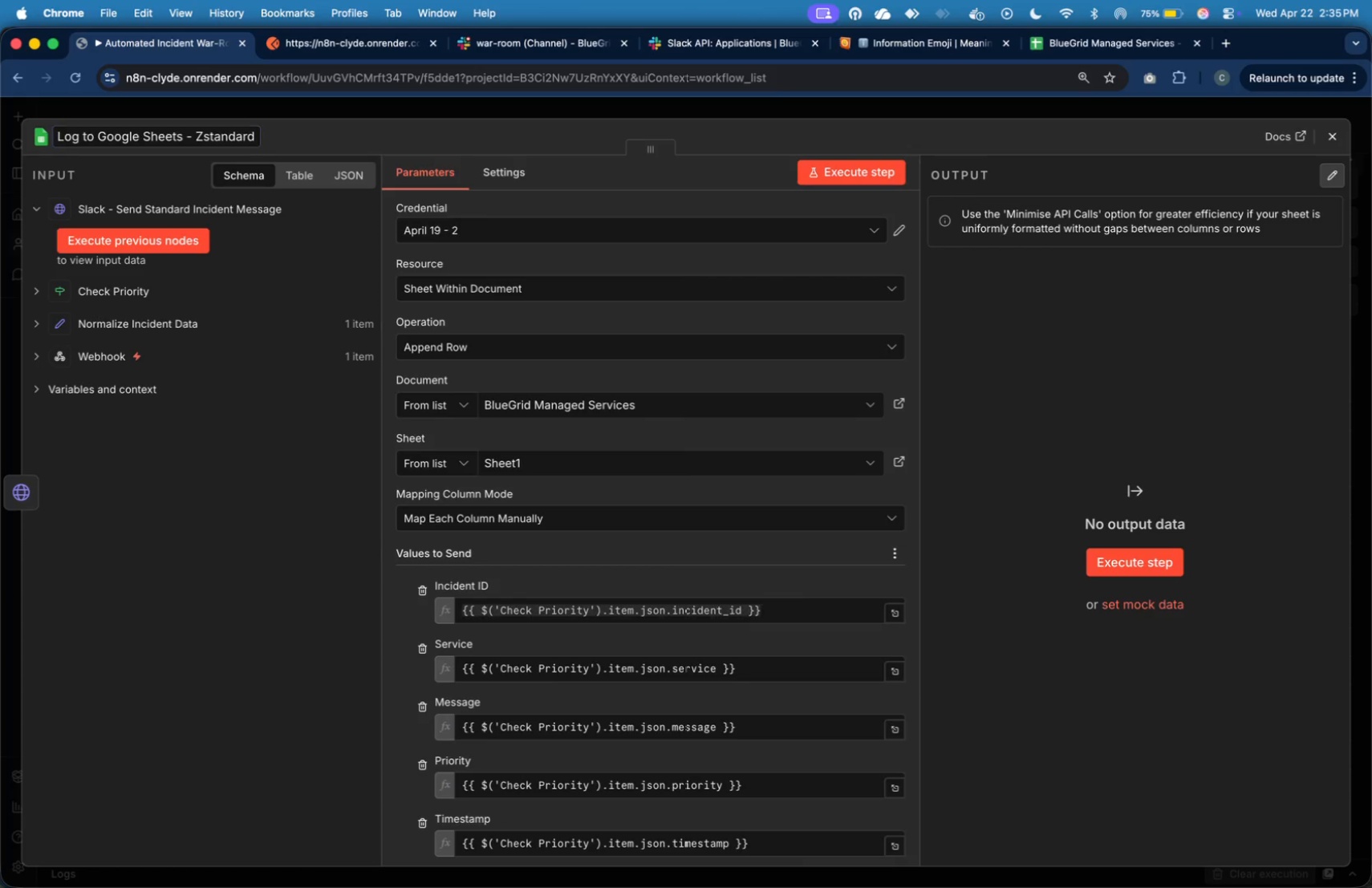 
 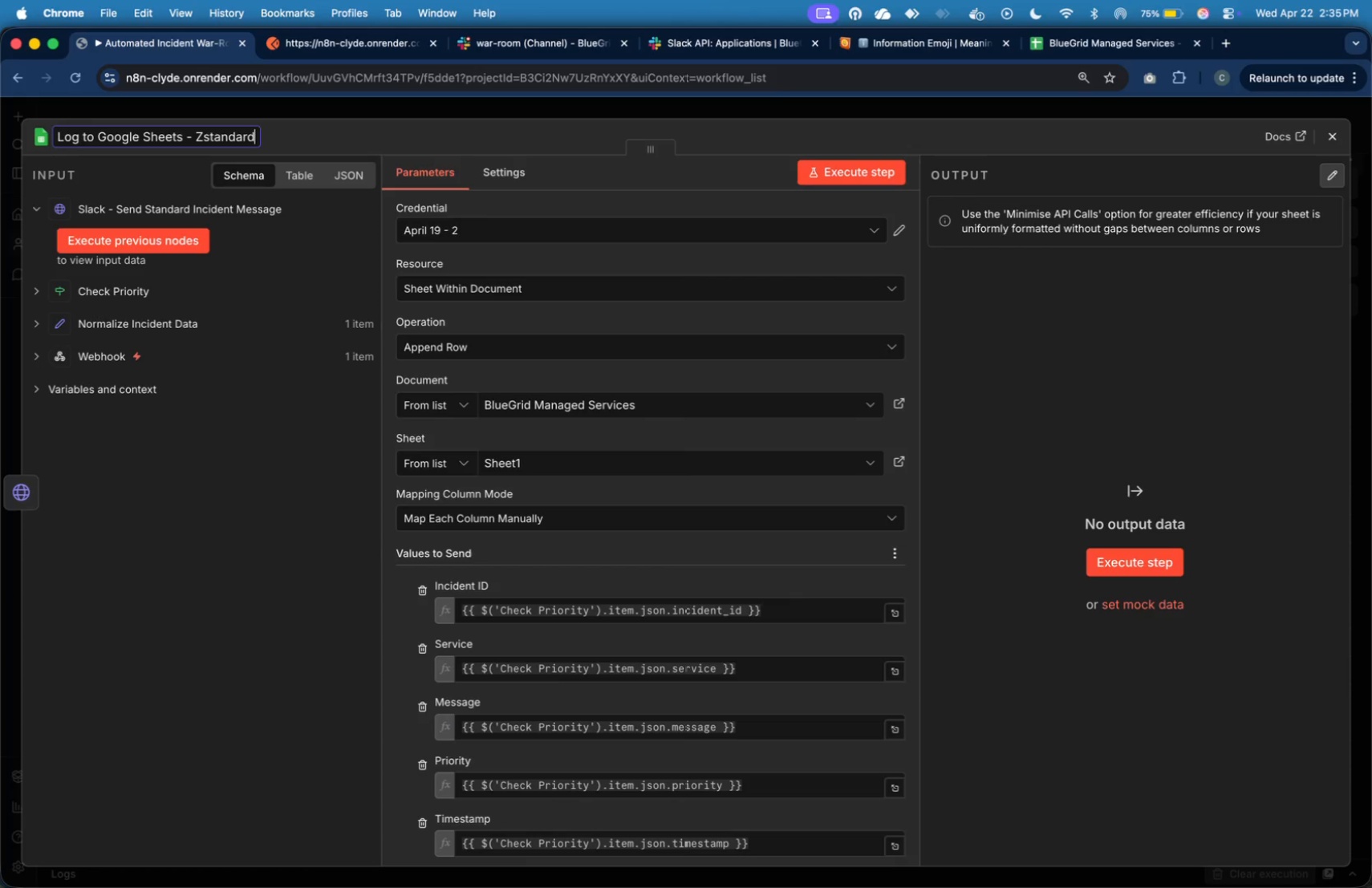 
key(Enter)
 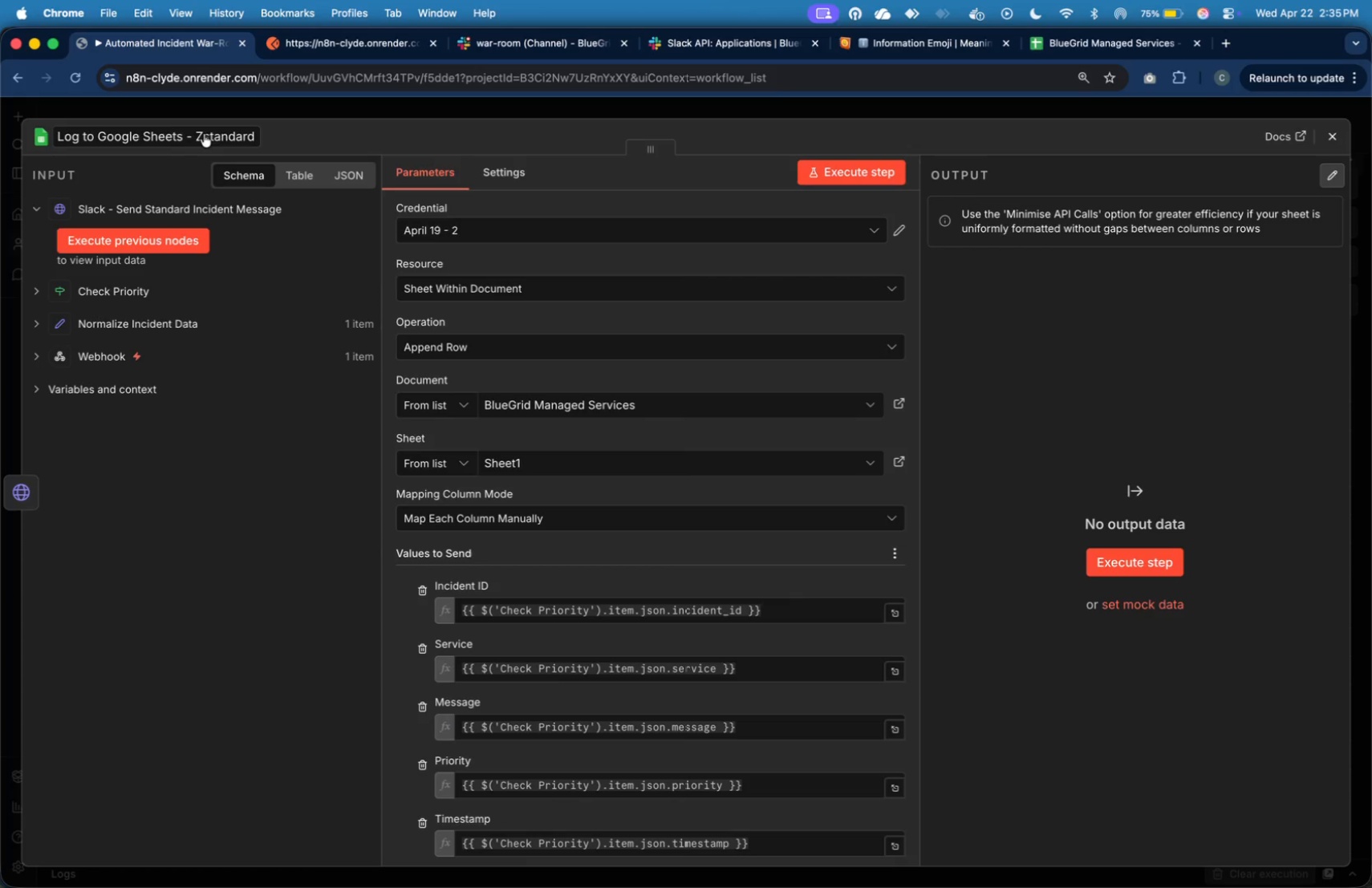 
double_click([204, 134])
 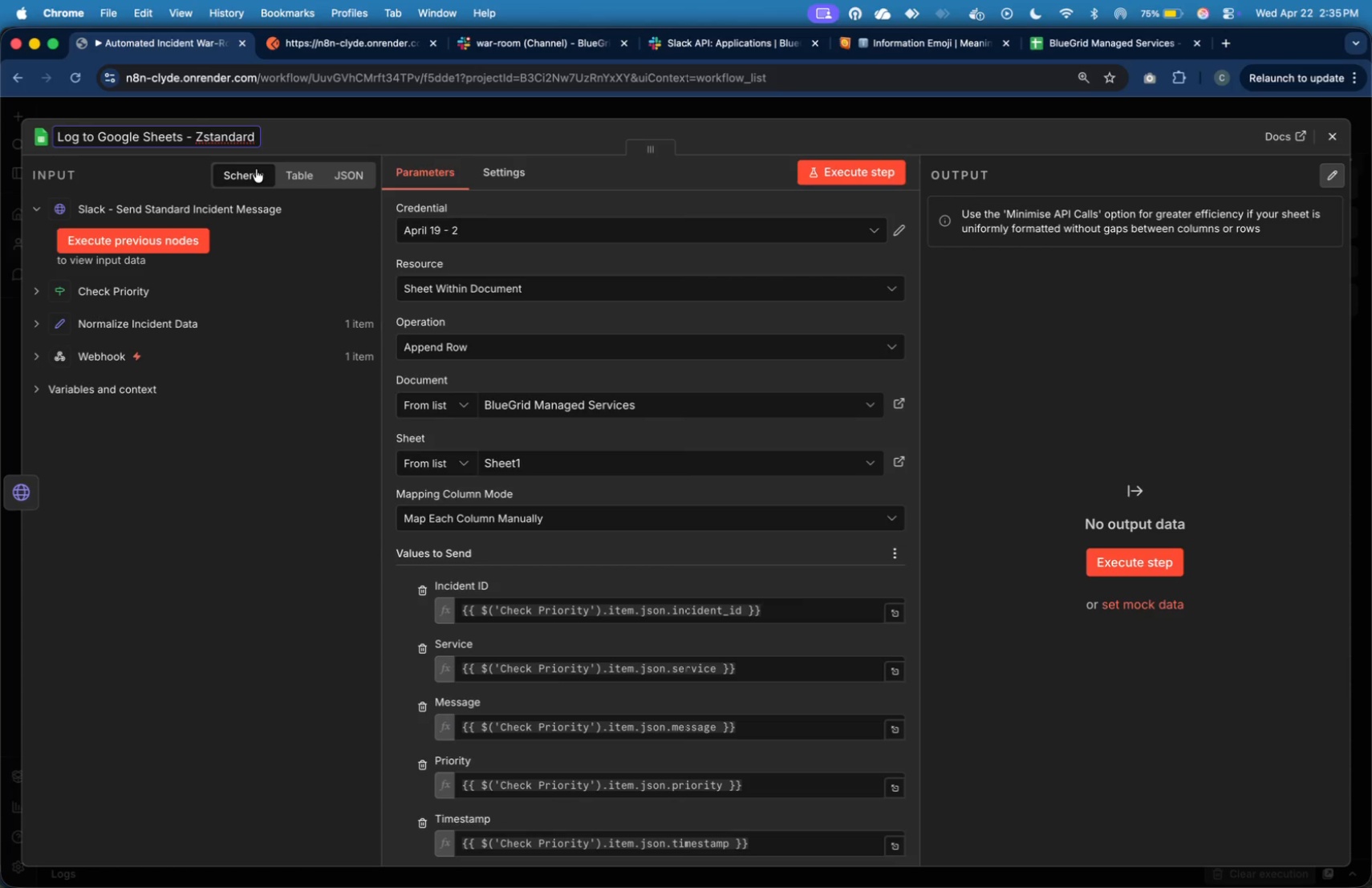 
key(ArrowLeft)
 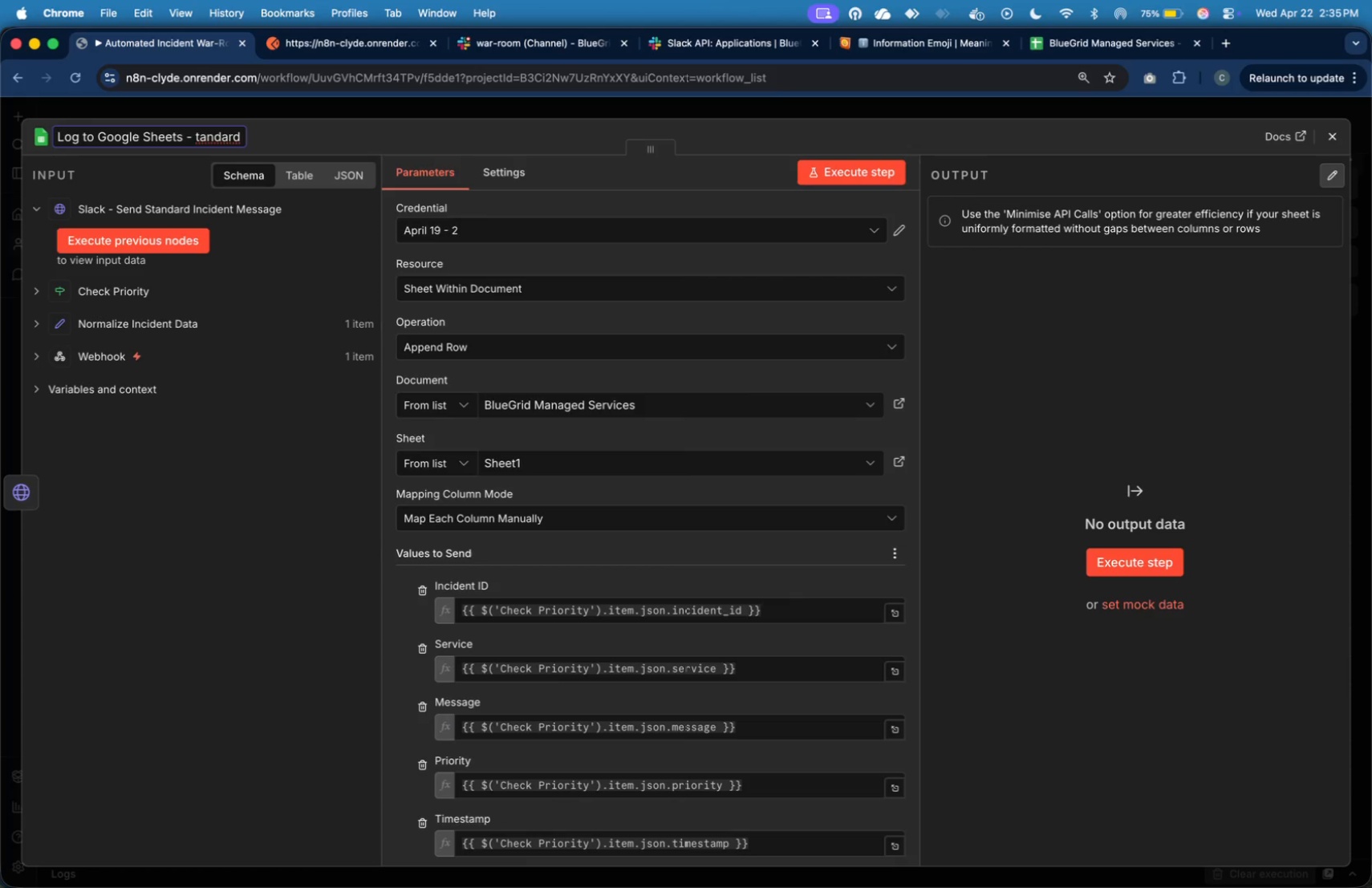 
key(Backspace)
key(Backspace)
type(zS)
 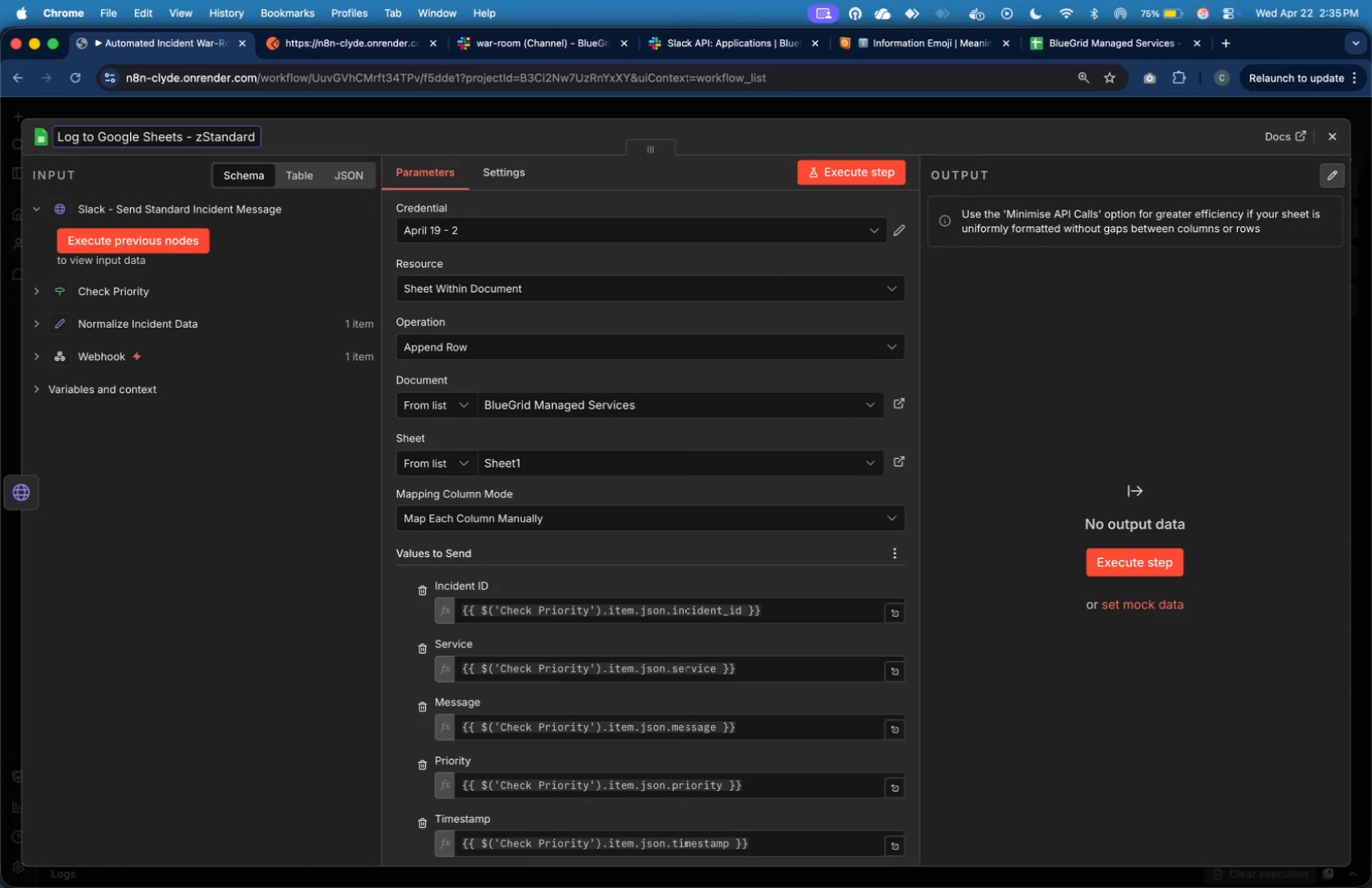 
key(ArrowLeft)
 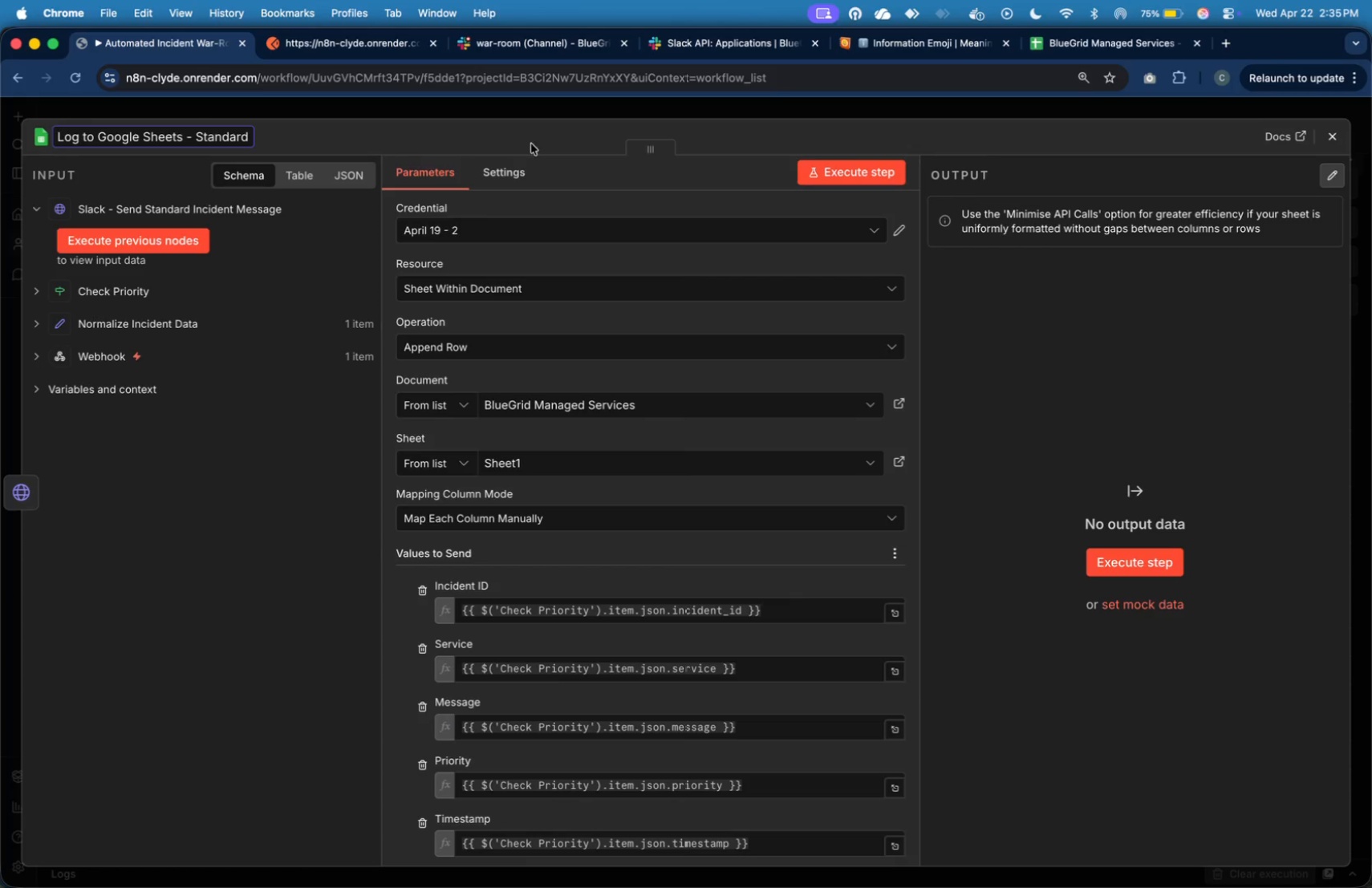 
key(Backspace)
 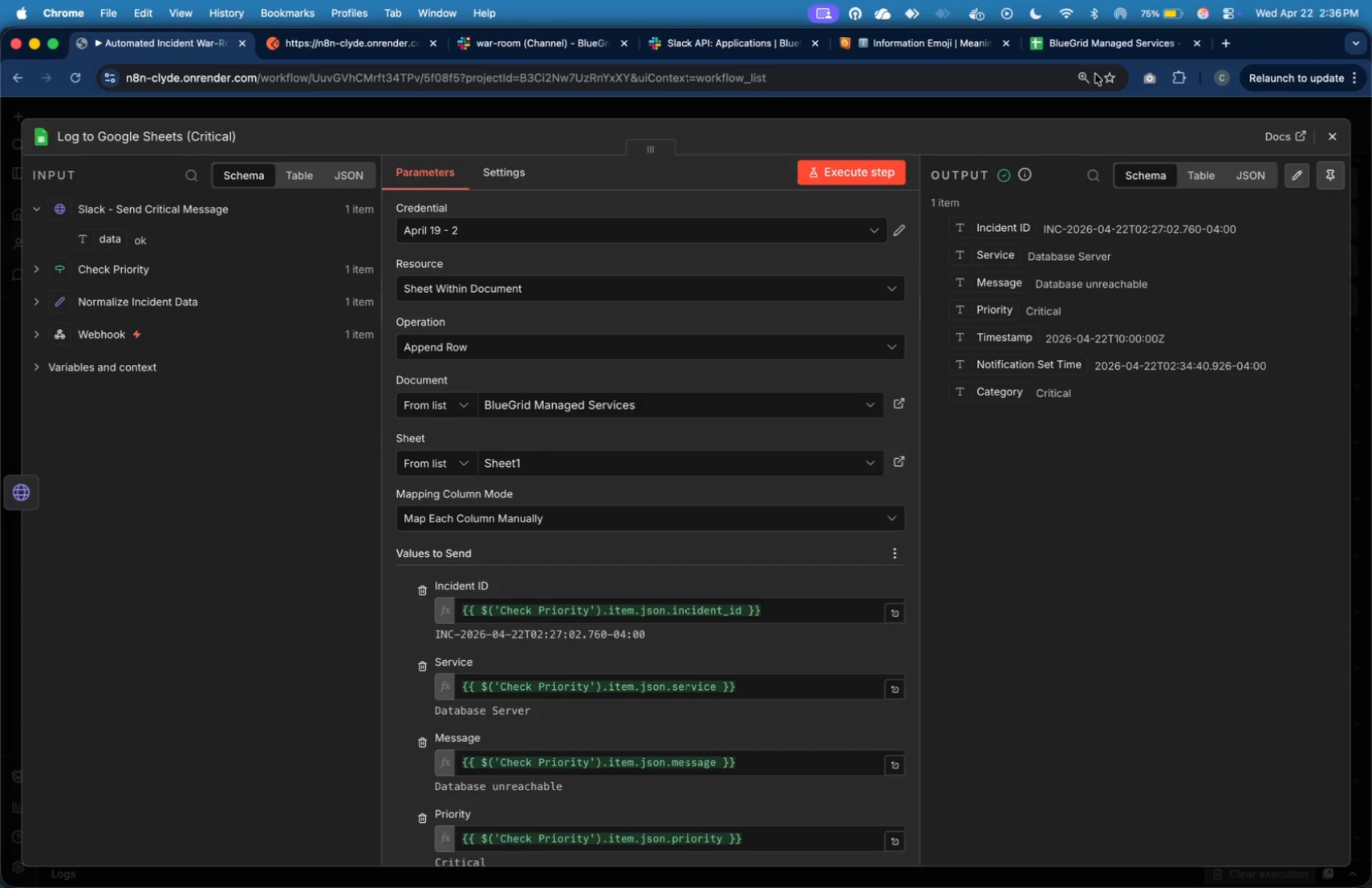 
wait(7.46)
 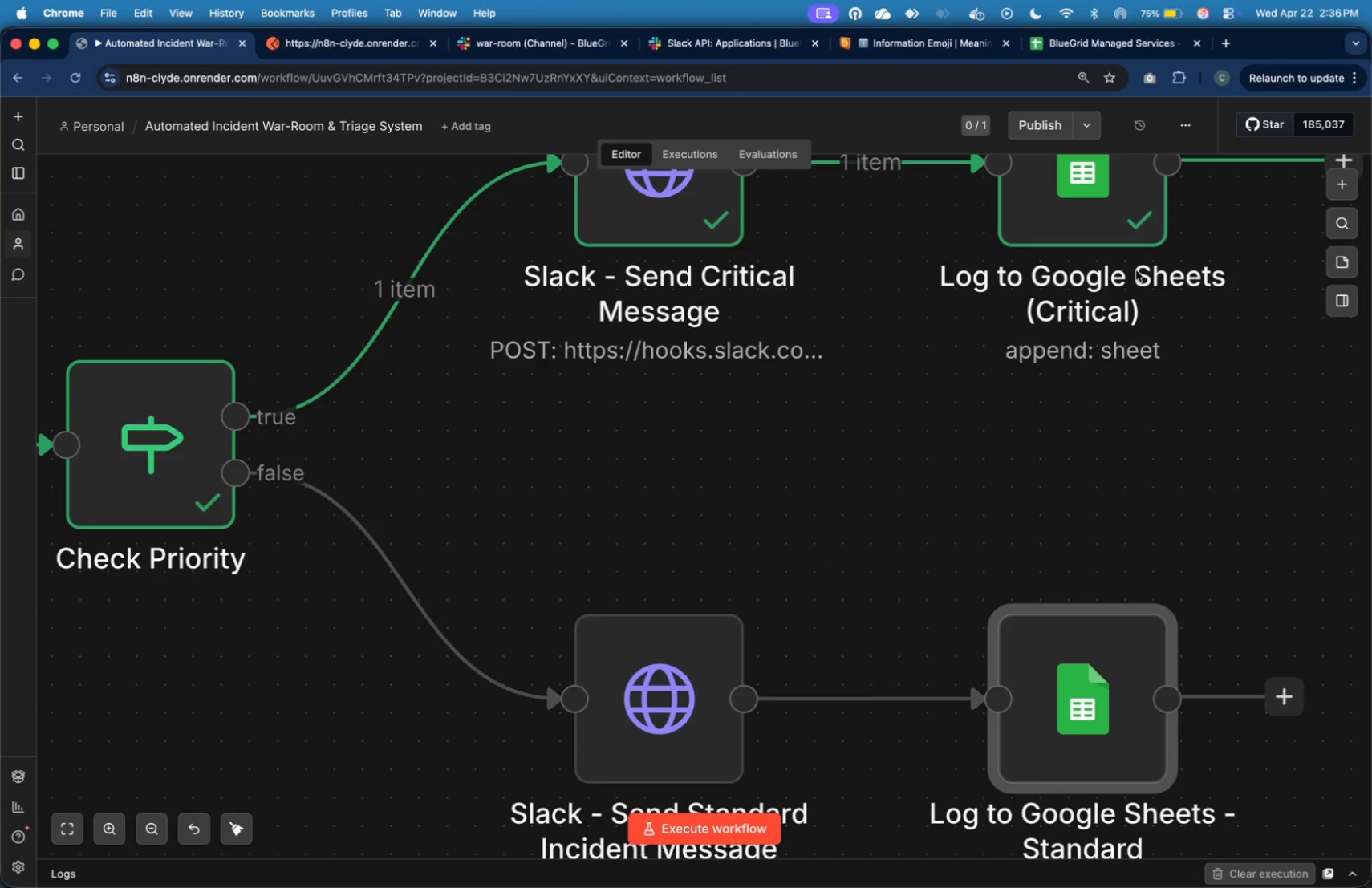 
left_click([189, 131])
 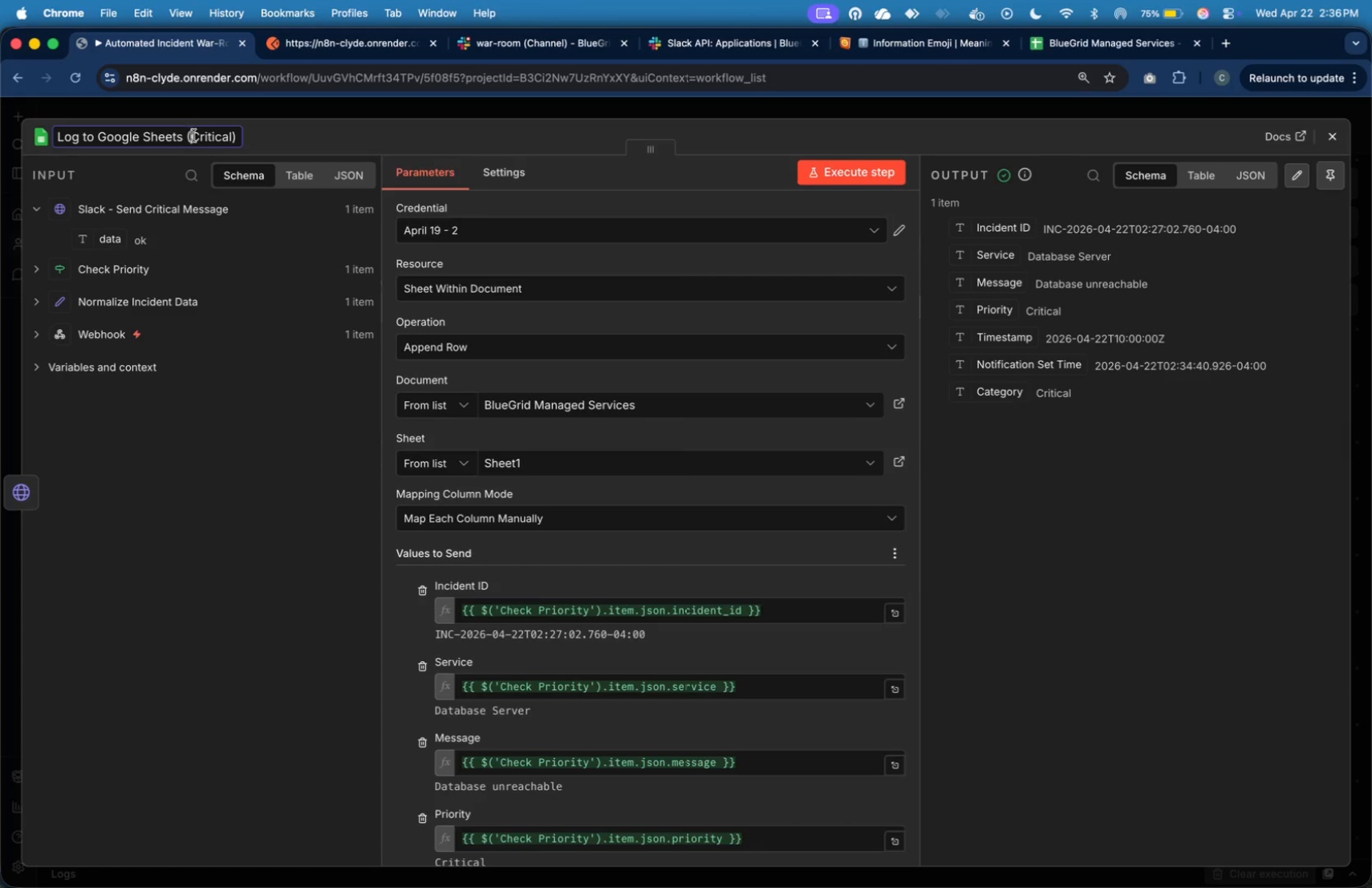 
left_click([193, 135])
 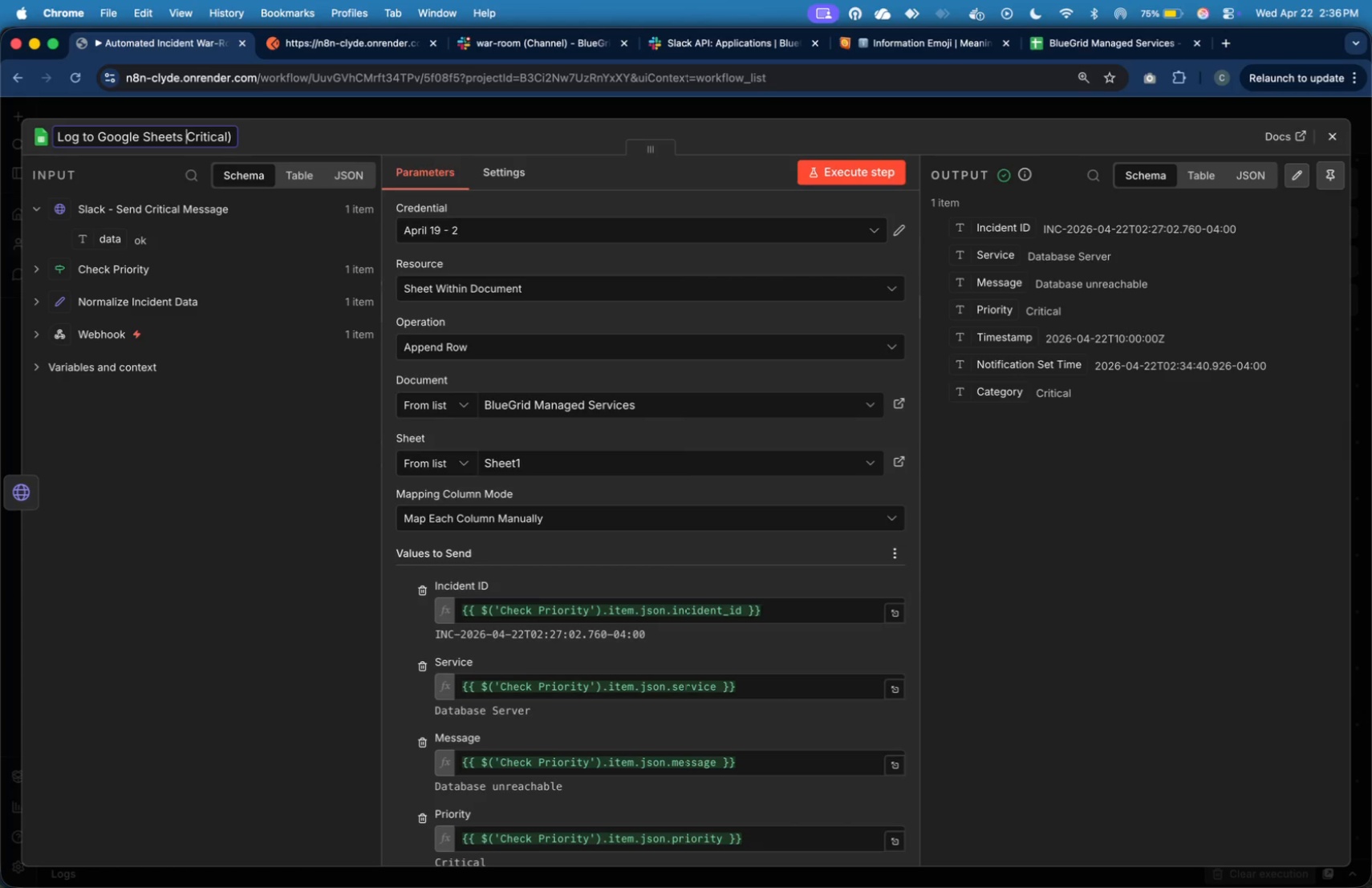 
key(Backspace)
 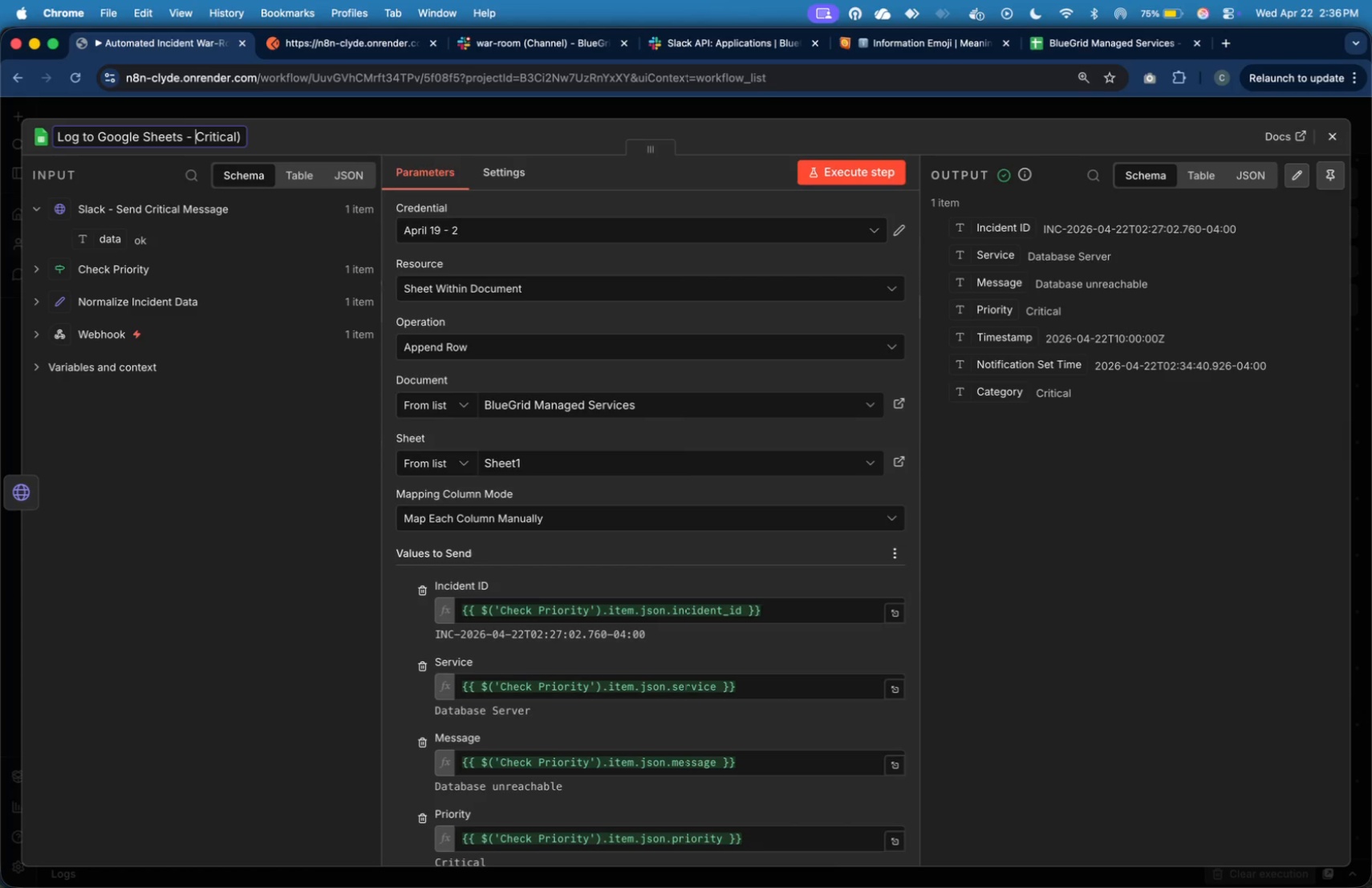 
key(Minus)
 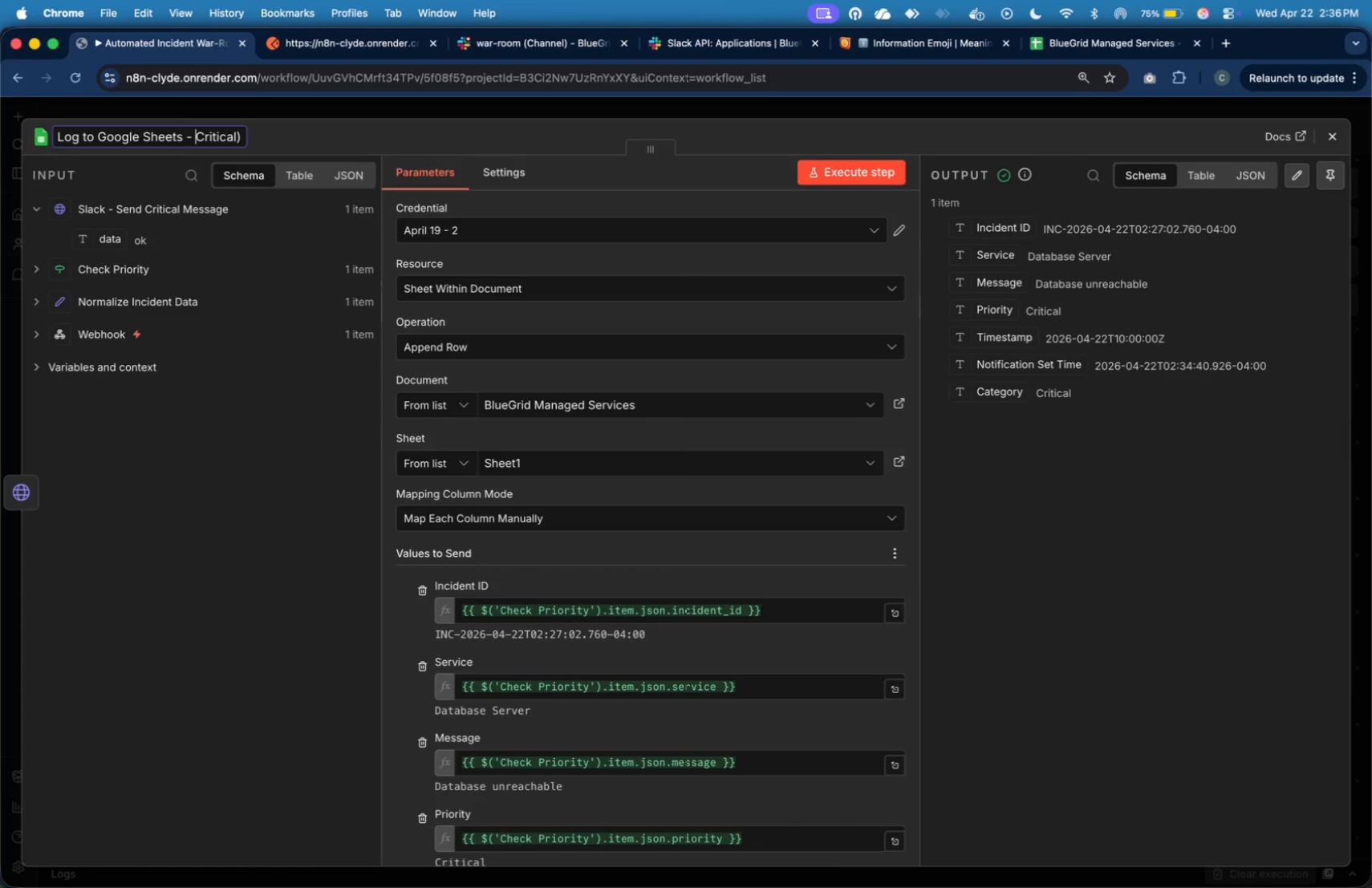 
key(Space)
 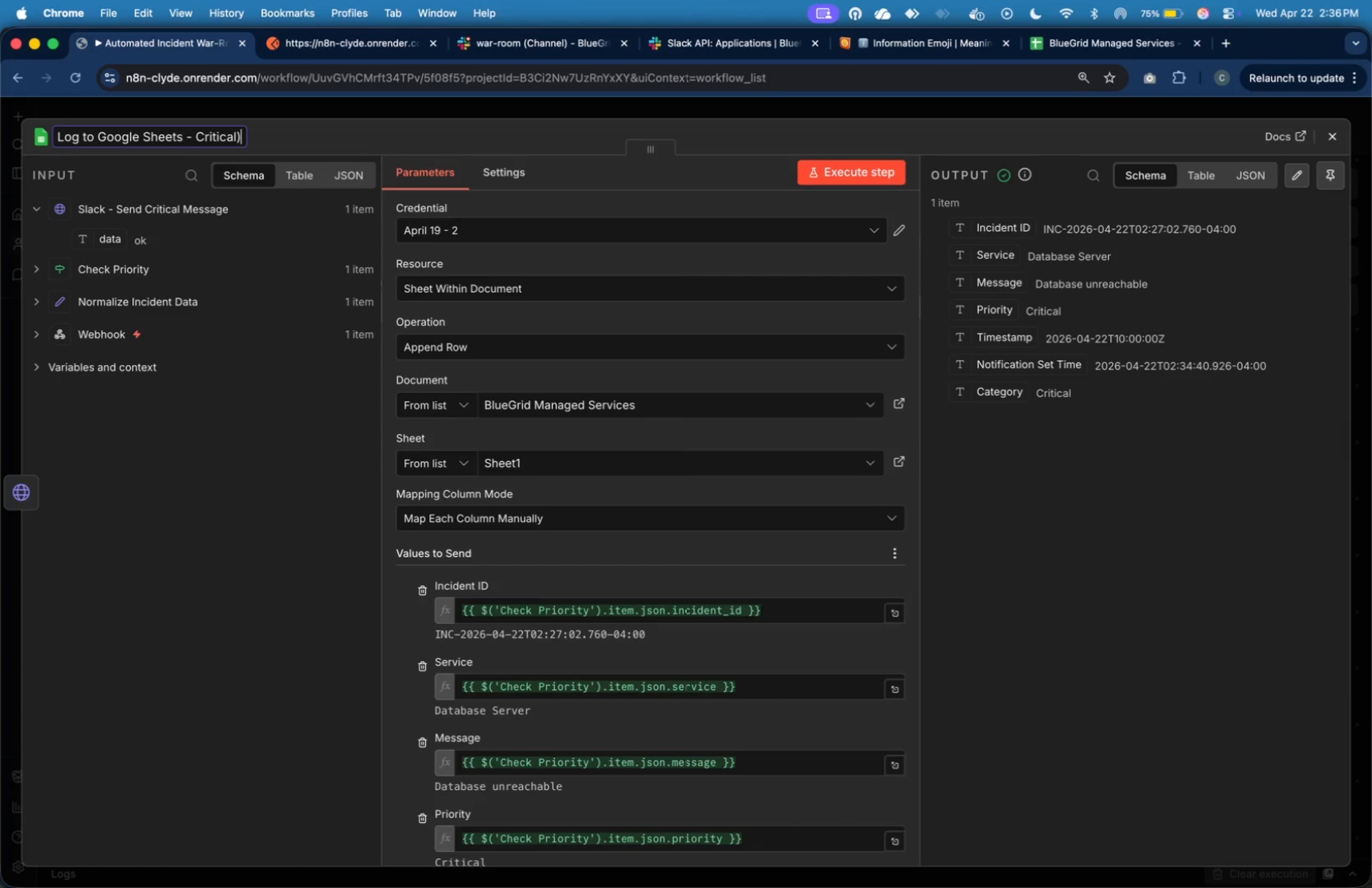 
key(ArrowDown)
 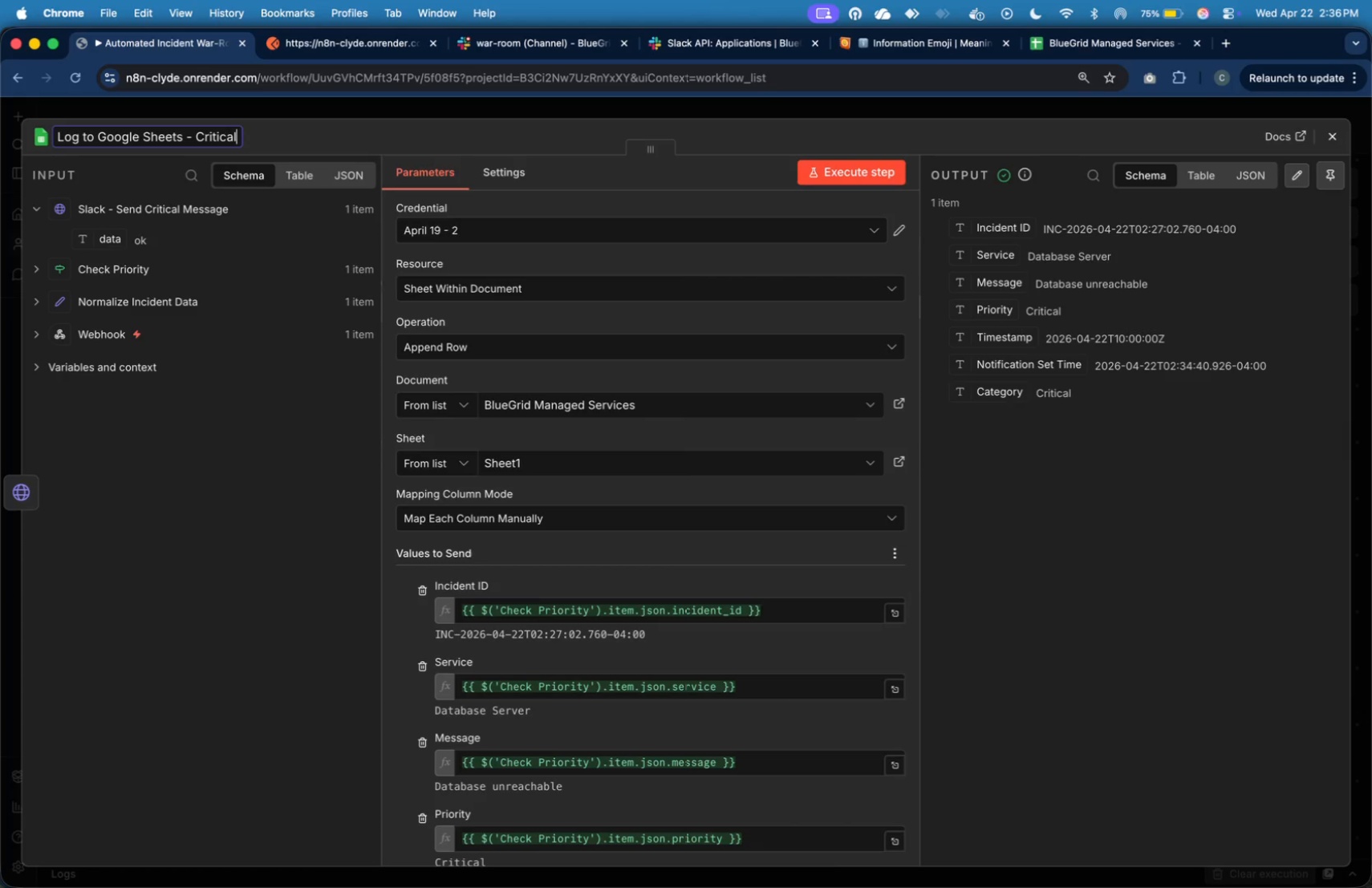 
key(Backspace)
 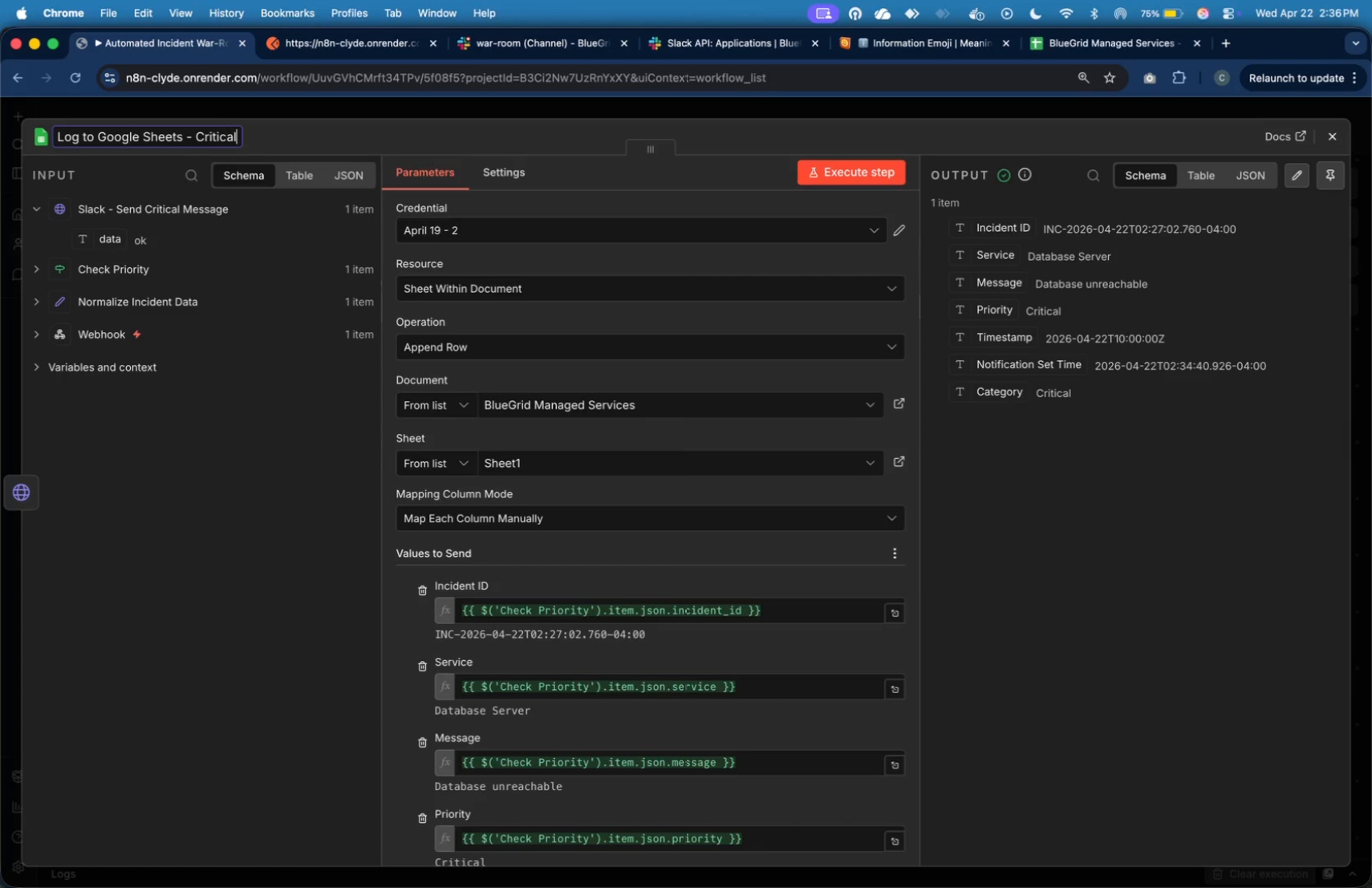 
key(Enter)
 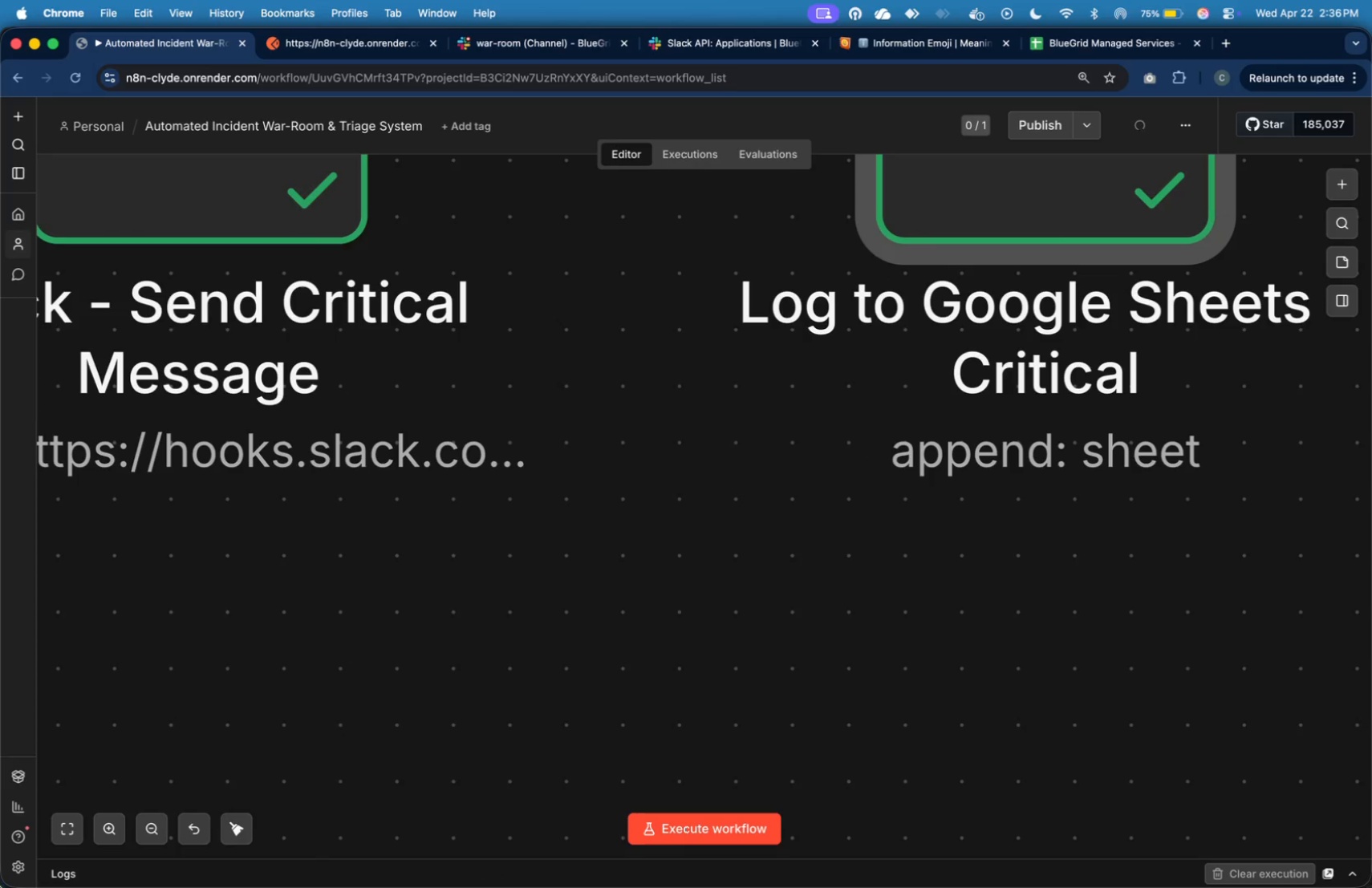 
wait(5.14)
 